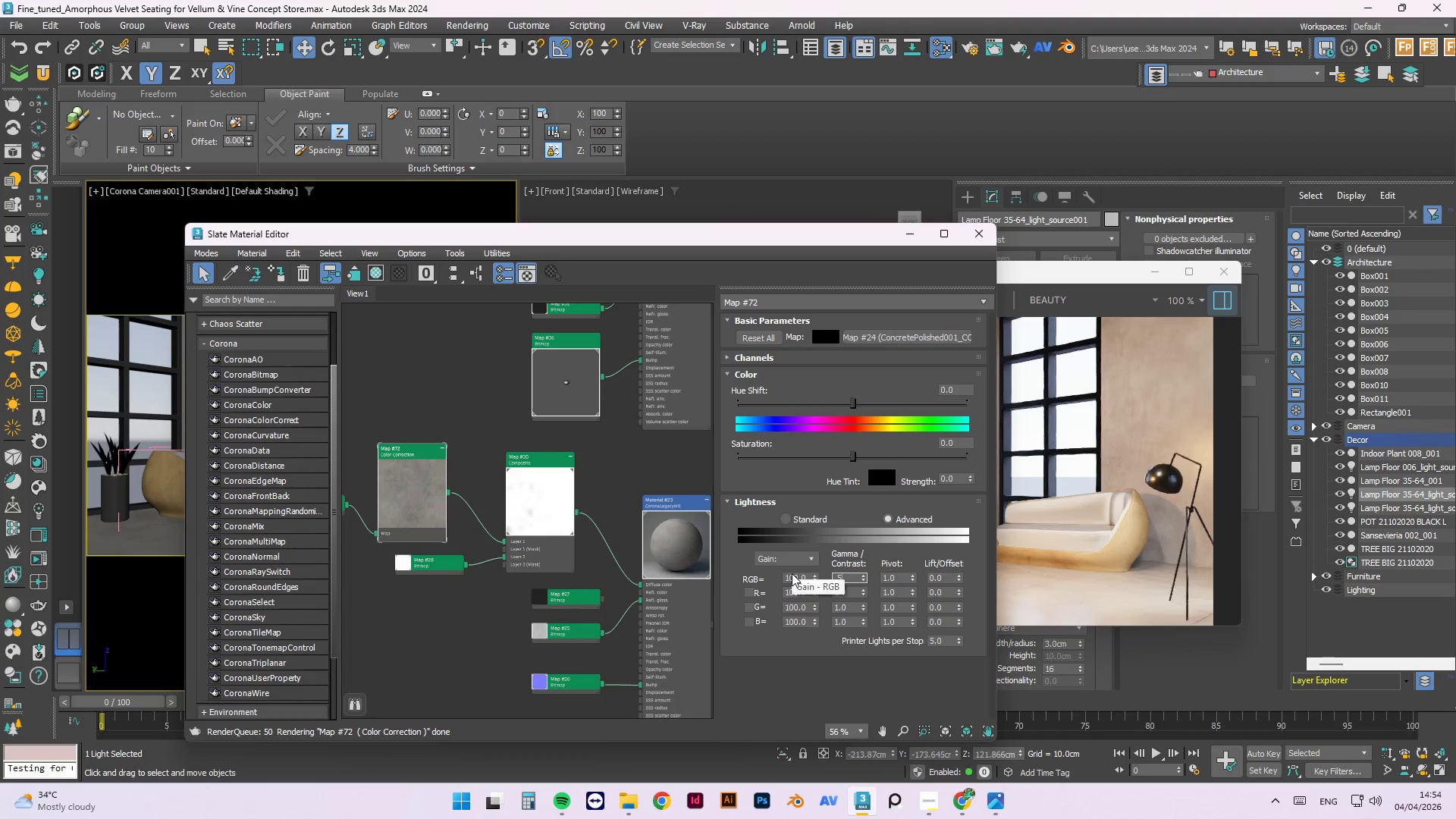 
key(NumpadEnter)
 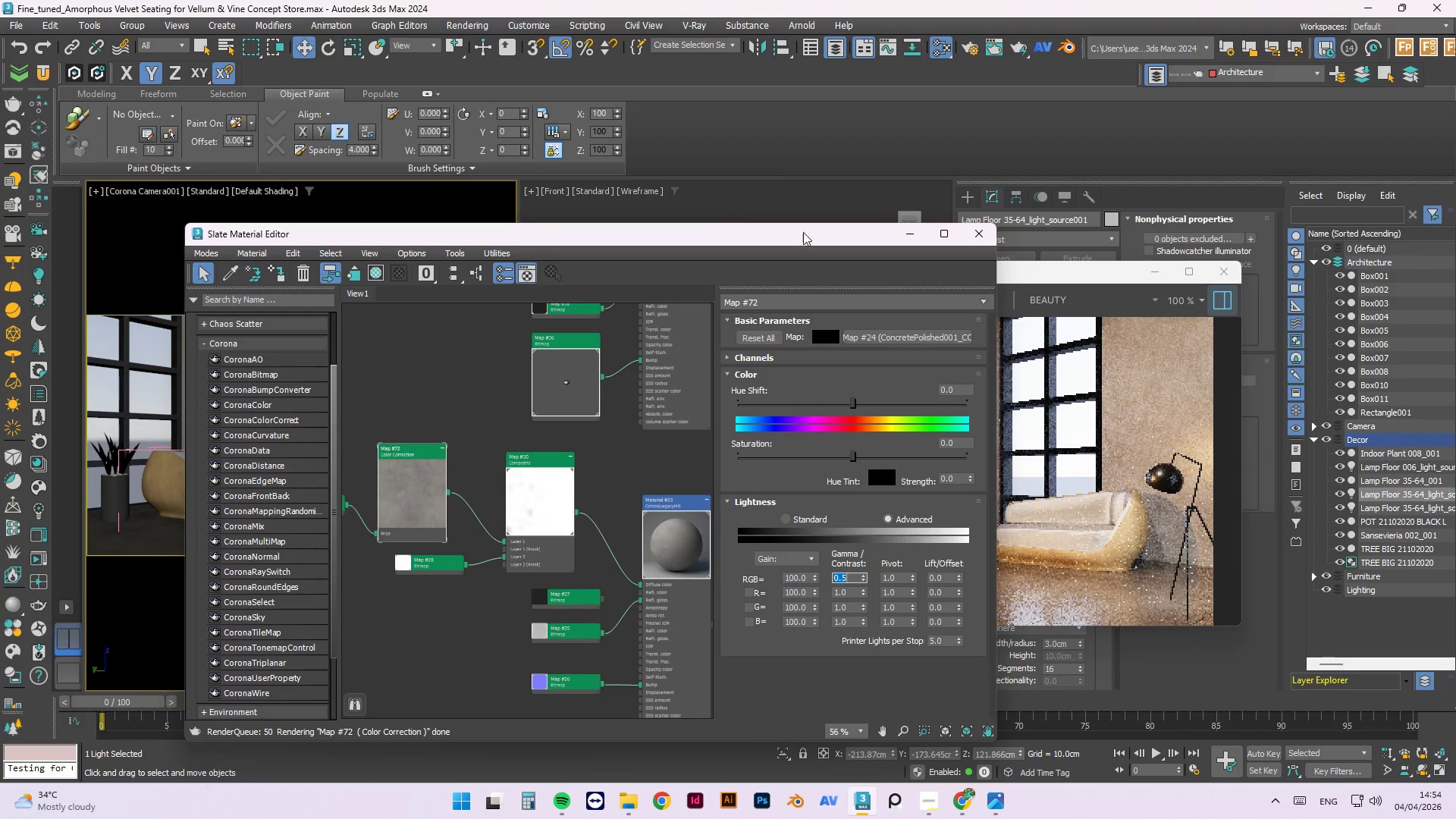 
left_click_drag(start_coordinate=[768, 239], to_coordinate=[653, 175])
 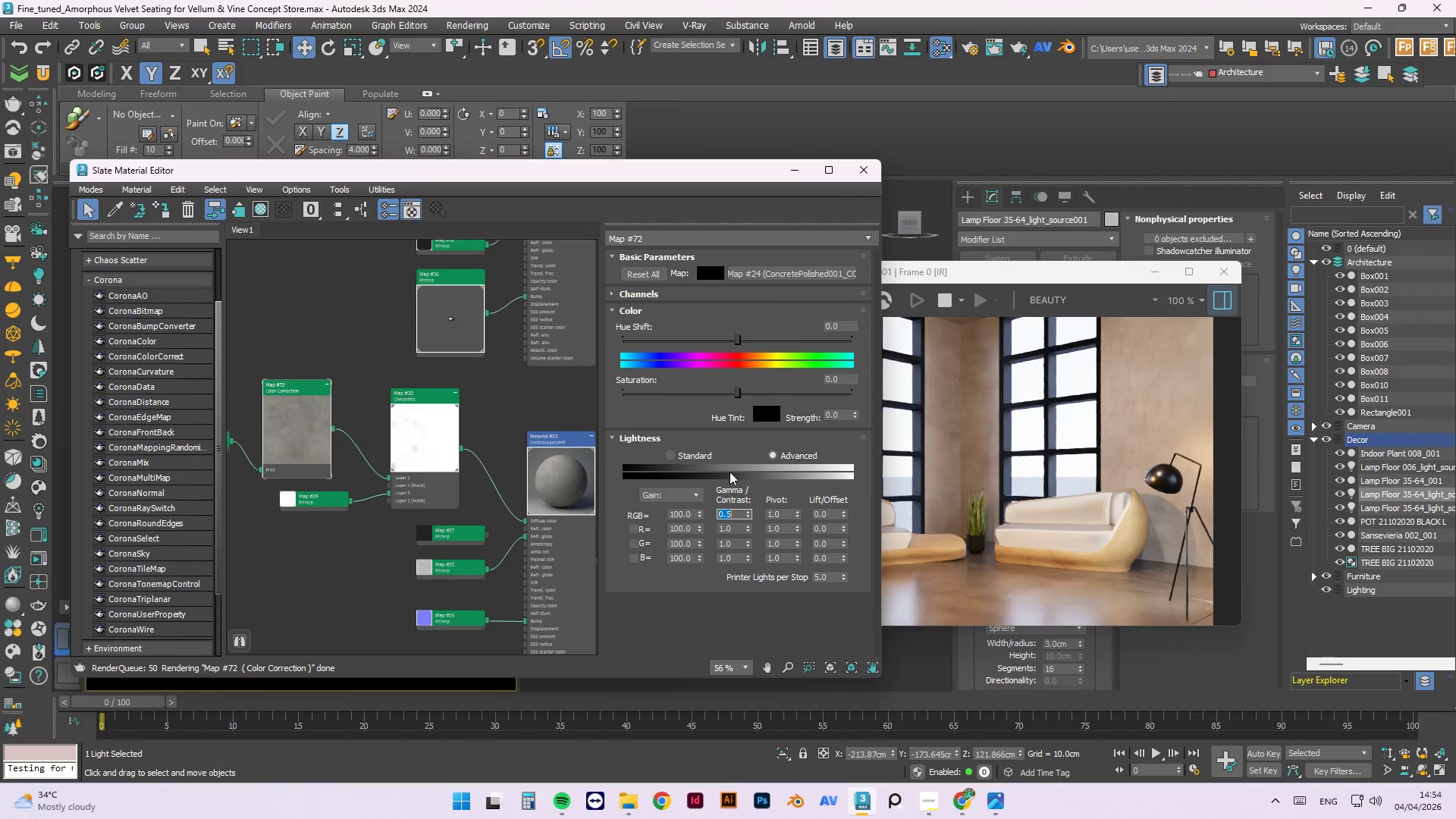 
key(NumpadDecimal)
 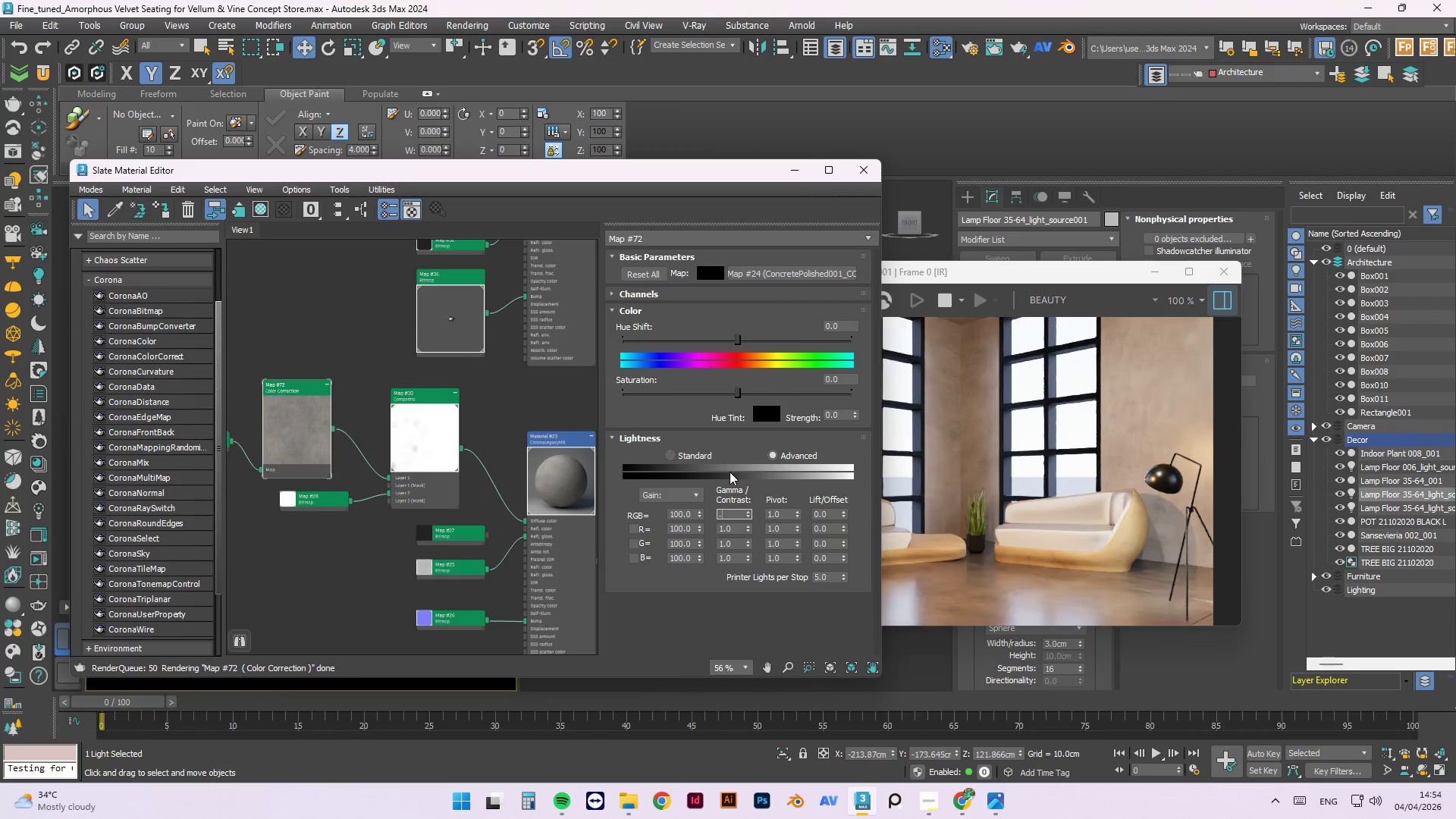 
key(Numpad8)
 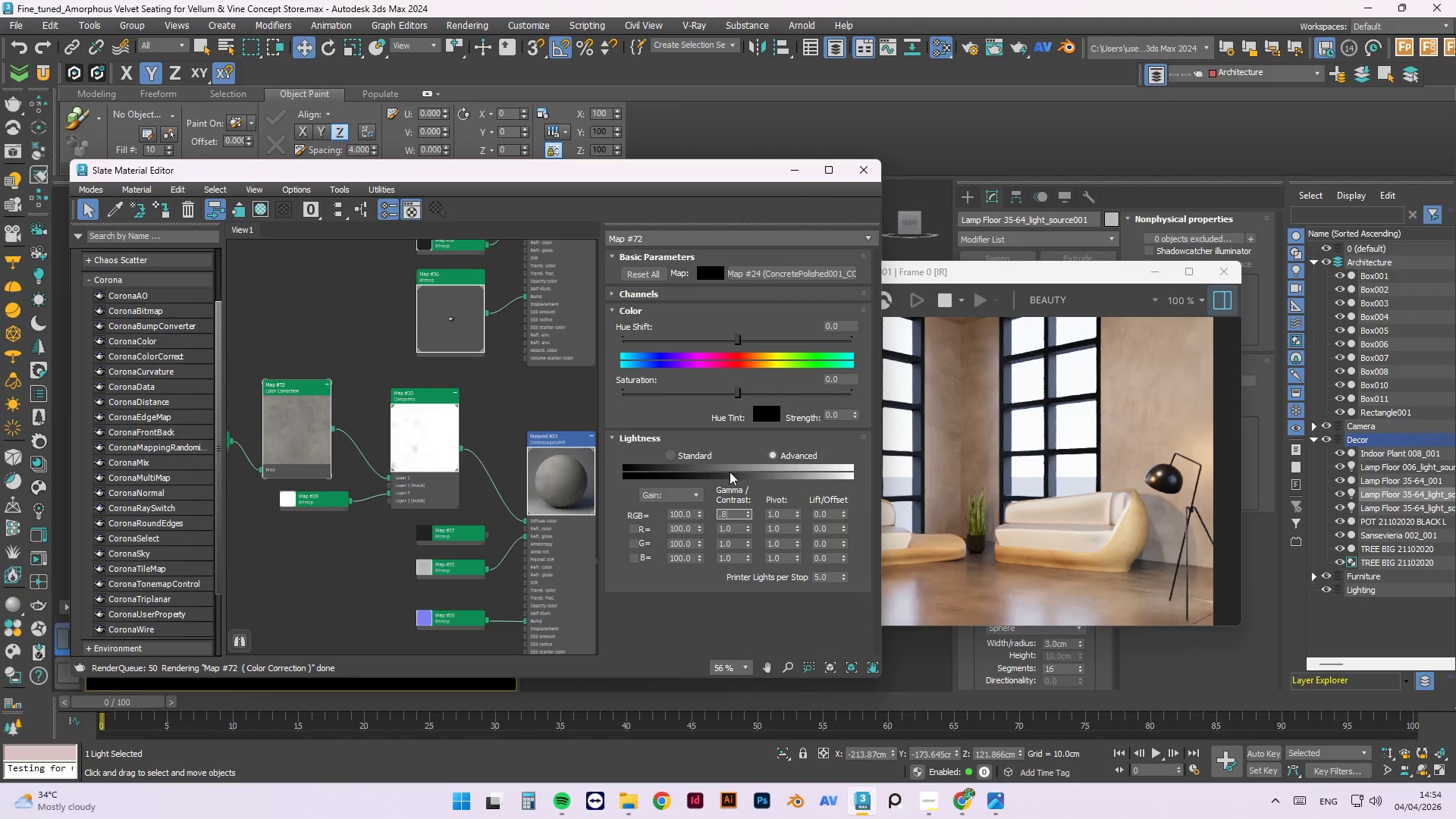 
key(NumpadEnter)
 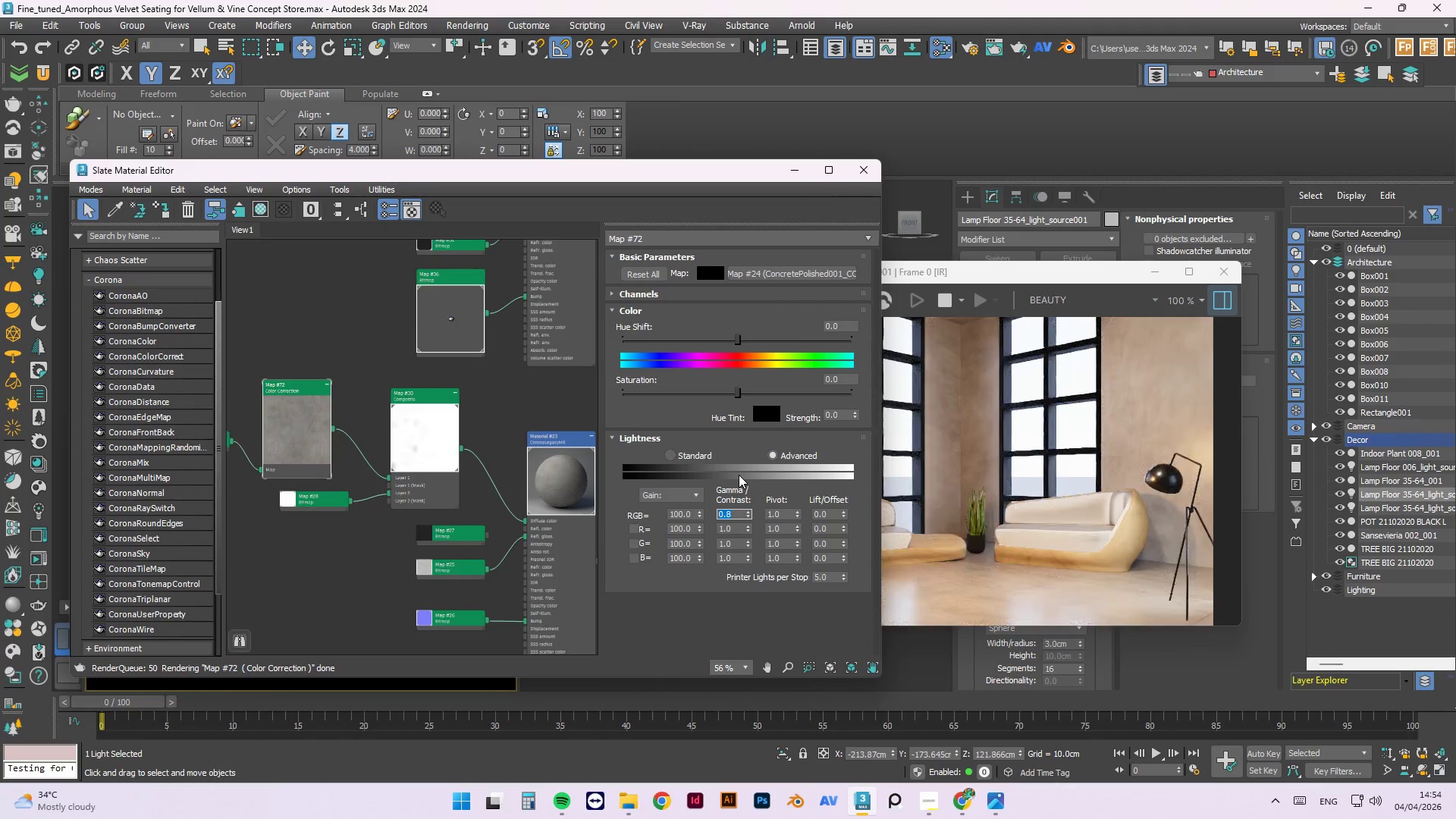 
key(NumpadDecimal)
 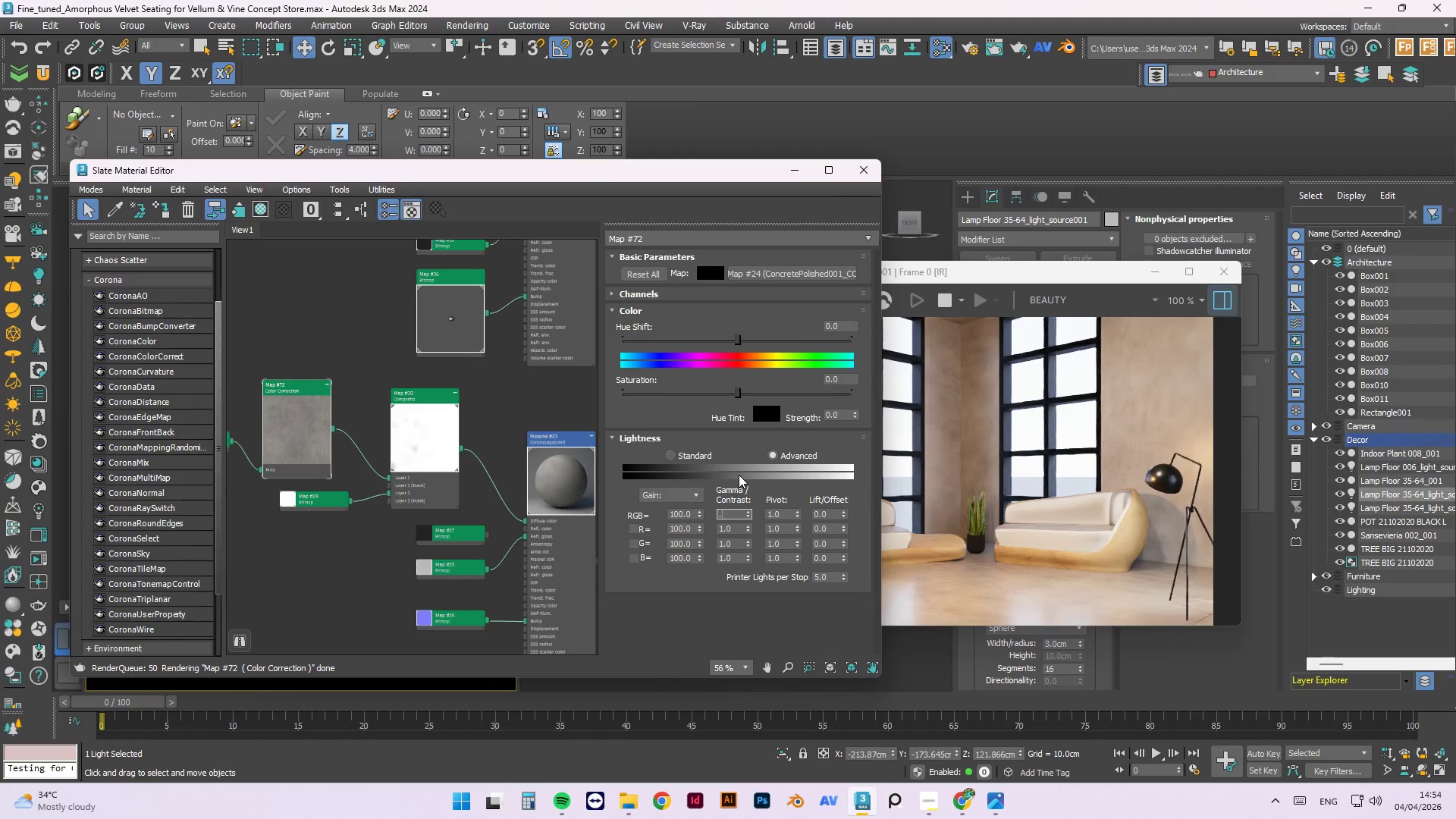 
key(Numpad6)
 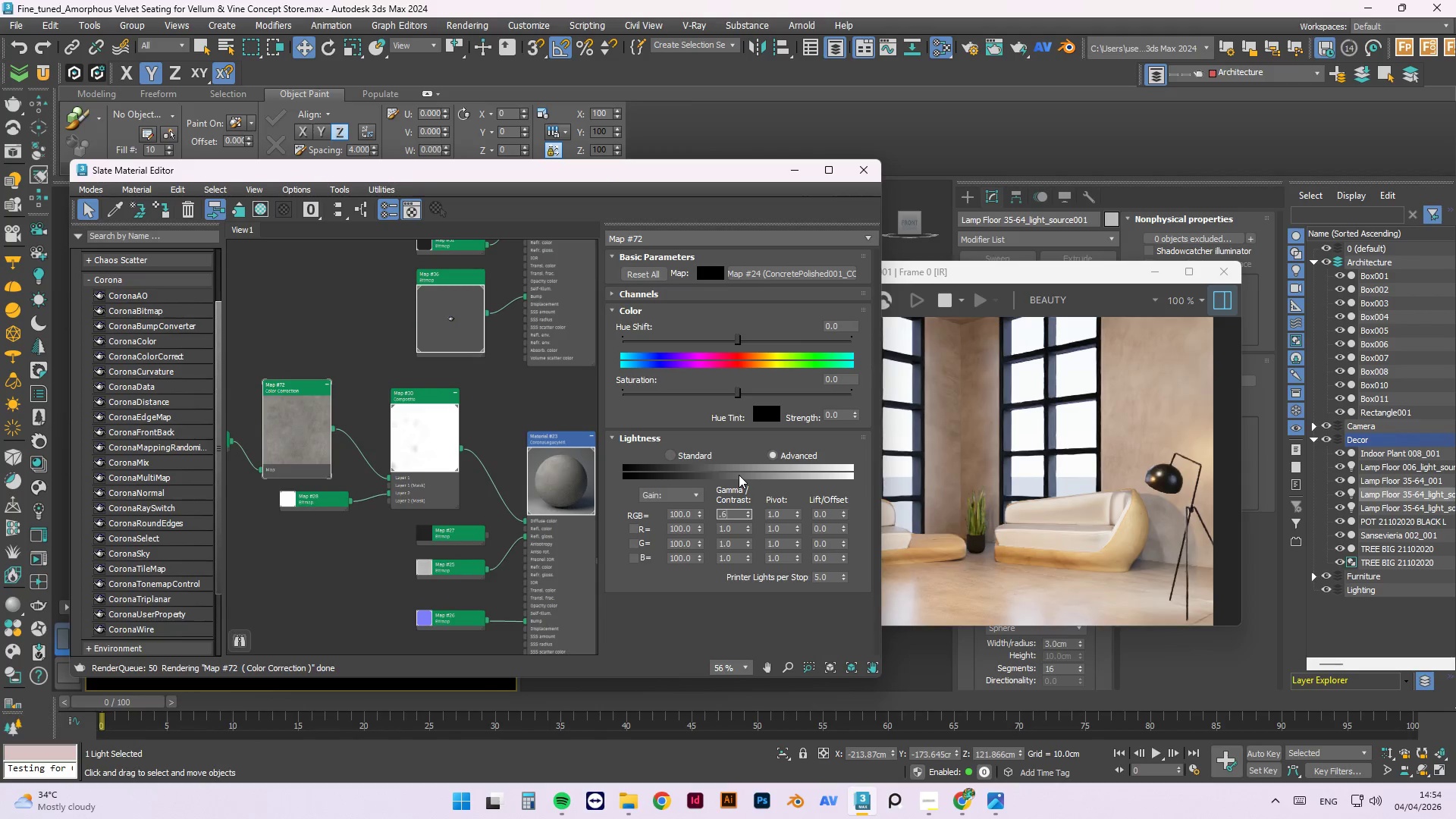 
key(NumpadEnter)
 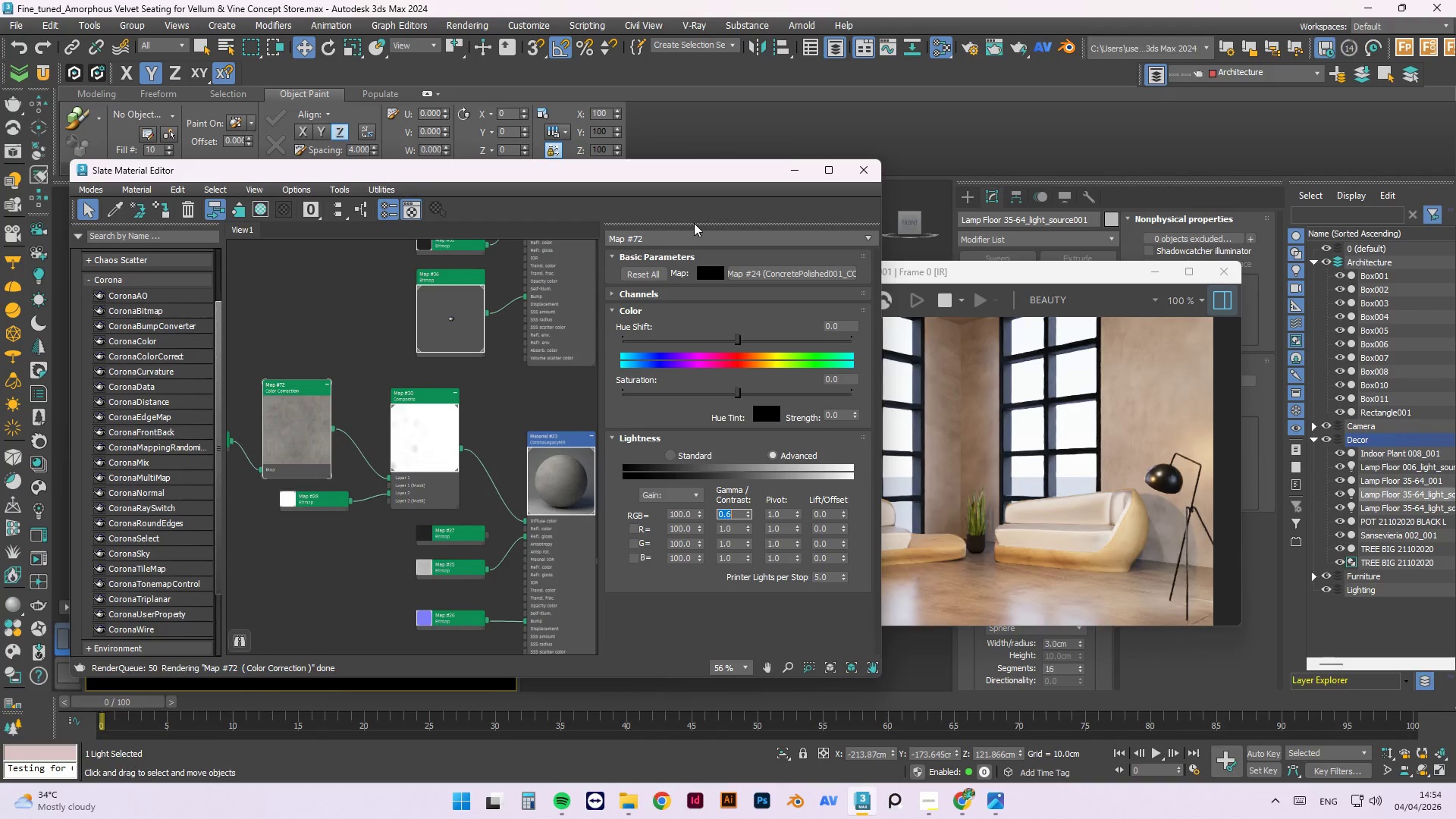 
left_click_drag(start_coordinate=[691, 397], to_coordinate=[604, 403])
 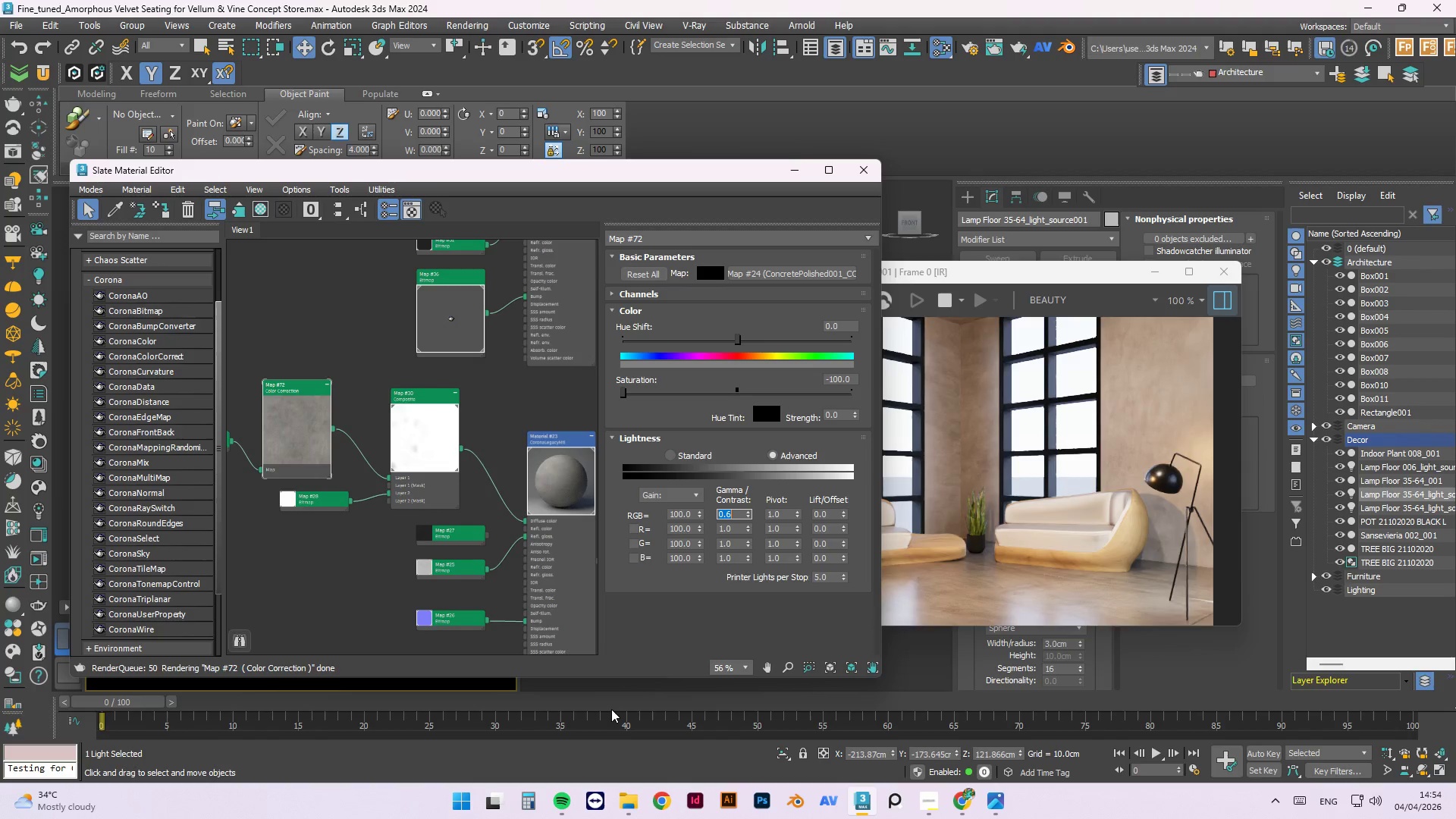 
wait(13.59)
 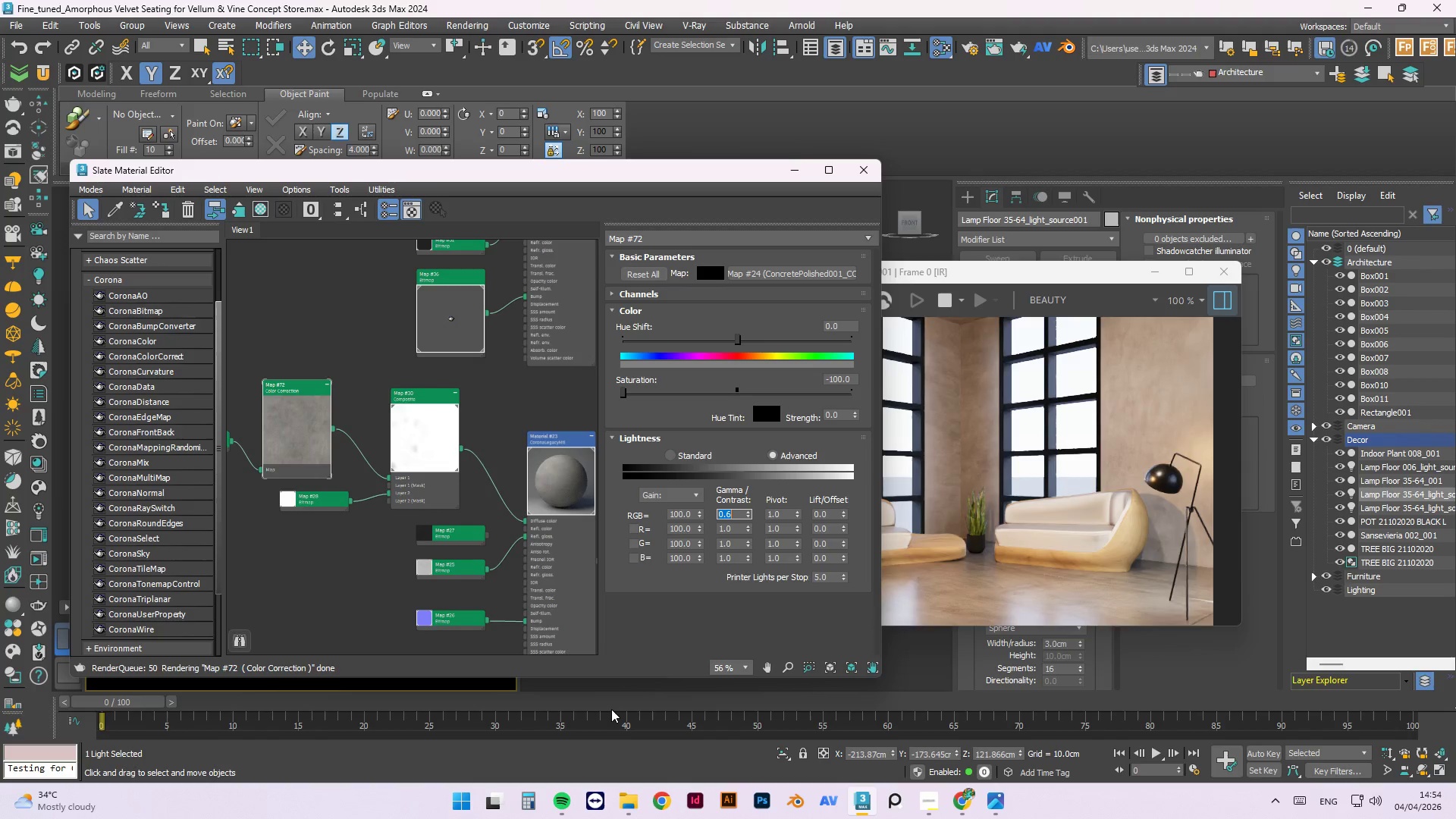 
scroll: coordinate [1096, 612], scroll_direction: up, amount: 2.0
 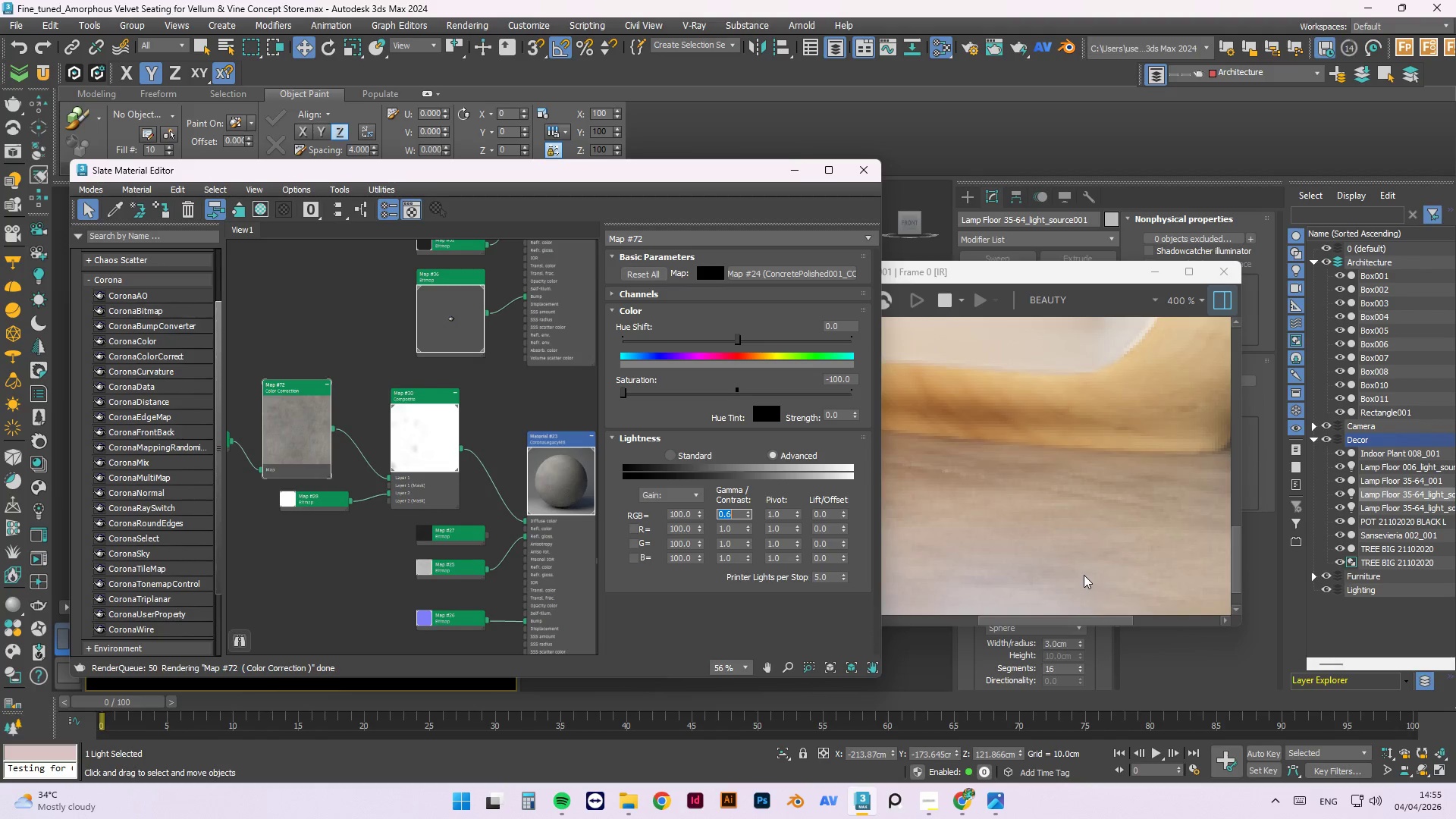 
scroll: coordinate [1098, 494], scroll_direction: down, amount: 2.0
 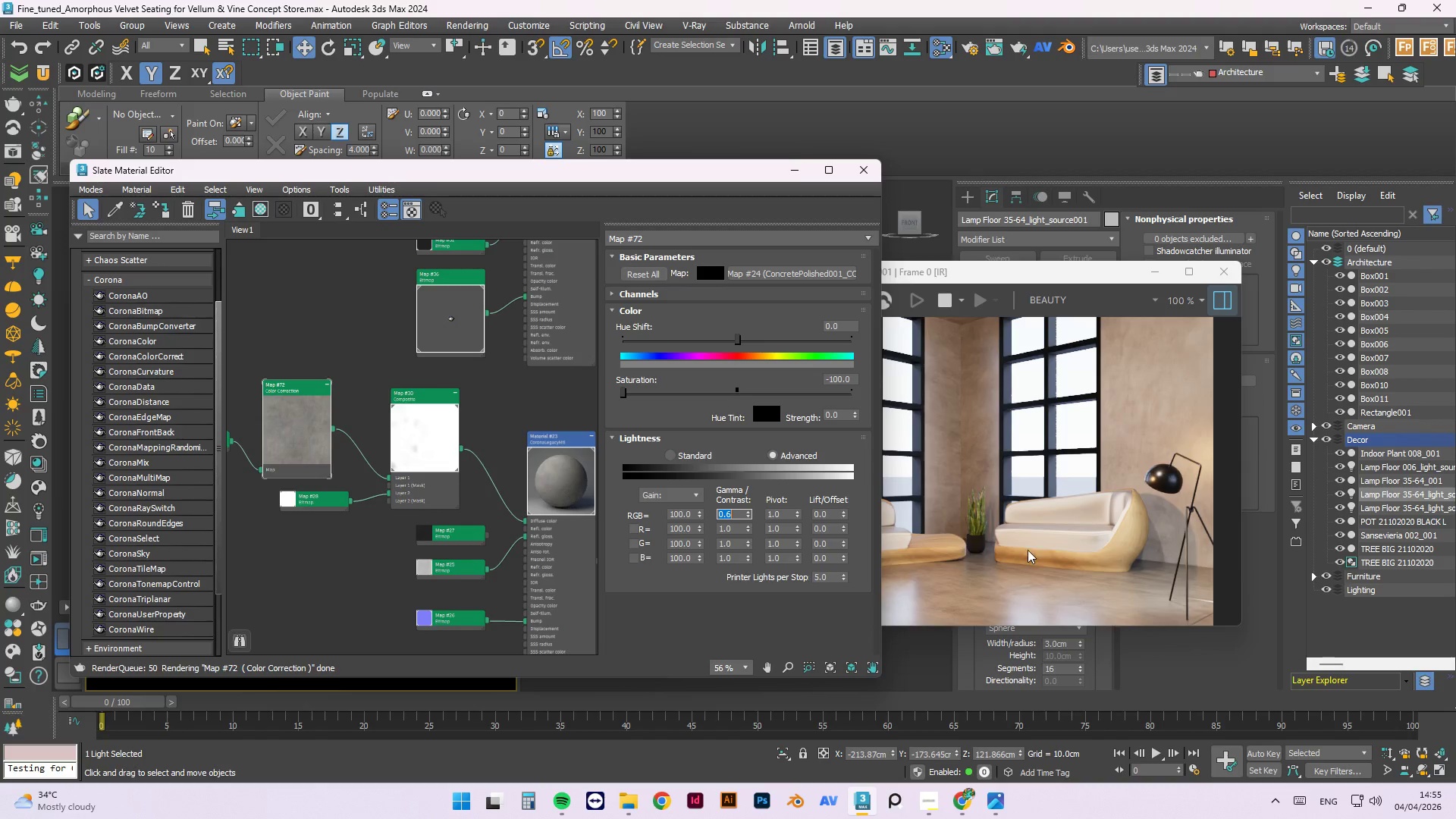 
scroll: coordinate [1062, 554], scroll_direction: up, amount: 2.0
 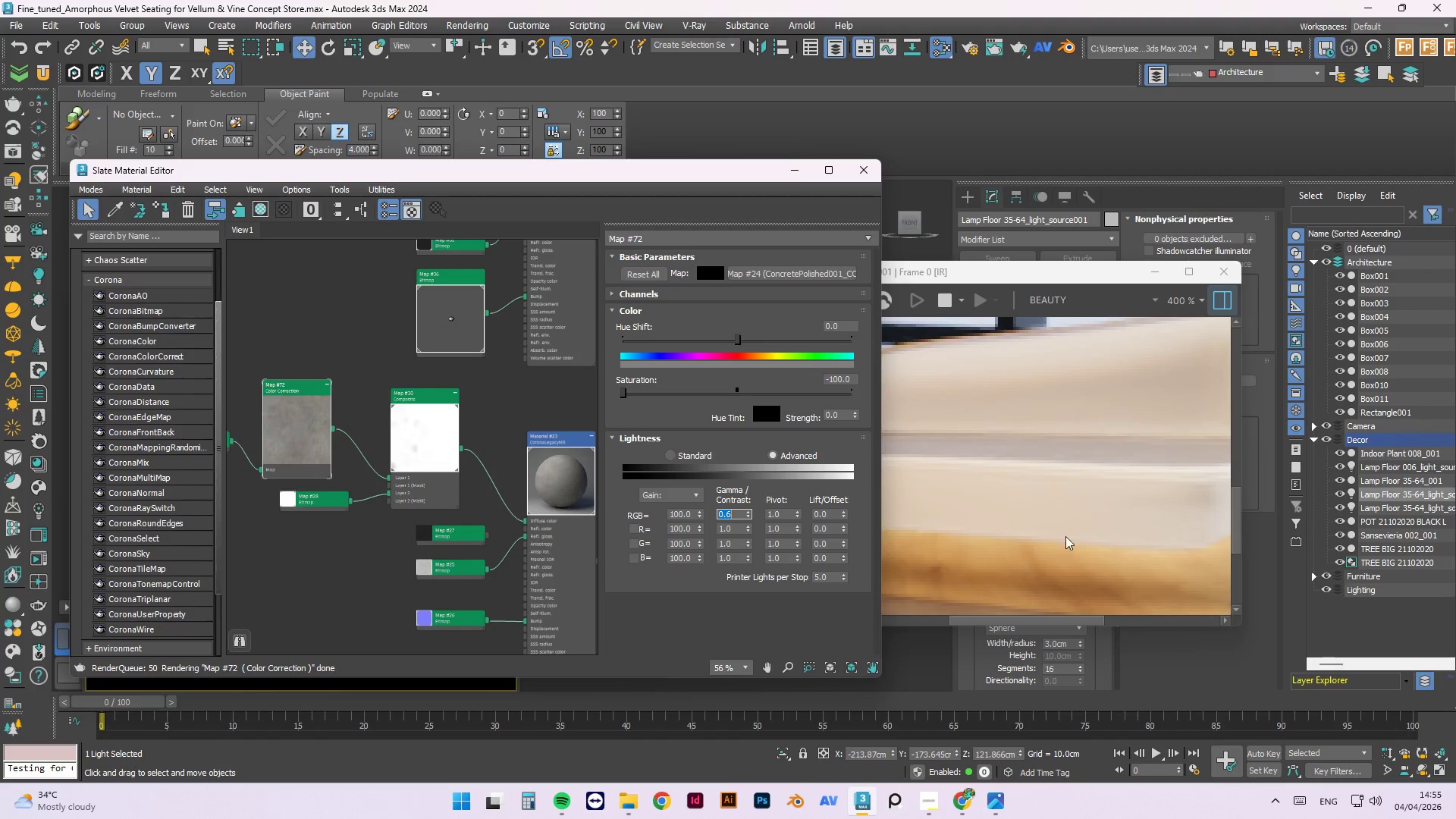 
scroll: coordinate [1080, 525], scroll_direction: down, amount: 1.0
 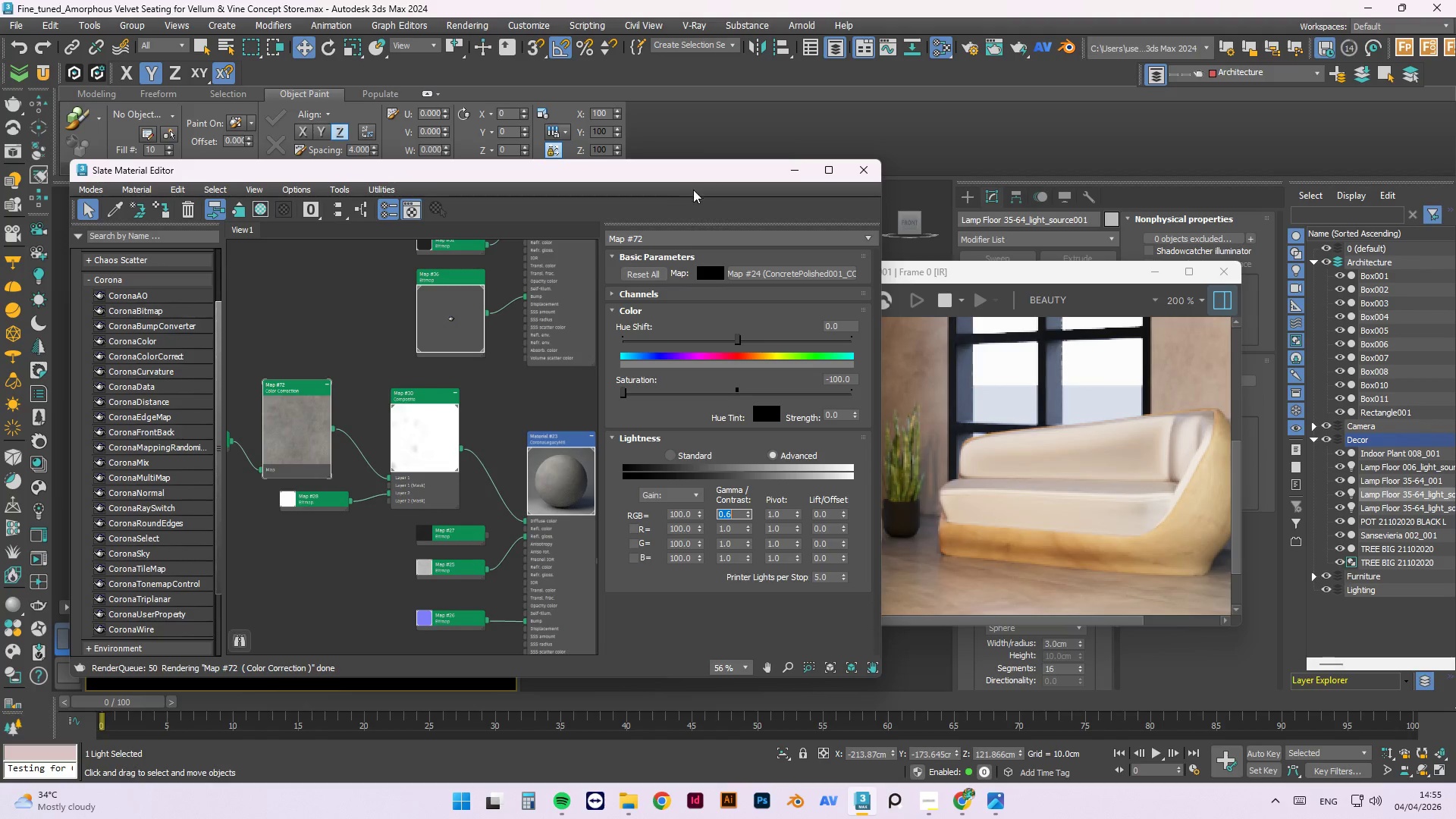 
left_click_drag(start_coordinate=[670, 173], to_coordinate=[563, 610])
 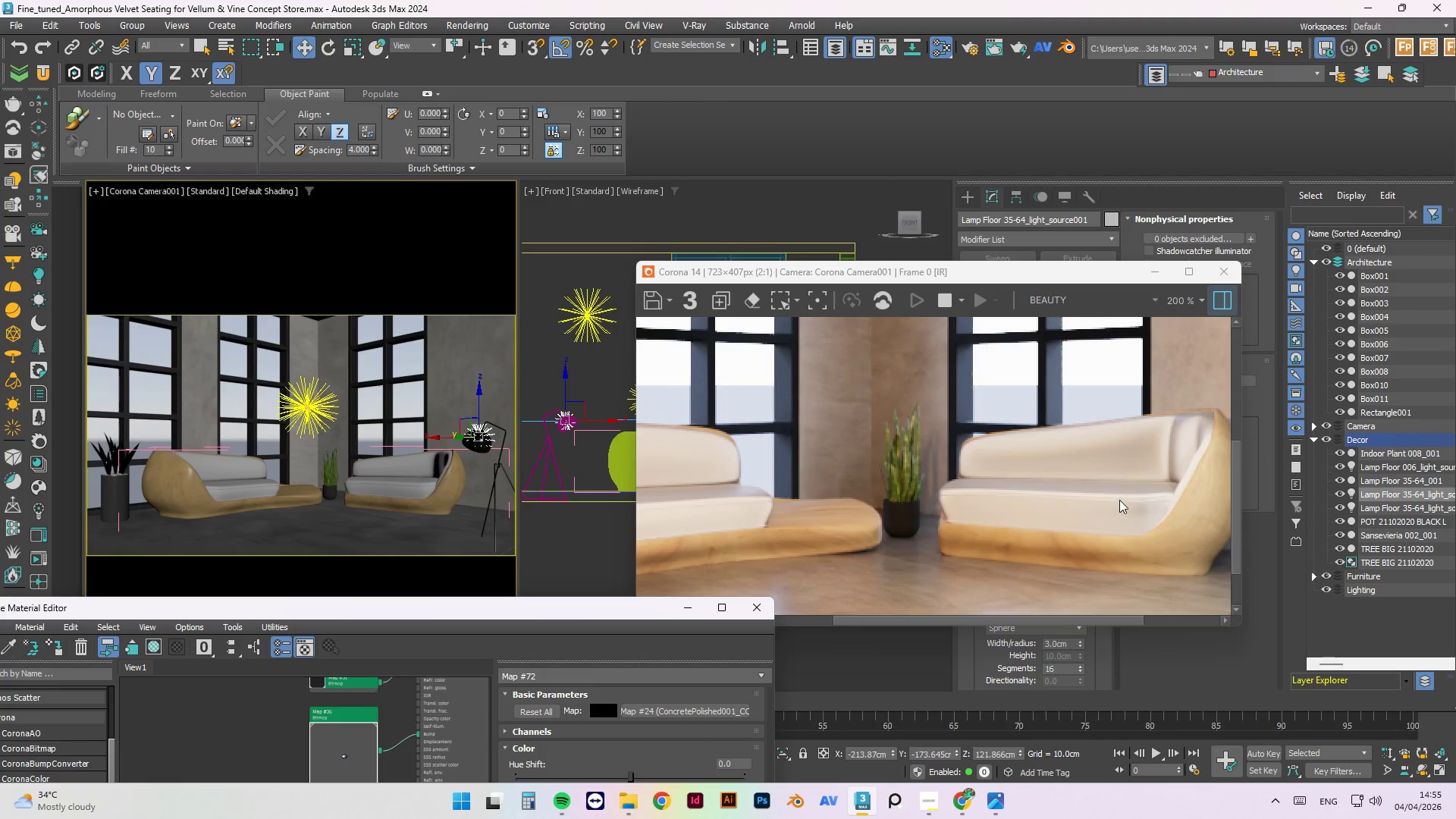 
scroll: coordinate [1122, 497], scroll_direction: down, amount: 1.0
 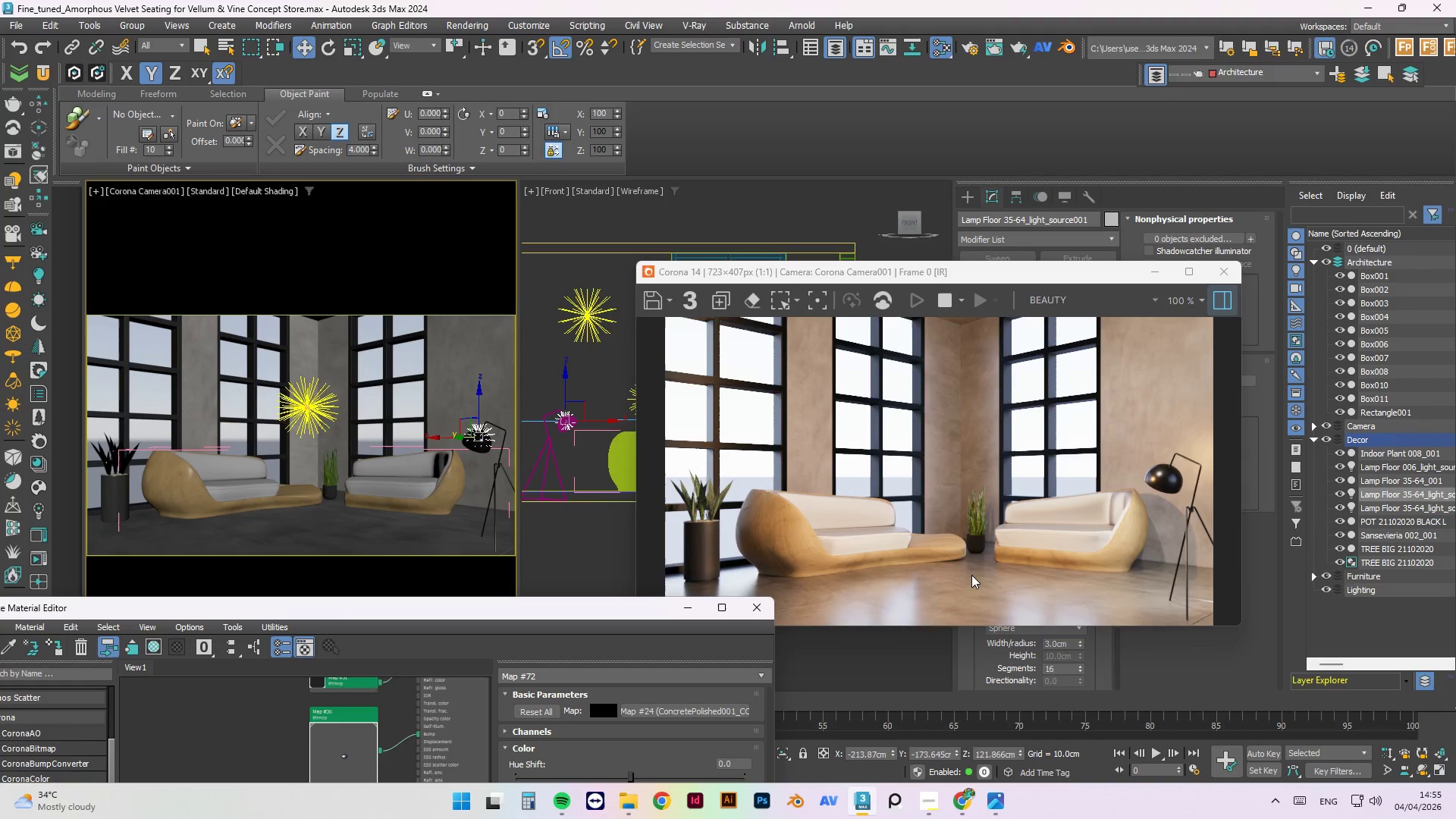 
wait(10.51)
 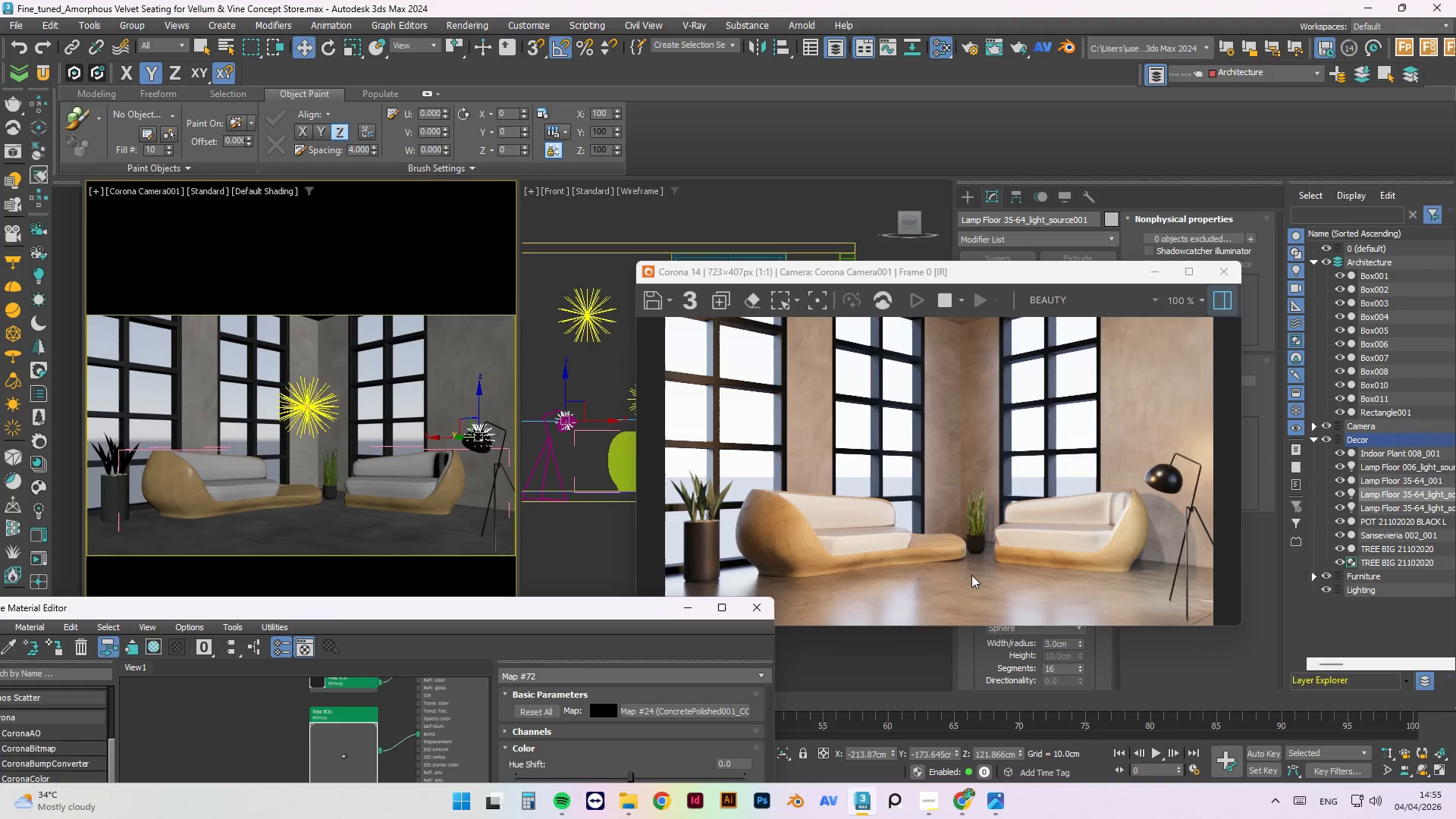 
left_click([214, 493])
 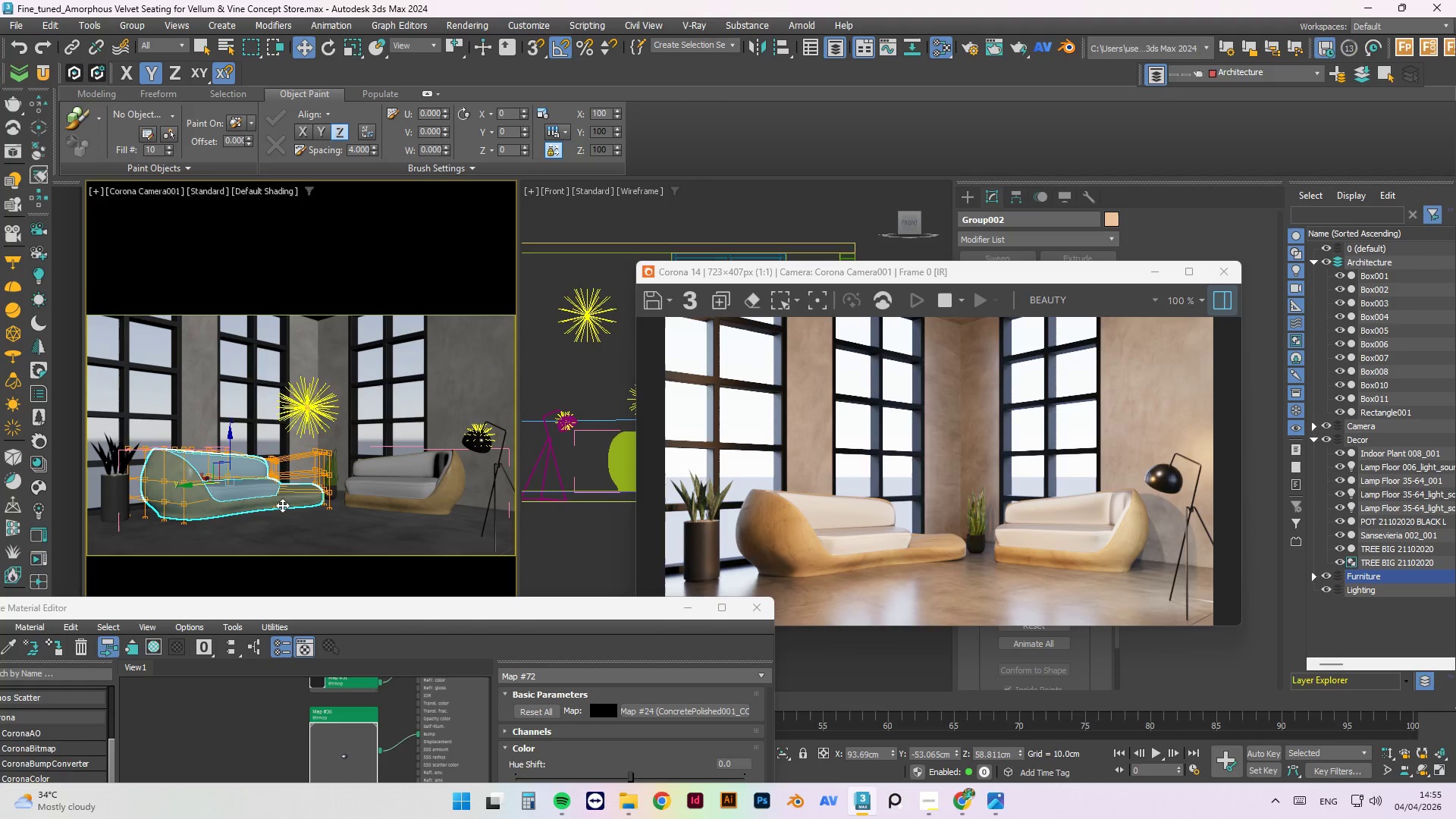 
left_click_drag(start_coordinate=[1046, 276], to_coordinate=[868, 649])
 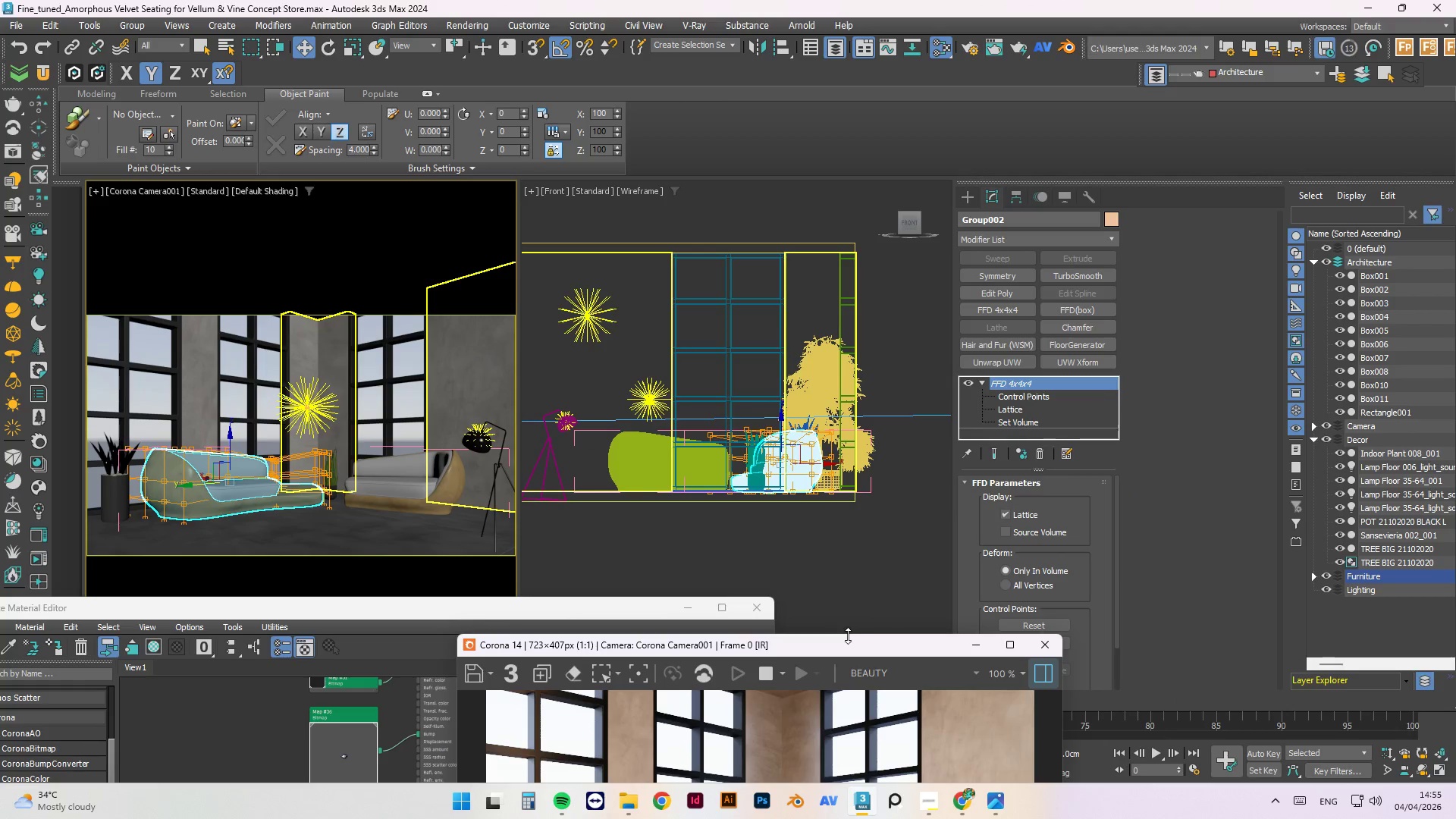 
left_click_drag(start_coordinate=[846, 647], to_coordinate=[917, 175])
 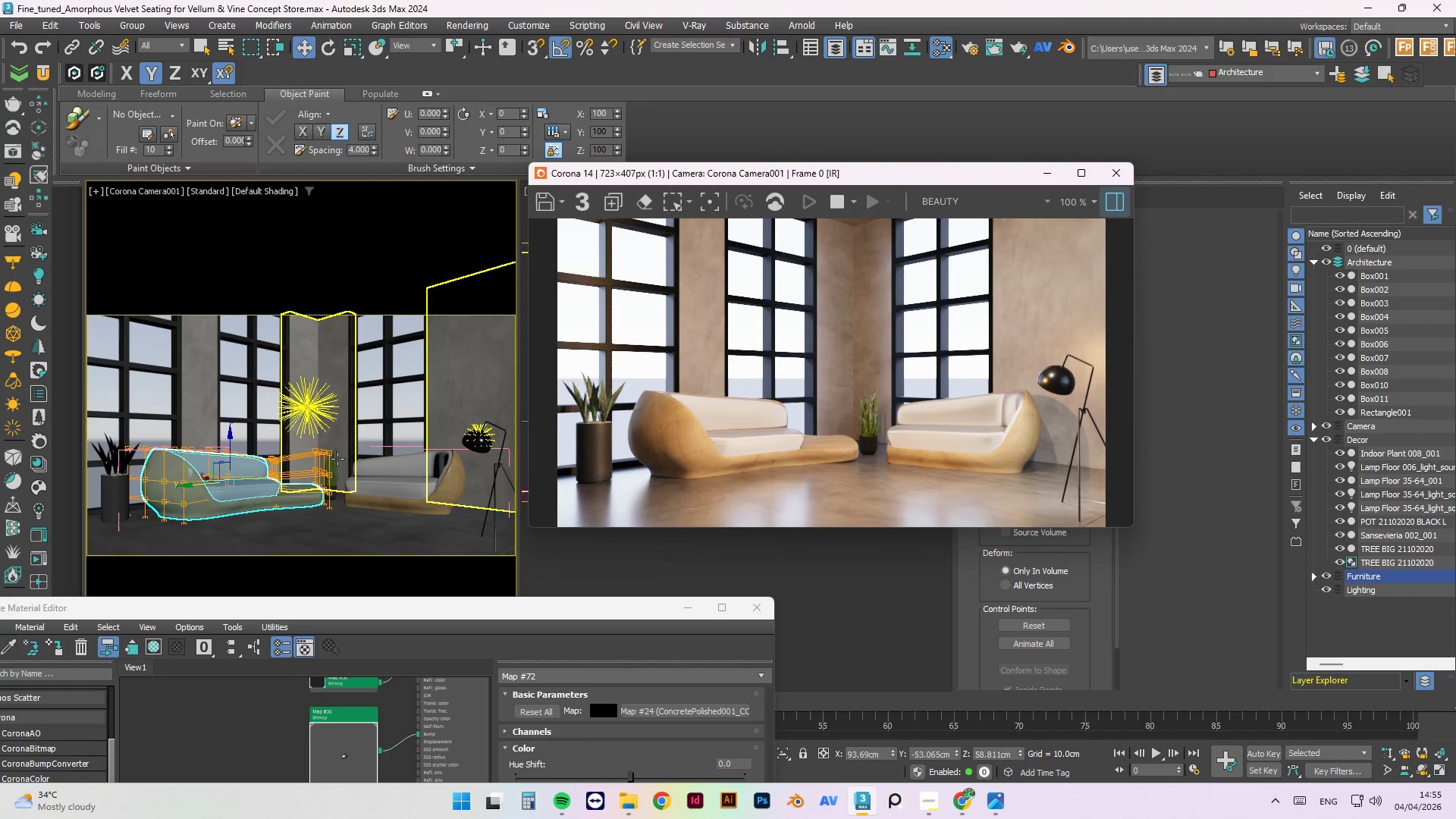 
left_click([332, 466])
 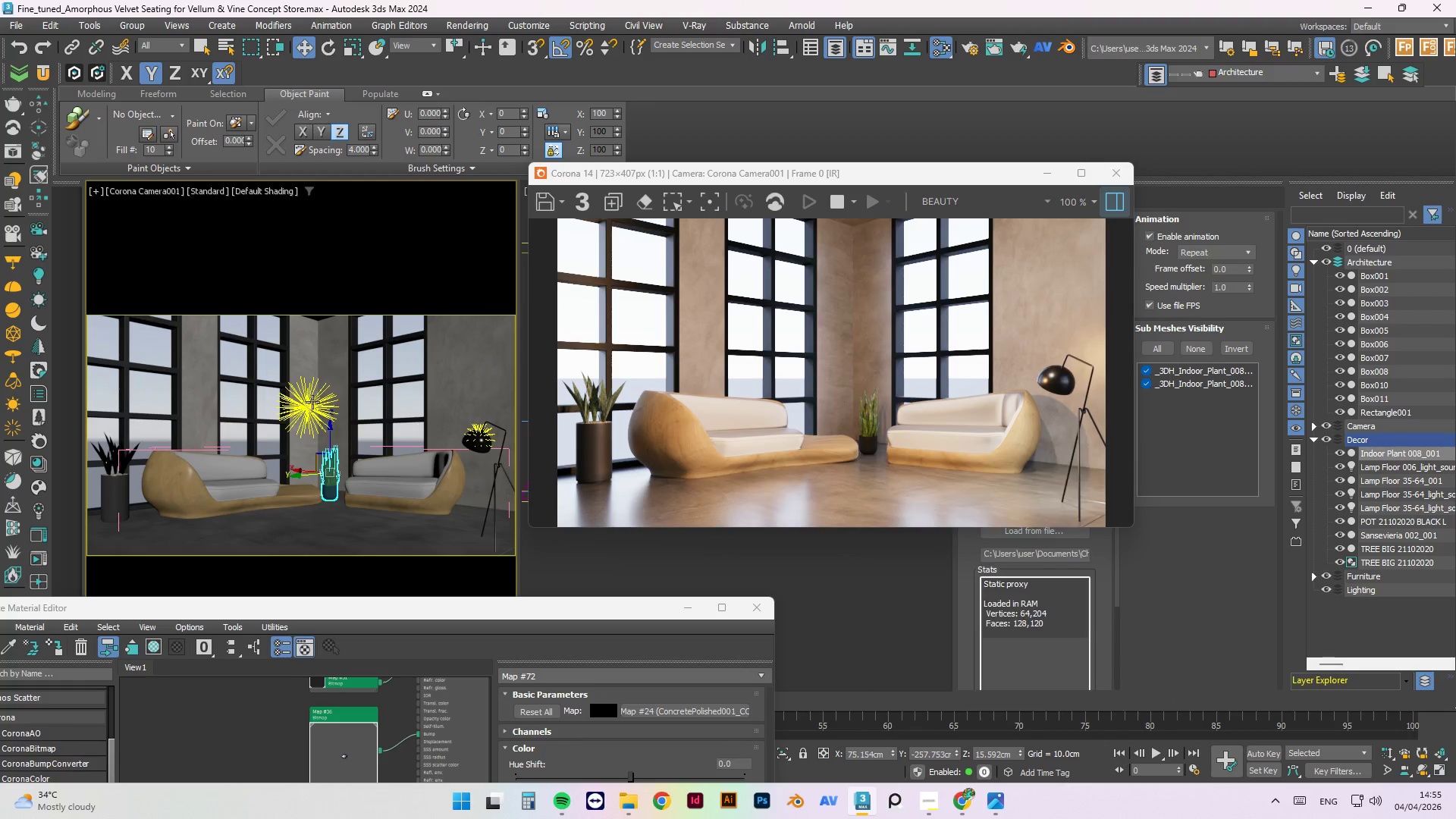 
left_click([309, 406])
 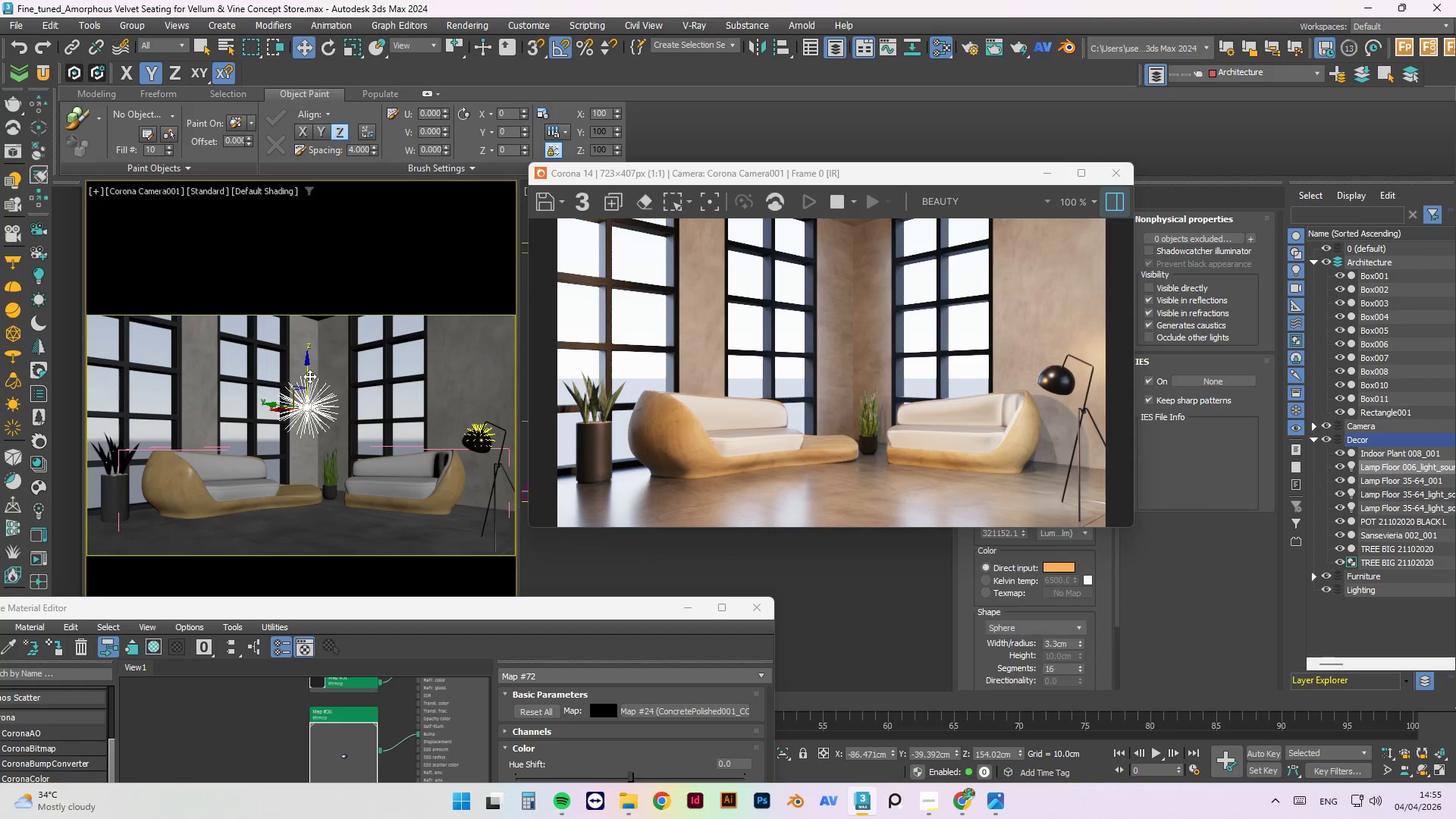 
left_click_drag(start_coordinate=[309, 371], to_coordinate=[308, 93])
 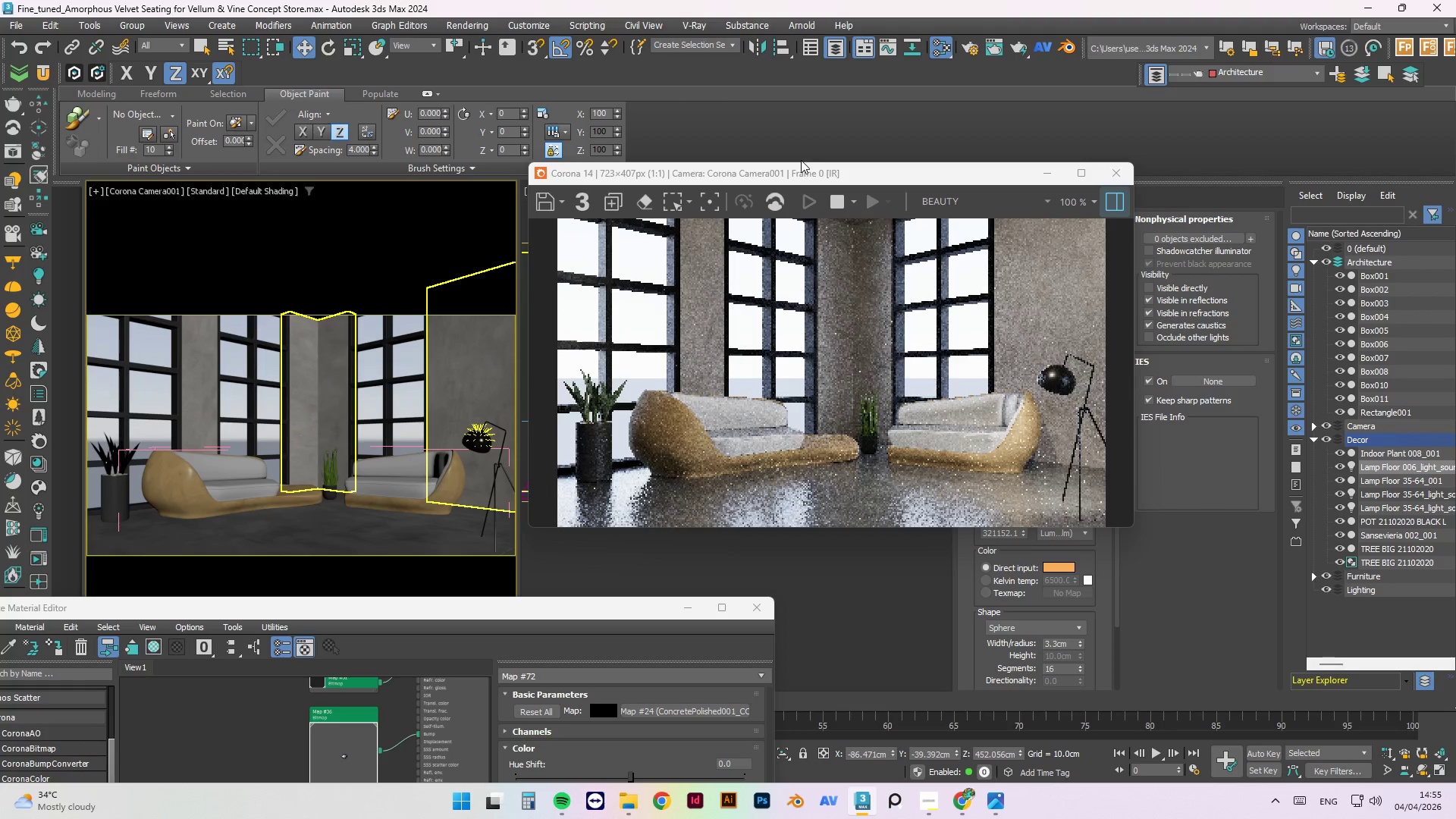 
left_click_drag(start_coordinate=[799, 169], to_coordinate=[617, 623])
 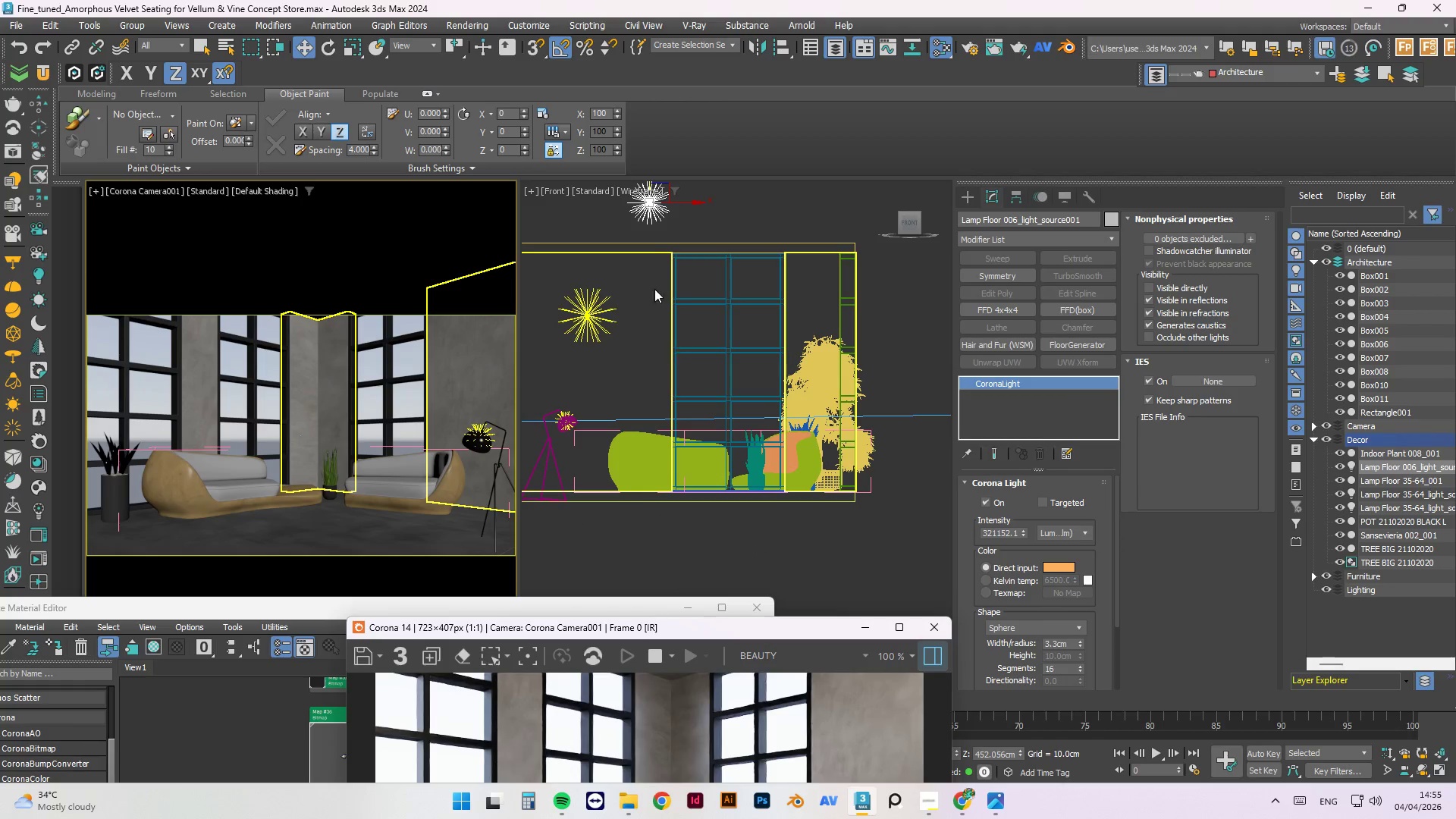 
scroll: coordinate [640, 347], scroll_direction: down, amount: 1.0
 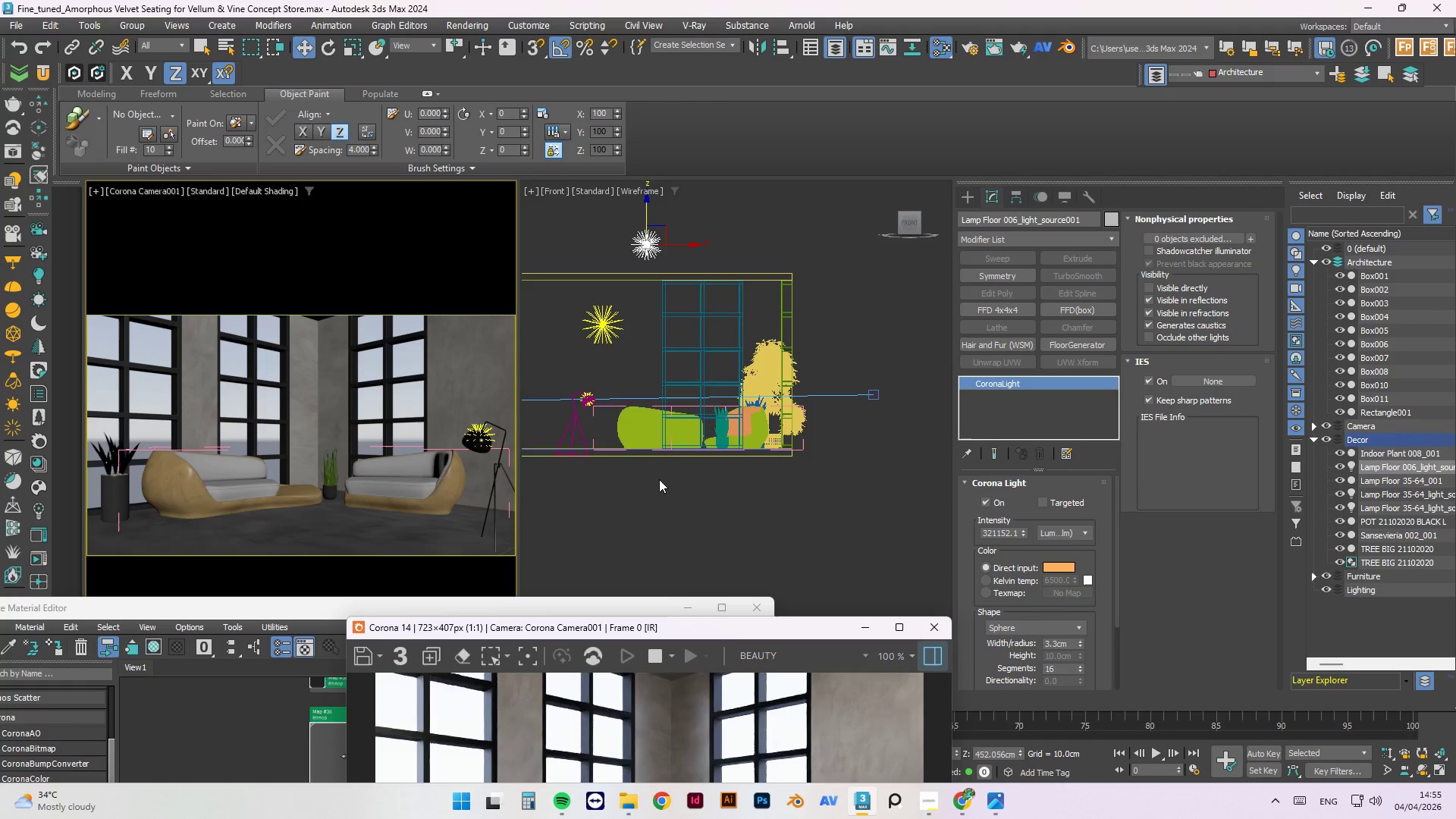 
left_click_drag(start_coordinate=[671, 634], to_coordinate=[1003, 344])
 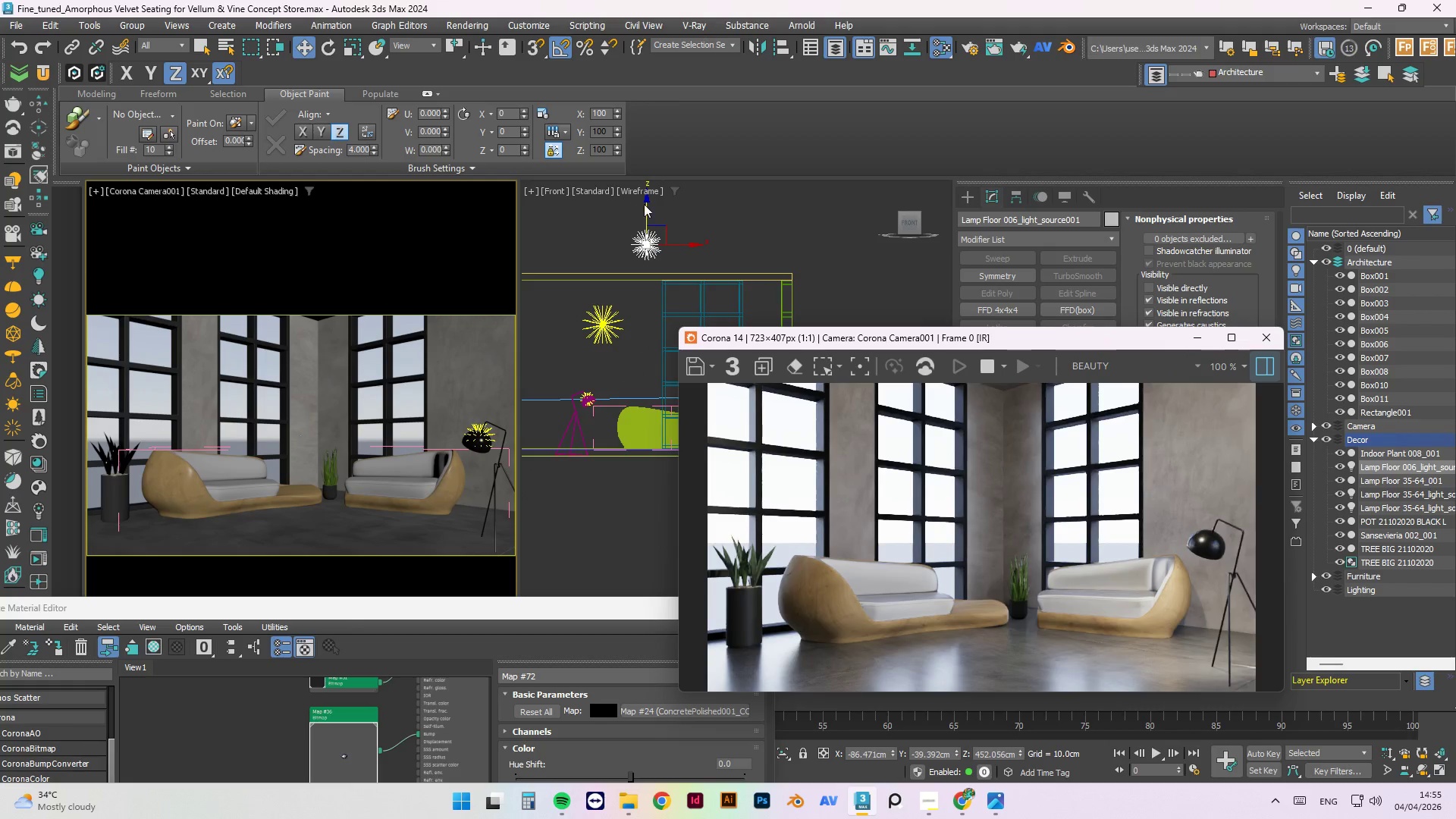 
left_click([648, 203])
 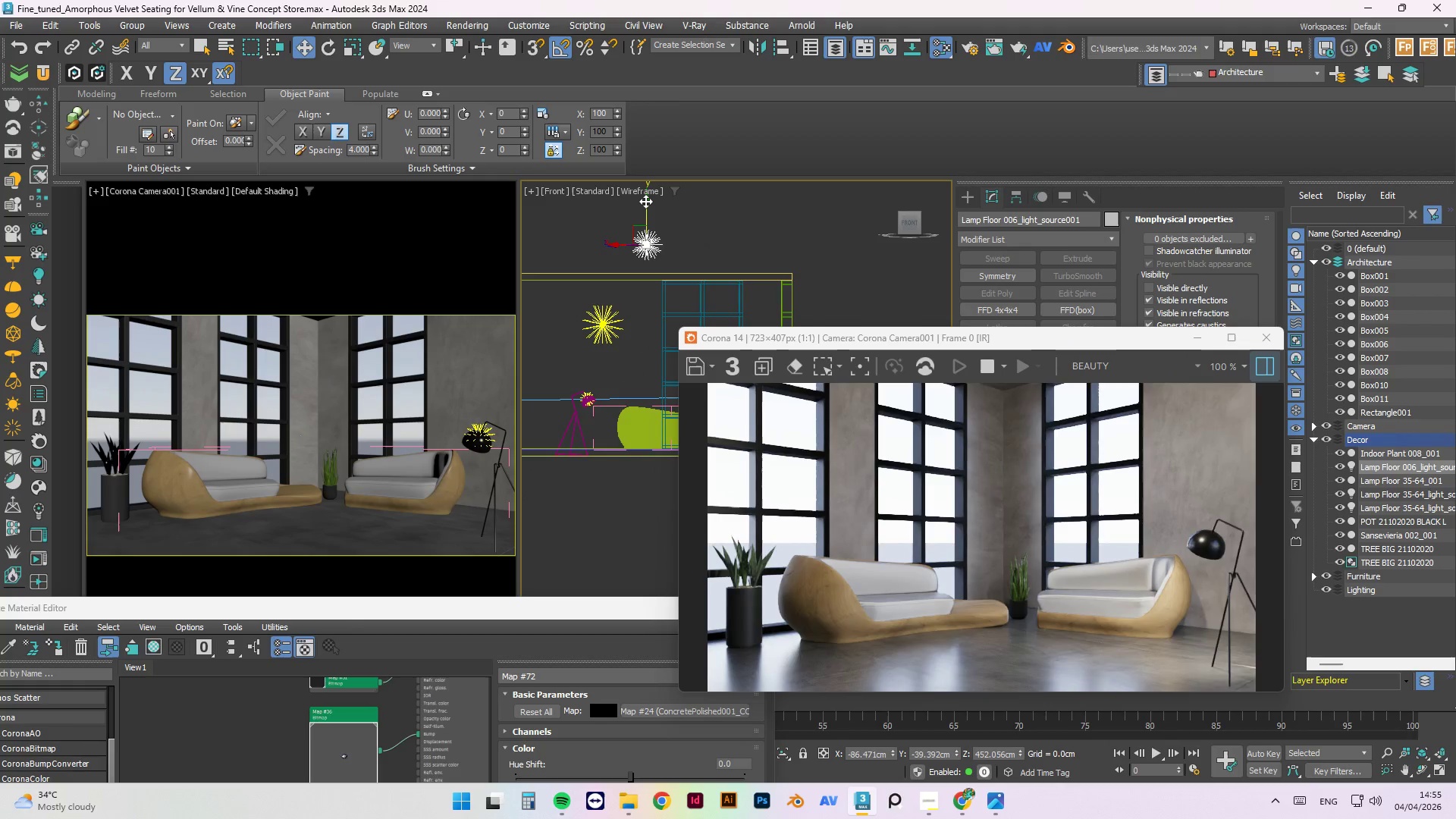 
left_click_drag(start_coordinate=[646, 201], to_coordinate=[656, 252])
 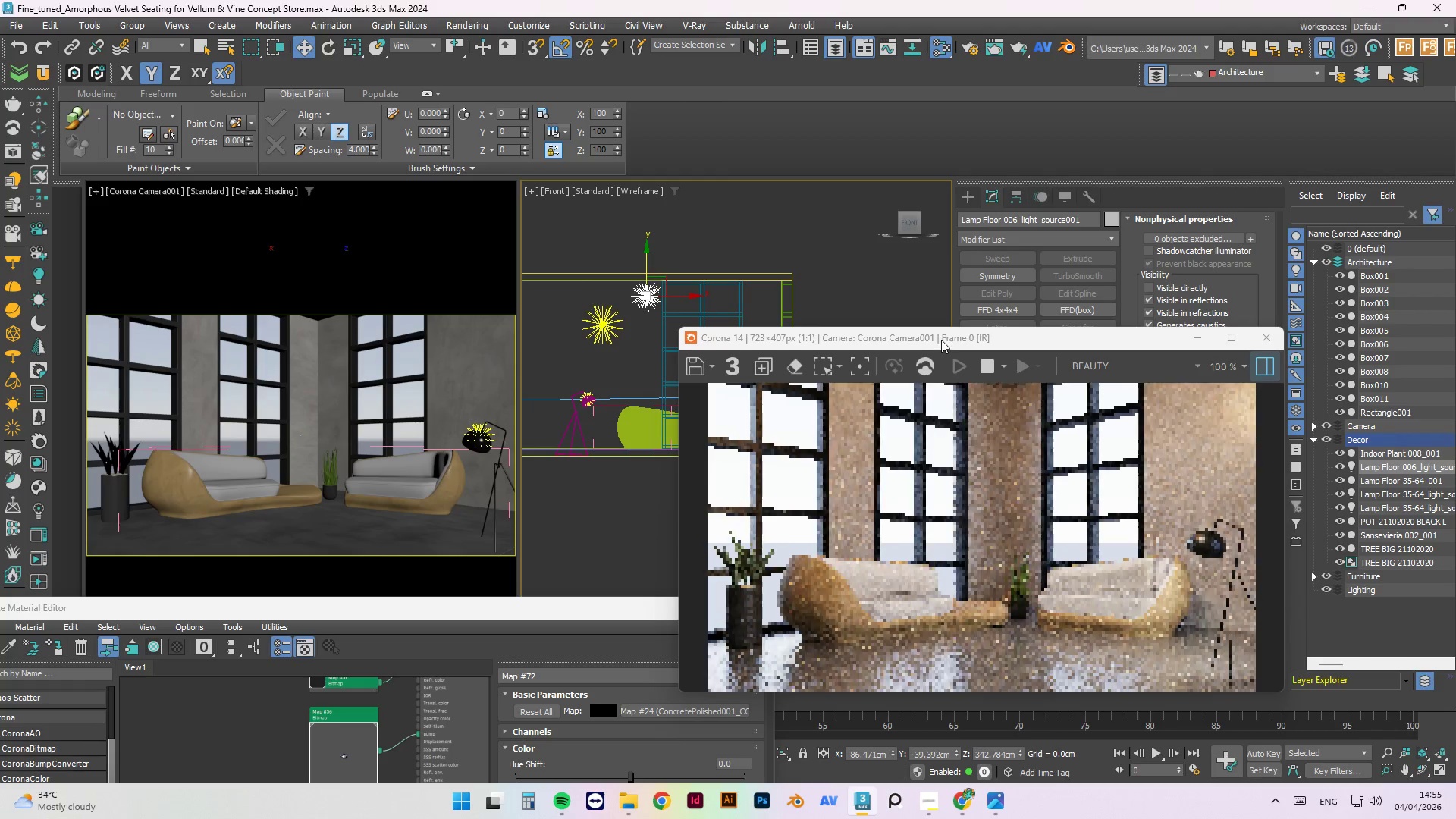 
left_click_drag(start_coordinate=[941, 340], to_coordinate=[444, 365])
 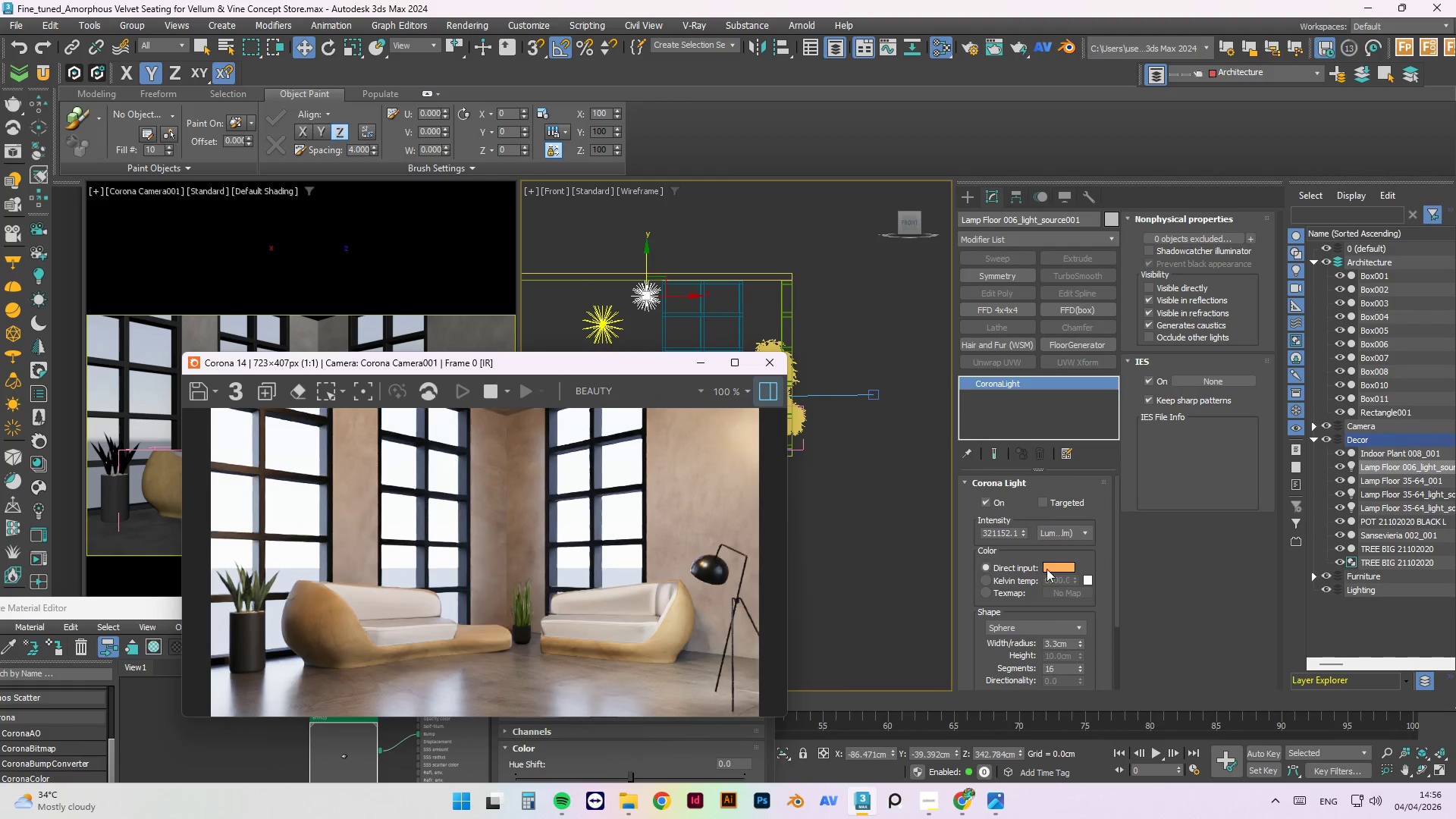 
left_click([1062, 565])
 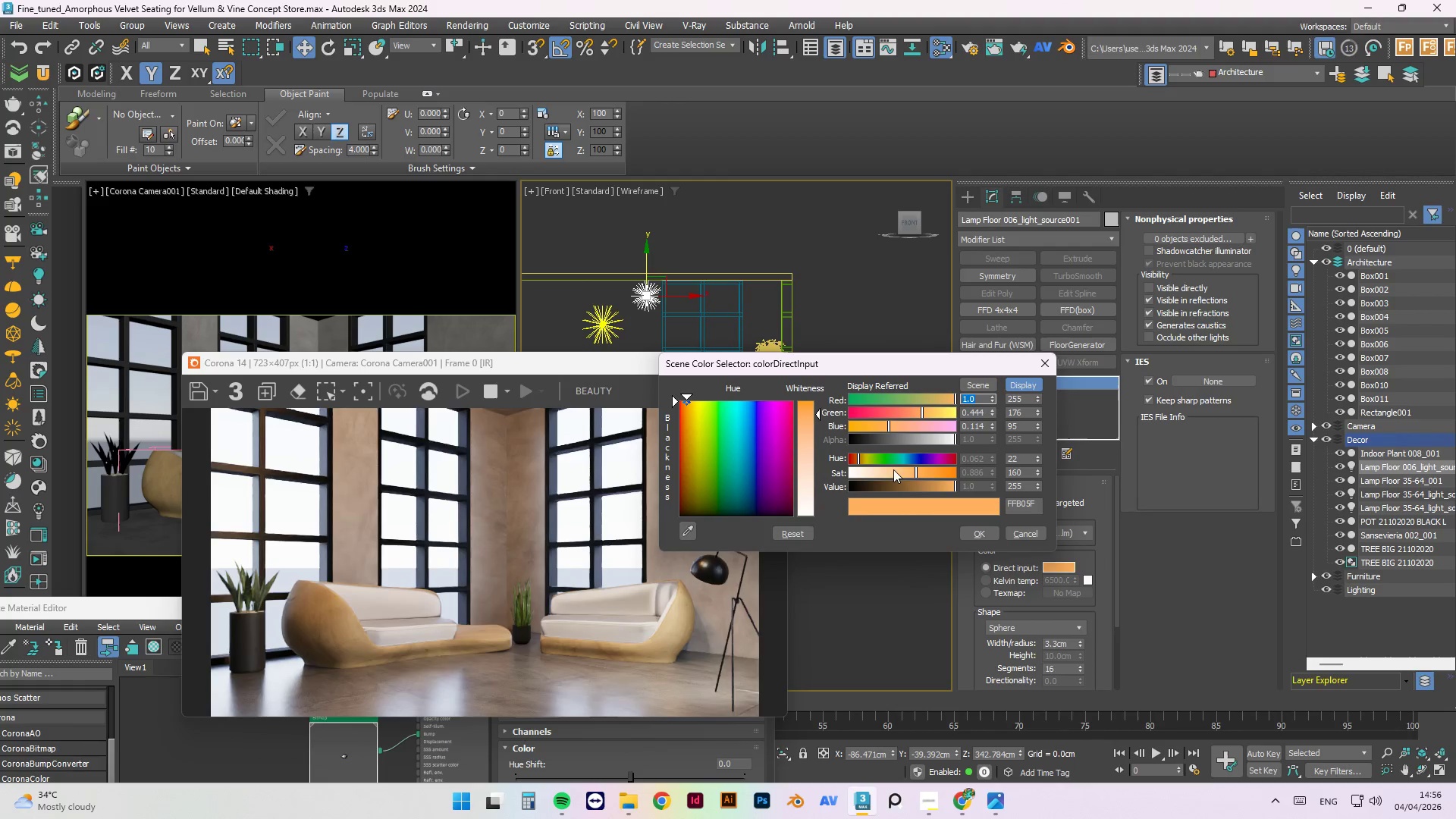 
left_click([889, 473])
 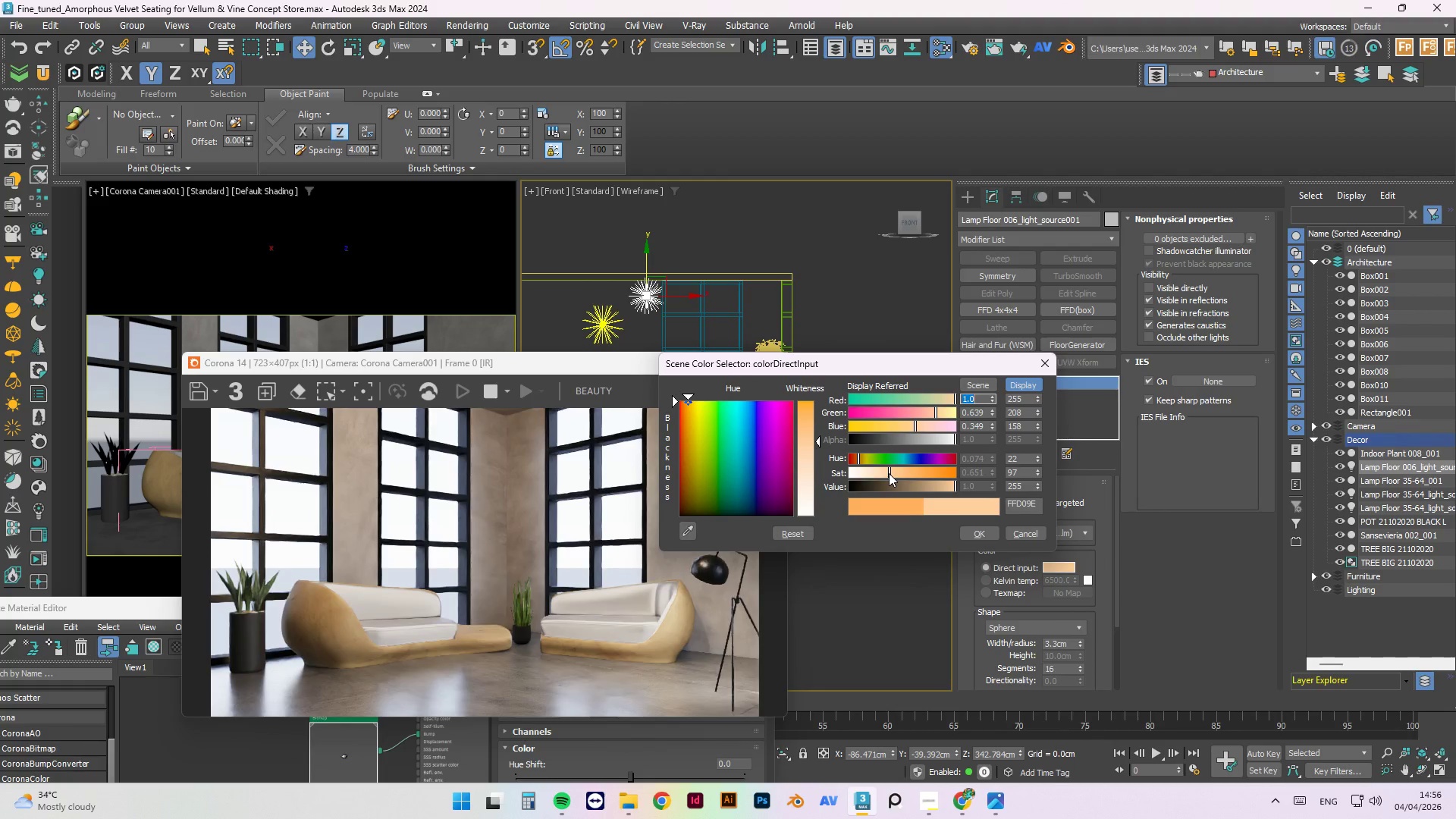 
left_click([1008, 530])
 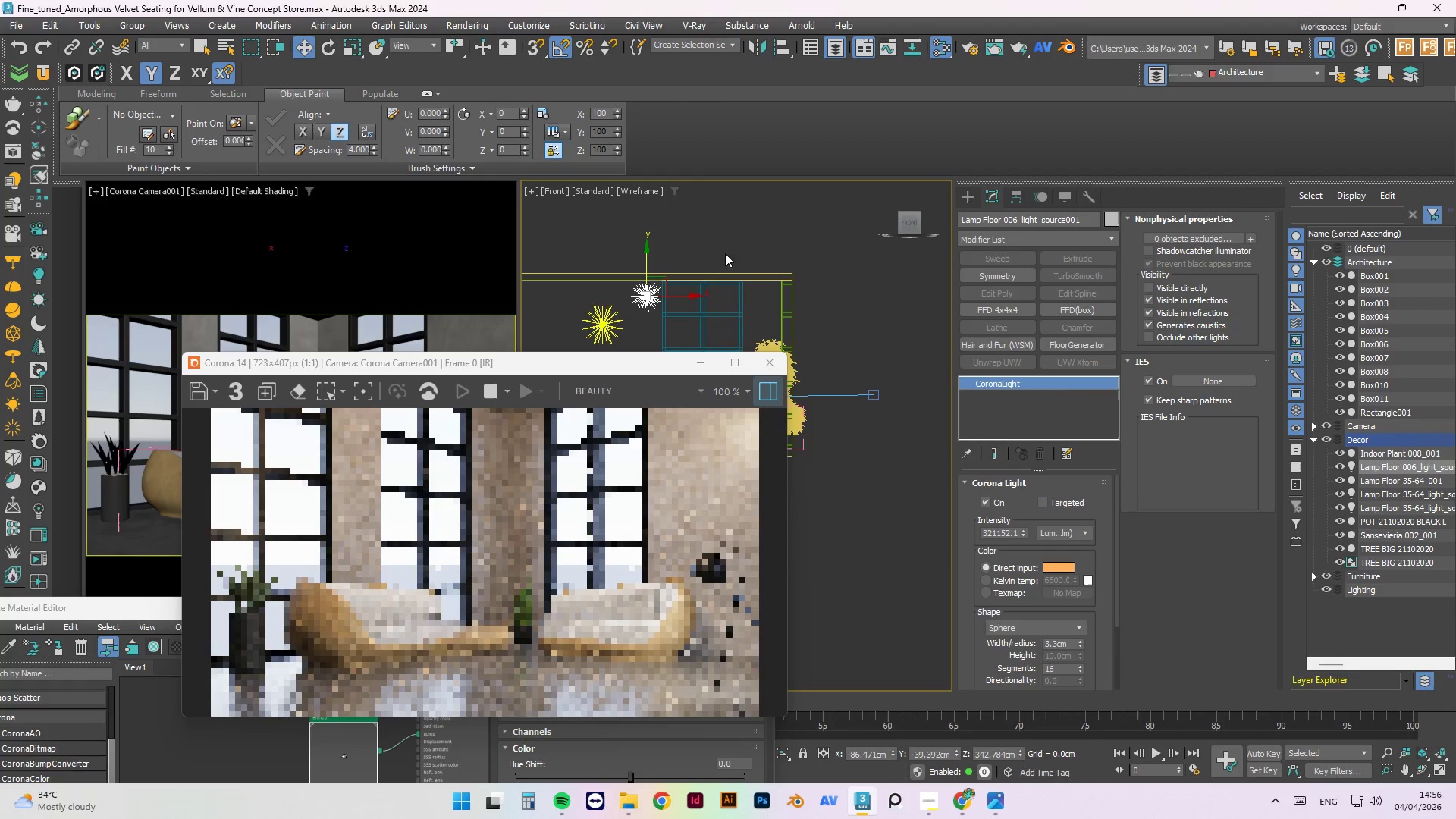 
left_click([731, 246])
 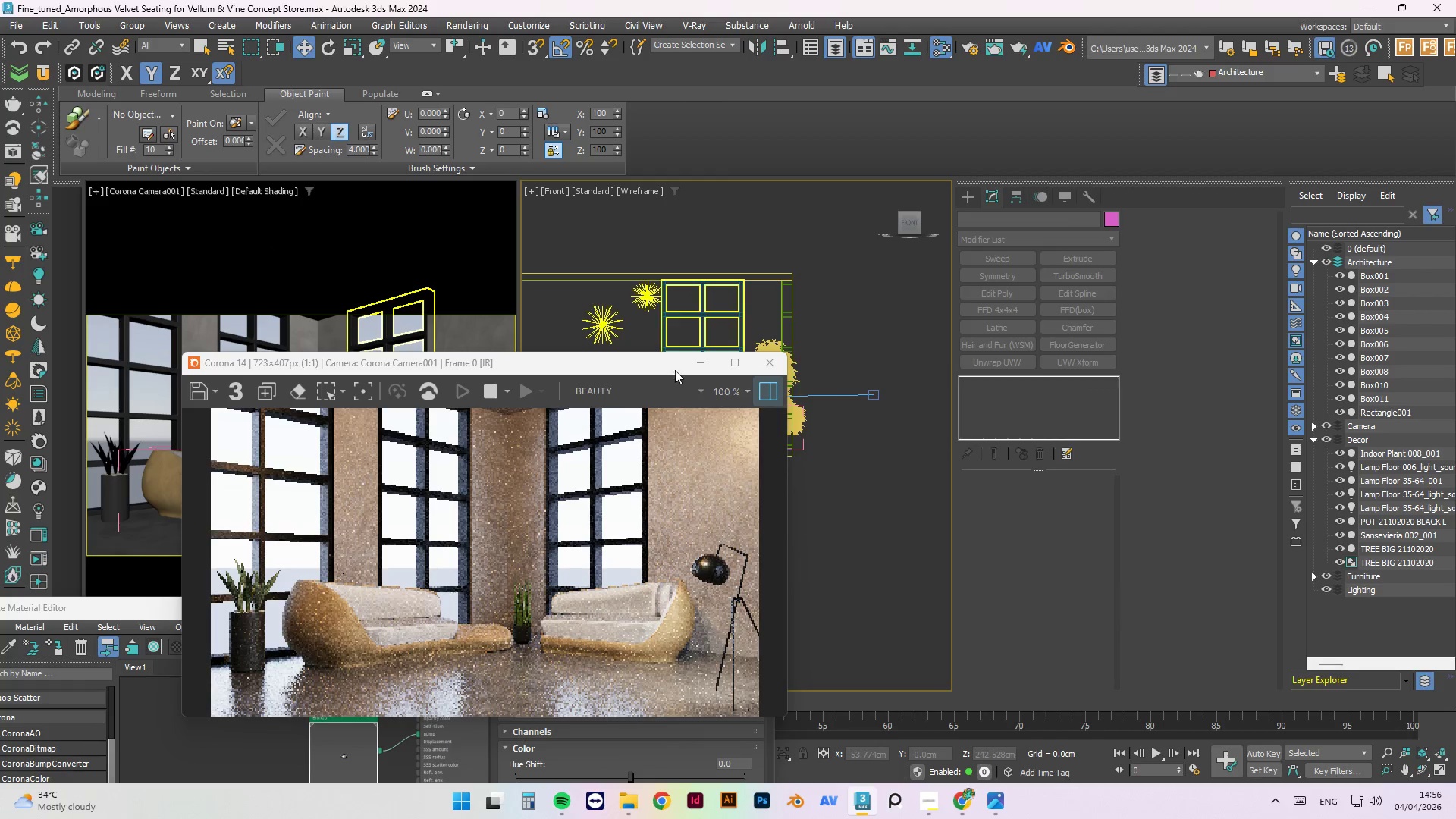 
left_click_drag(start_coordinate=[672, 373], to_coordinate=[1246, 351])
 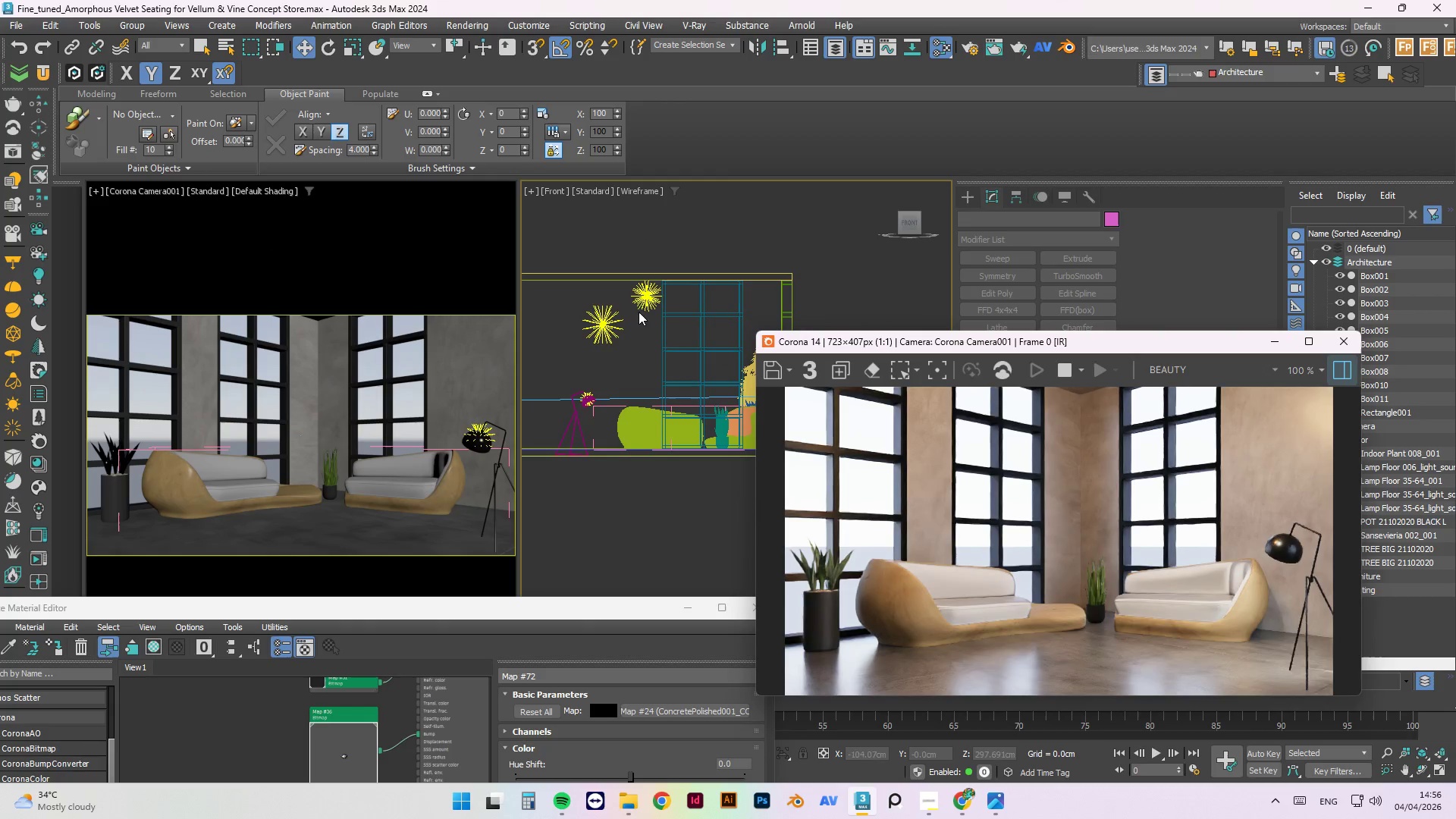 
left_click([648, 297])
 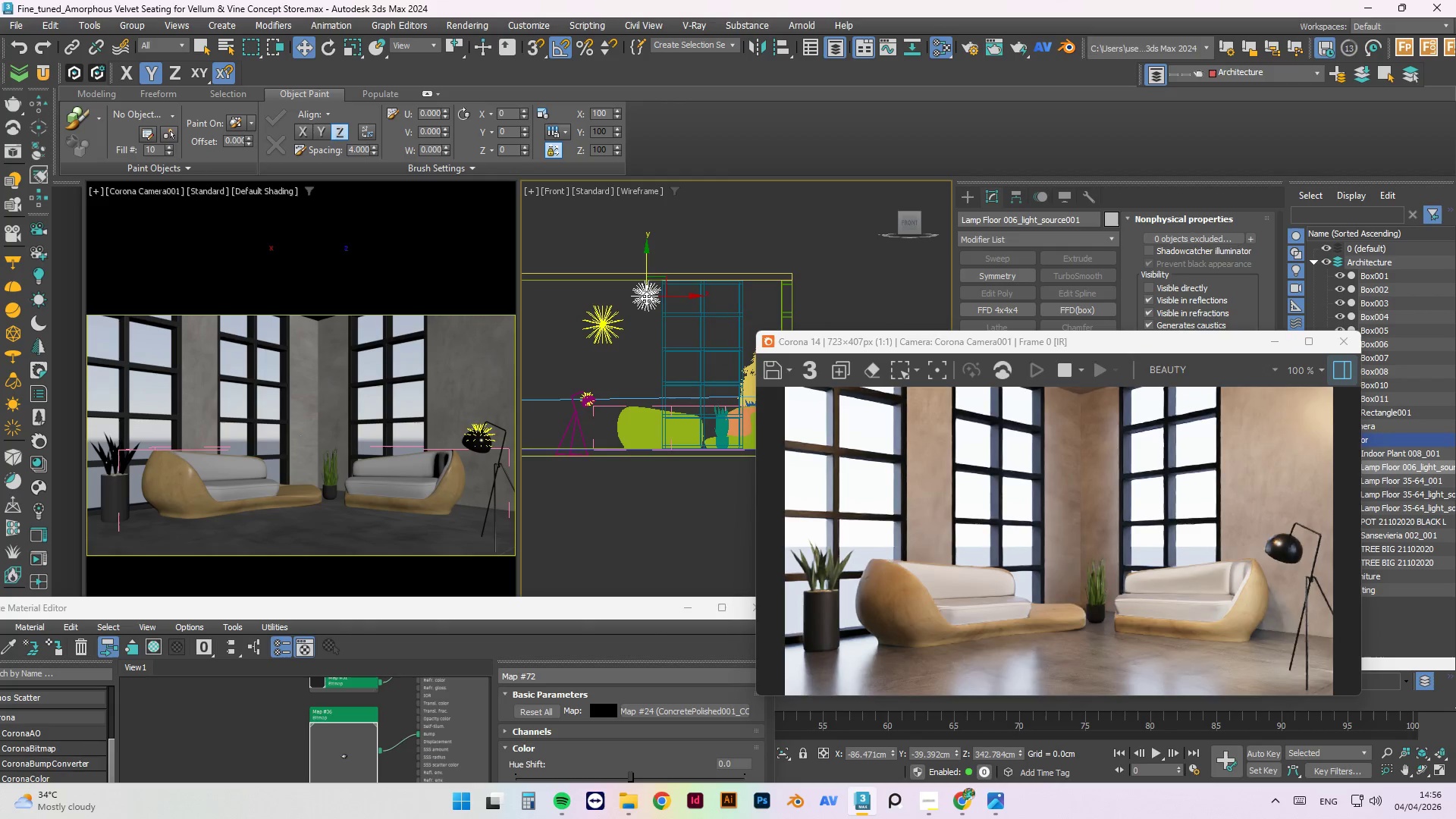 
key(Delete)
 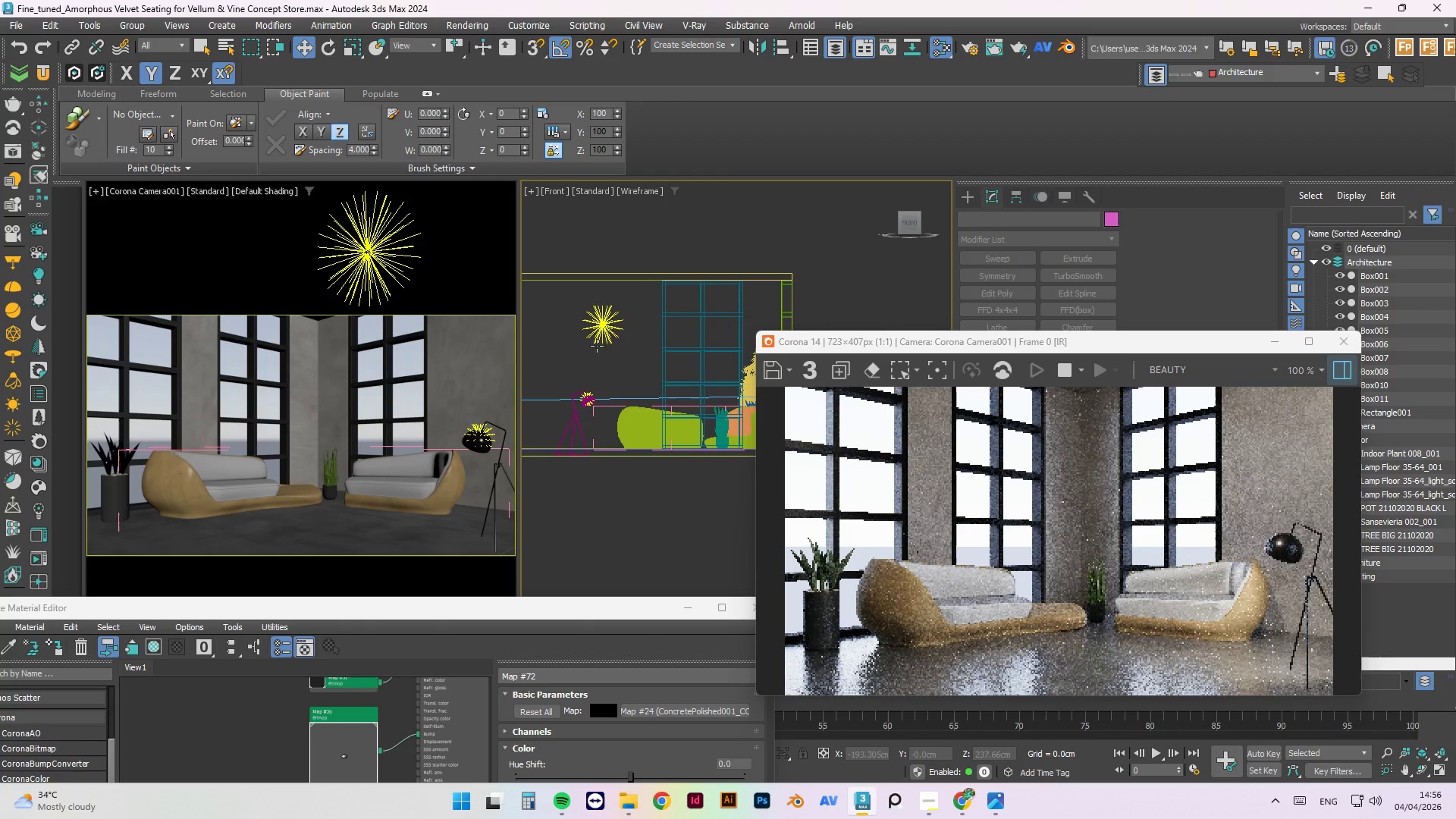 
left_click([599, 313])
 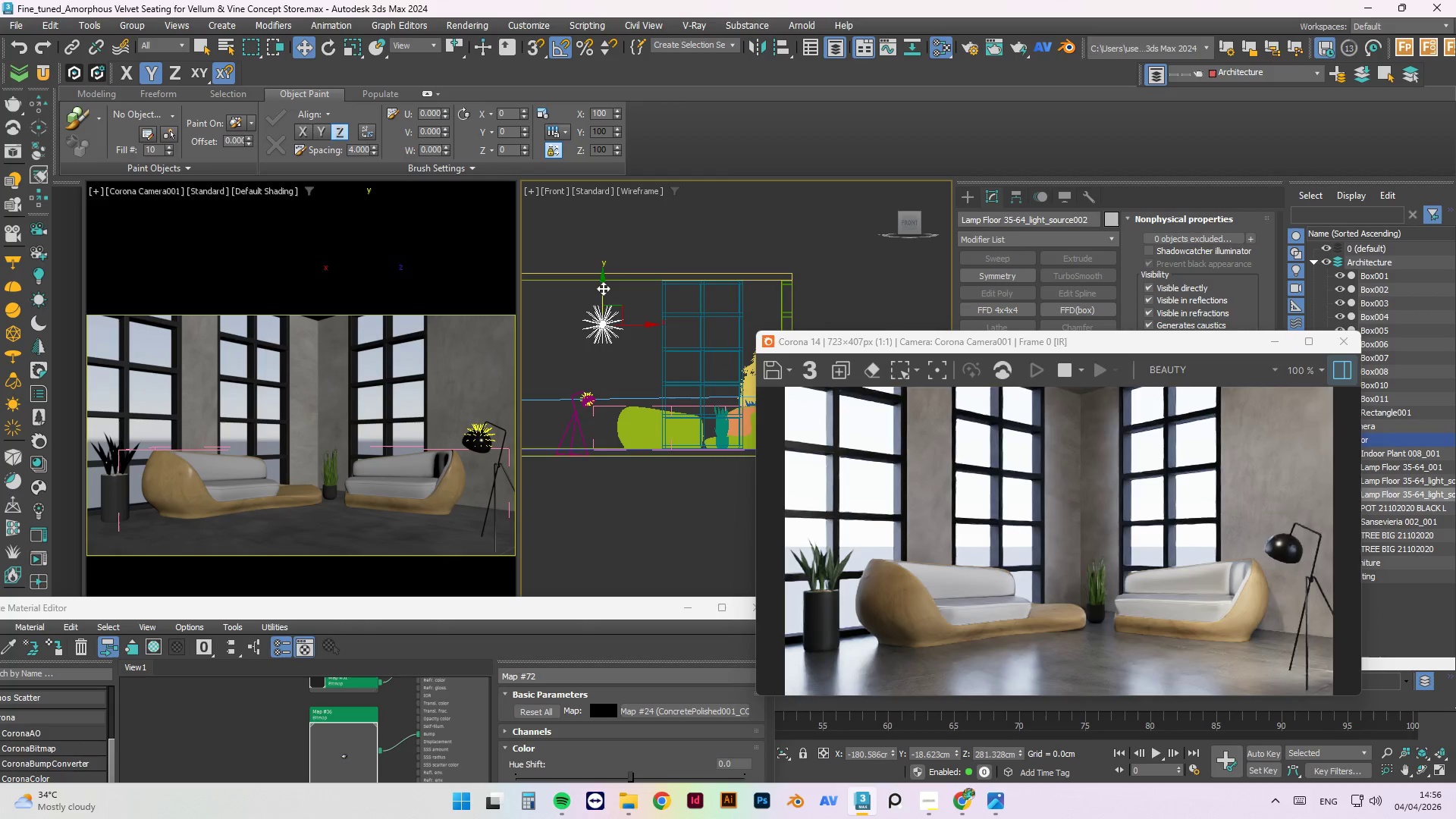 
left_click_drag(start_coordinate=[603, 288], to_coordinate=[605, 279])
 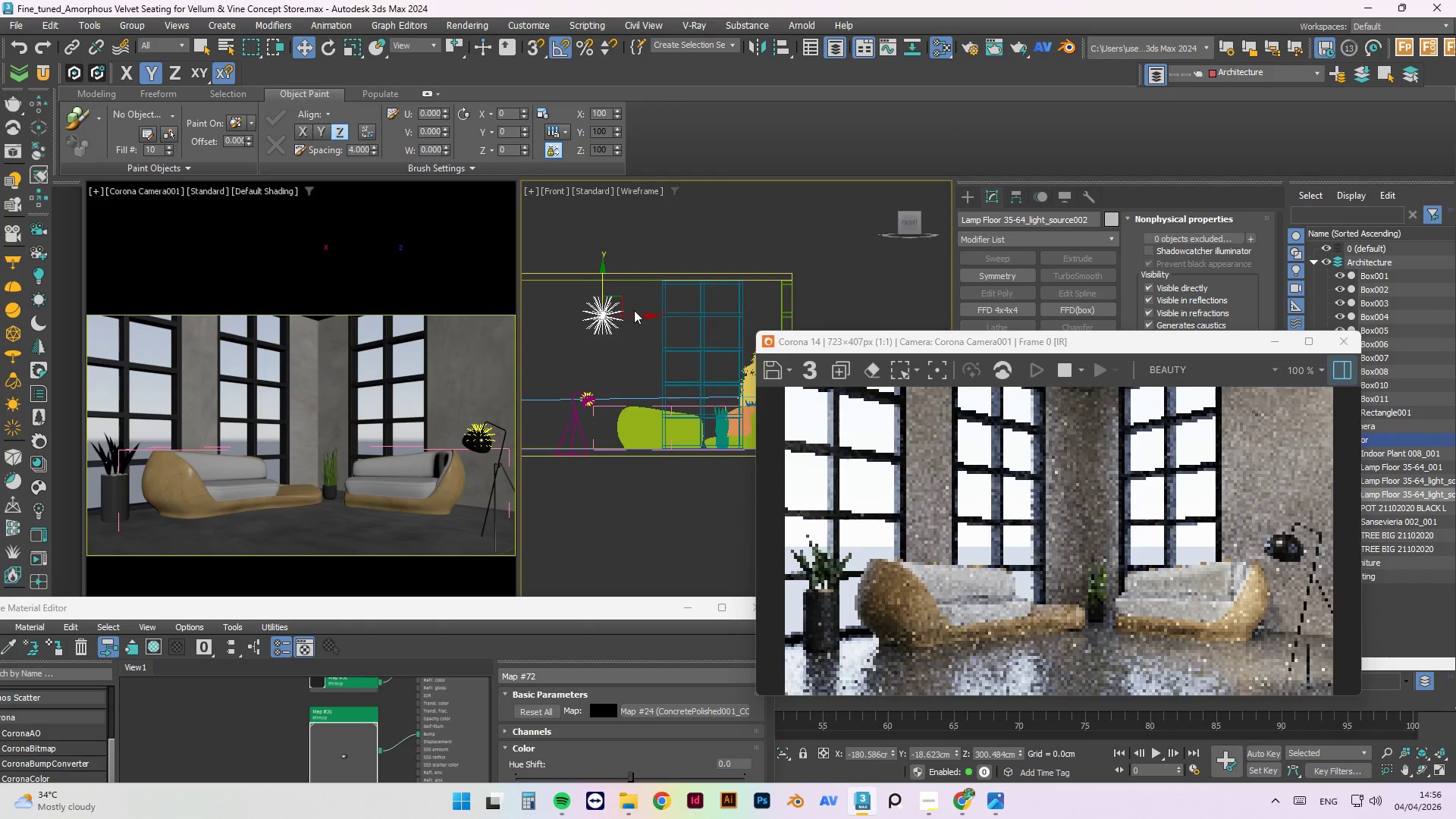 
left_click_drag(start_coordinate=[635, 315], to_coordinate=[664, 311])
 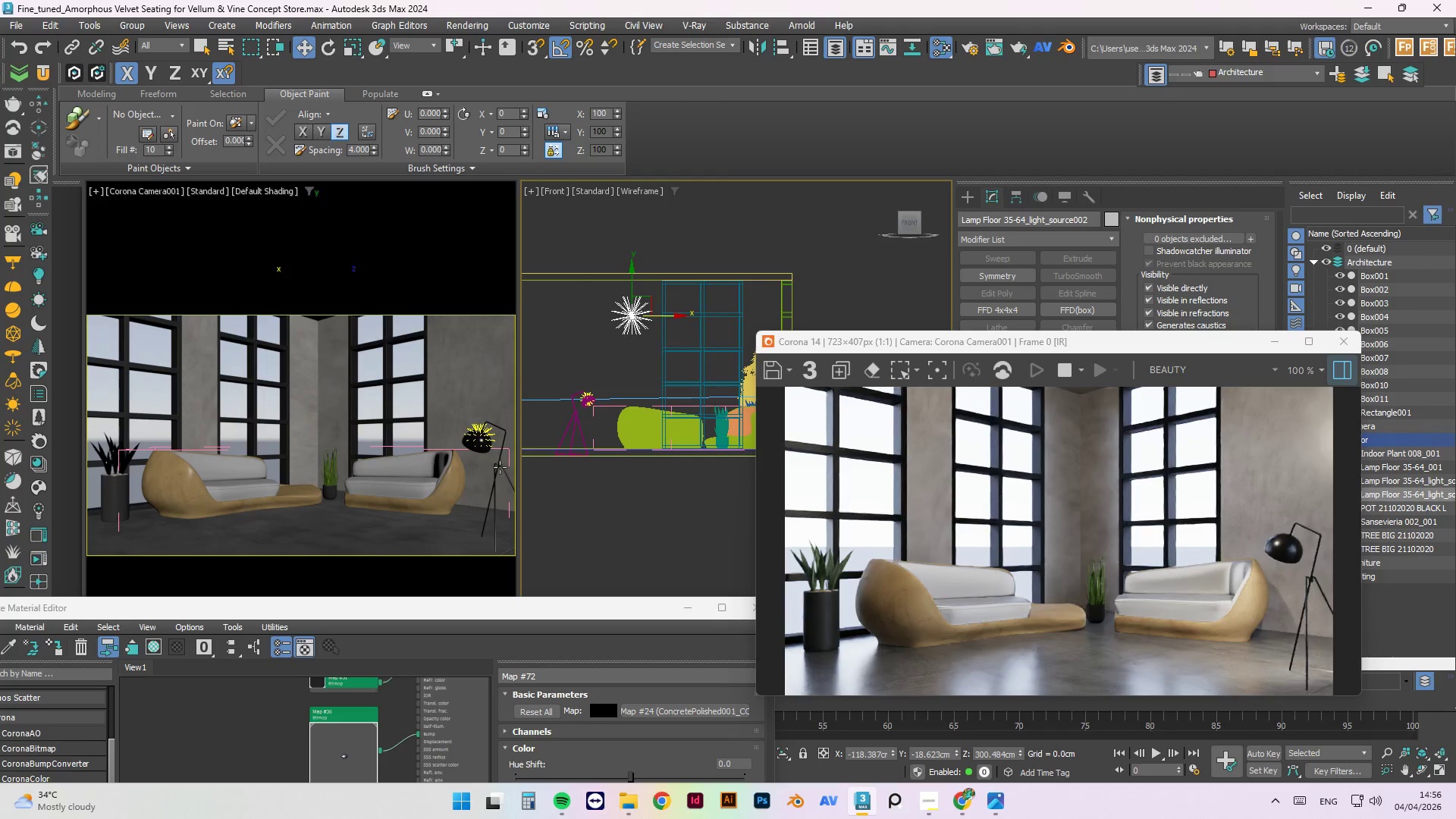 
left_click([318, 501])
 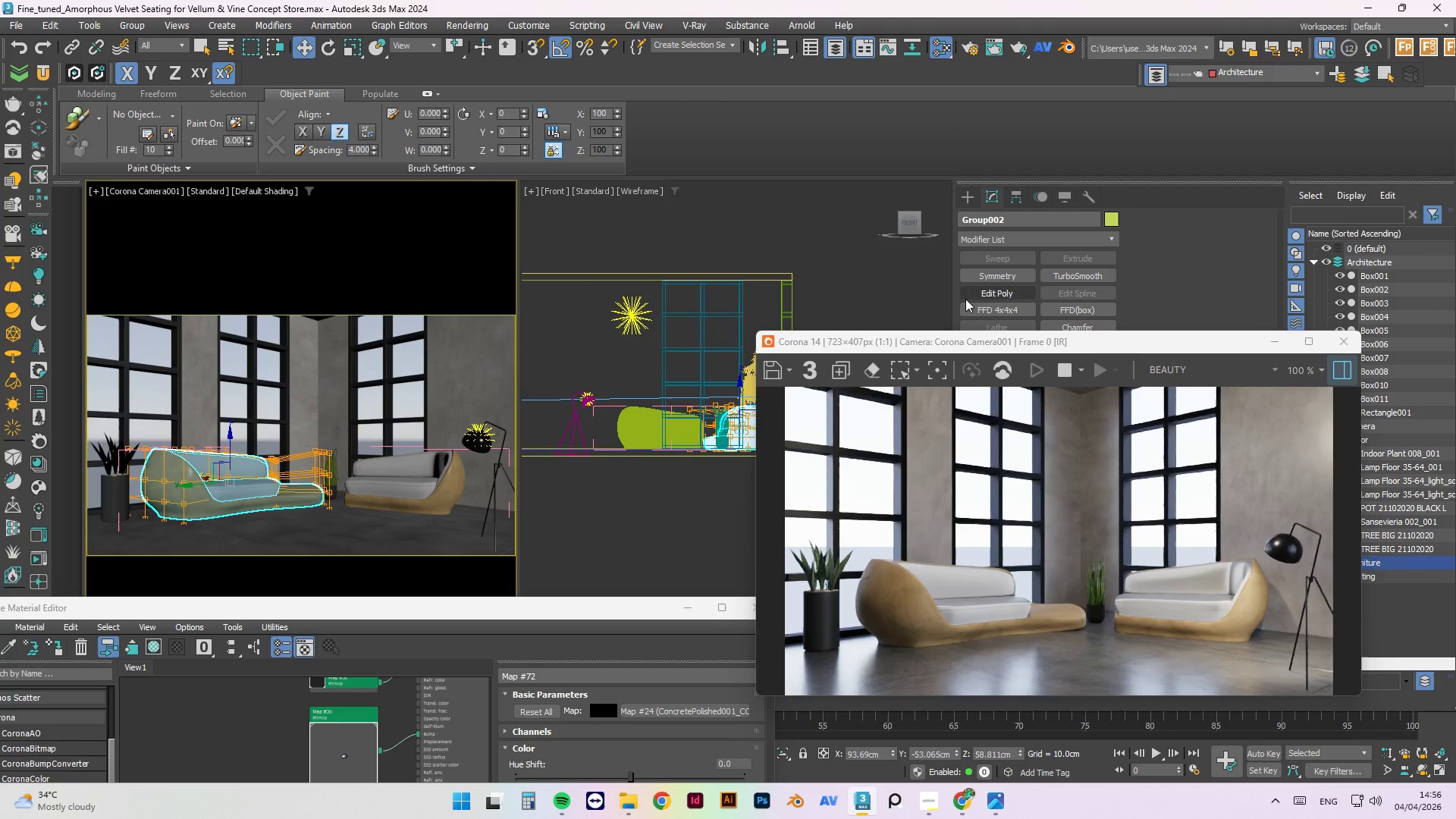 
left_click_drag(start_coordinate=[941, 340], to_coordinate=[927, 485])
 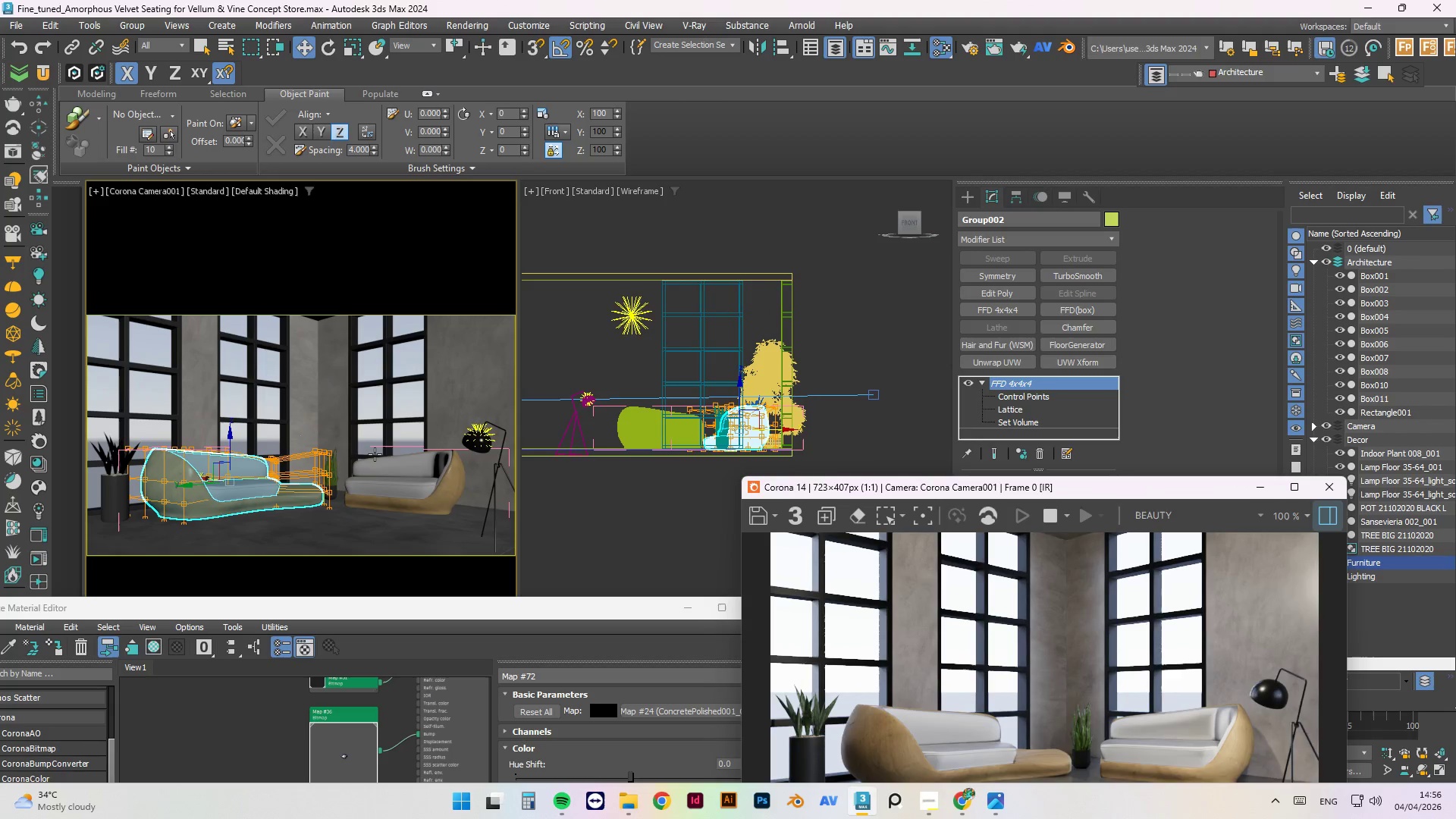 
left_click([390, 473])
 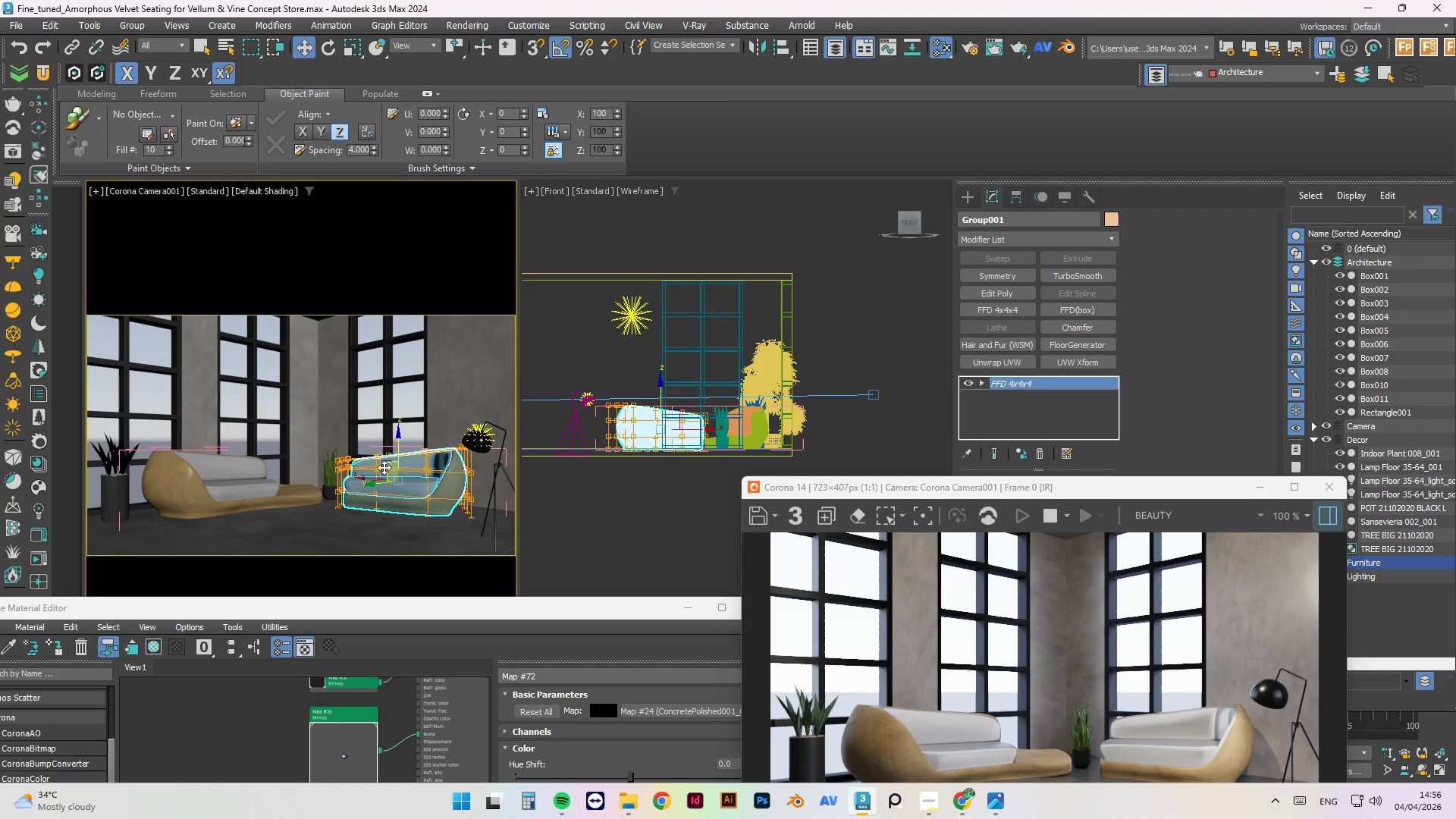 
key(1)
 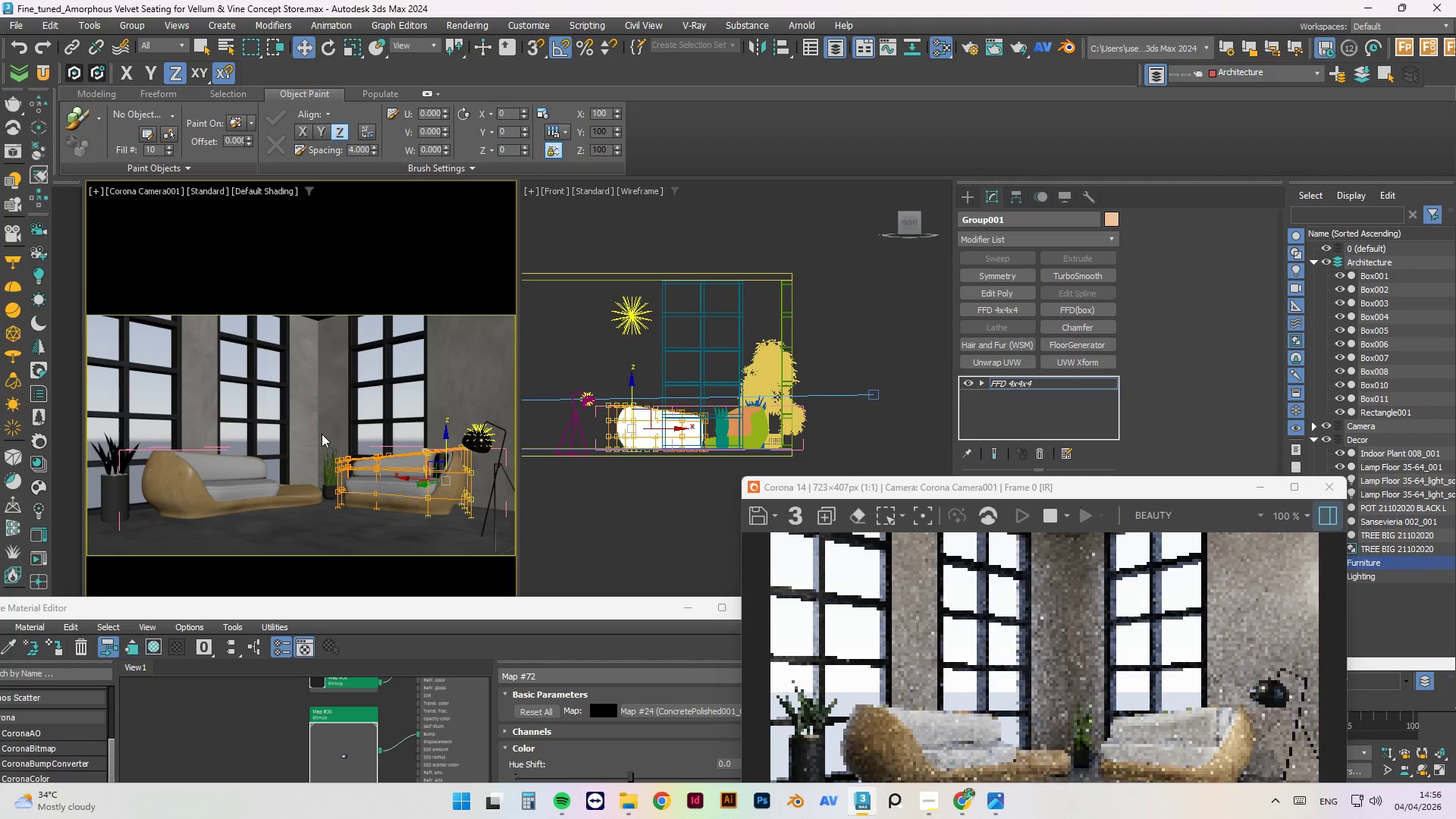 
left_click_drag(start_coordinate=[318, 432], to_coordinate=[440, 482])
 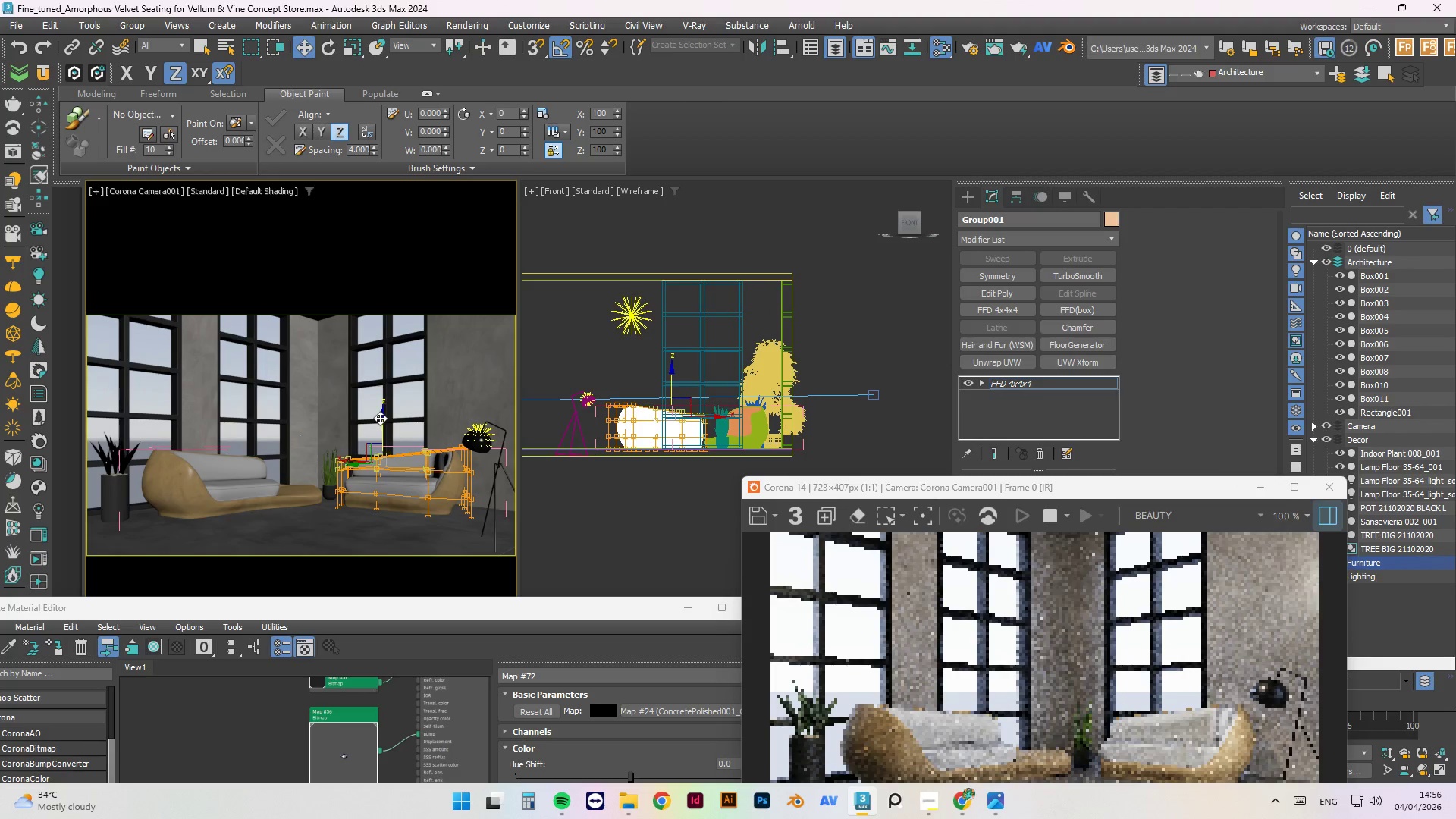 
left_click_drag(start_coordinate=[383, 417], to_coordinate=[383, 422])
 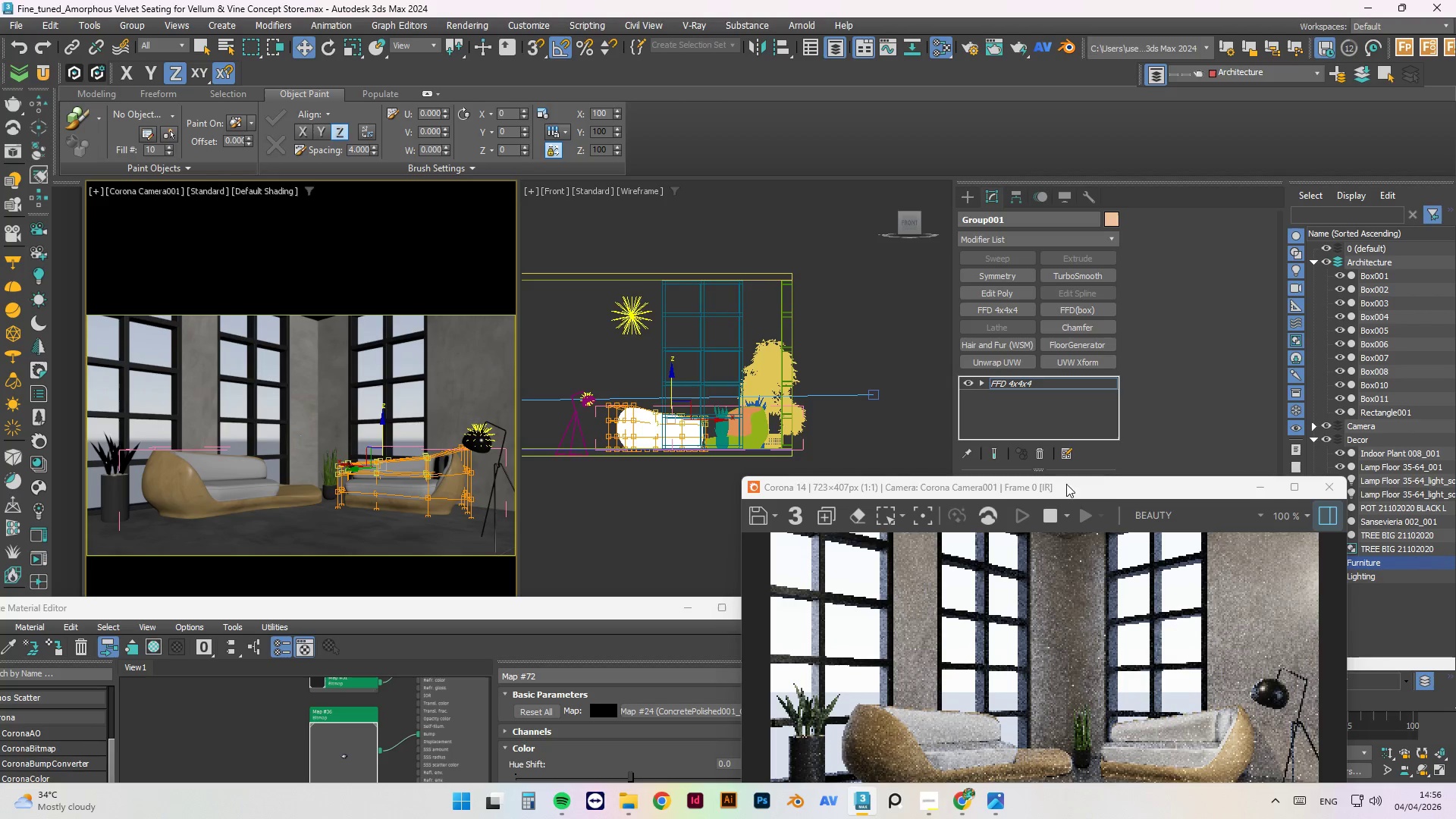 
left_click_drag(start_coordinate=[1094, 485], to_coordinate=[1088, 371])
 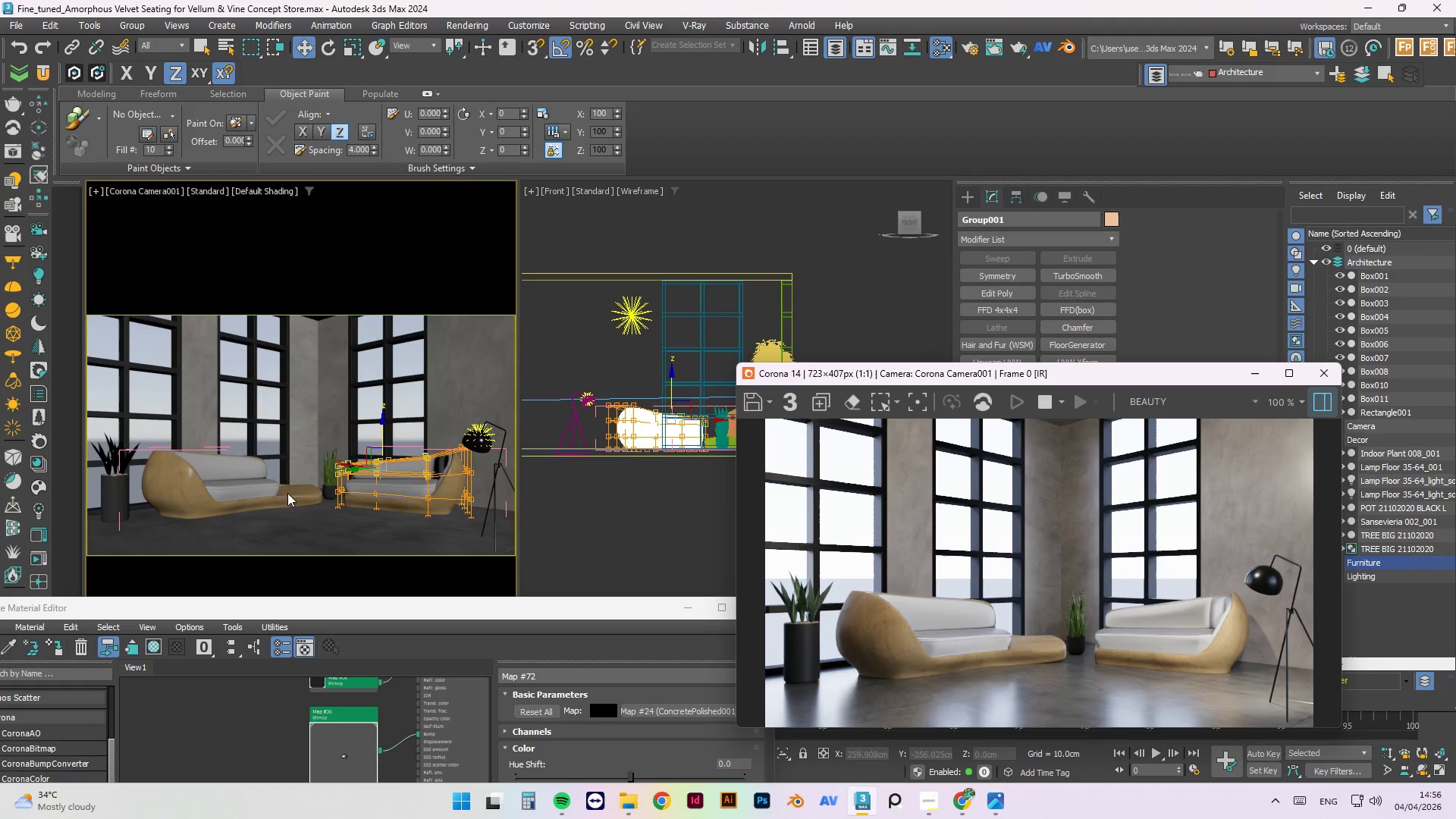 
left_click([251, 492])
 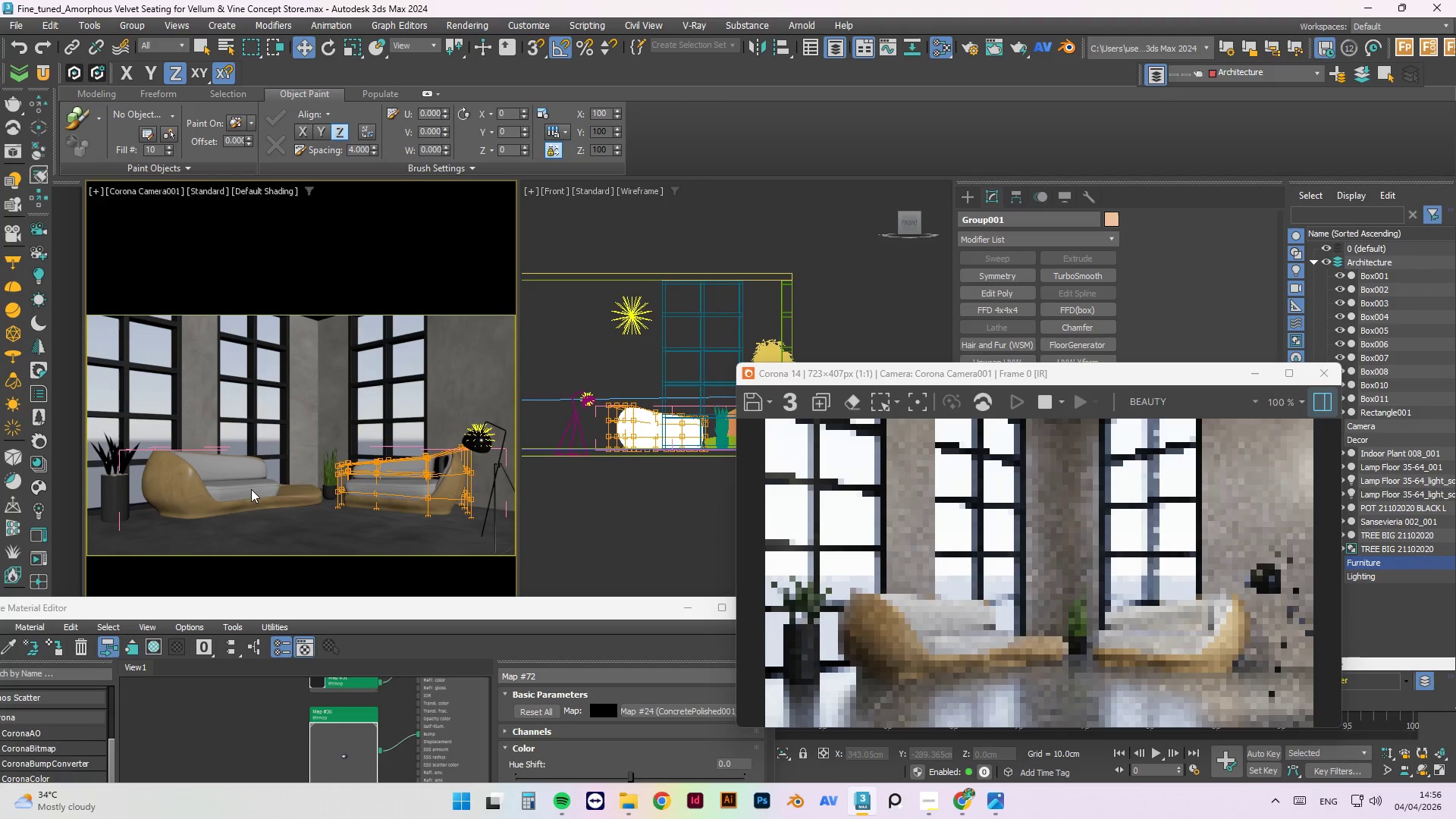 
right_click([250, 479])
 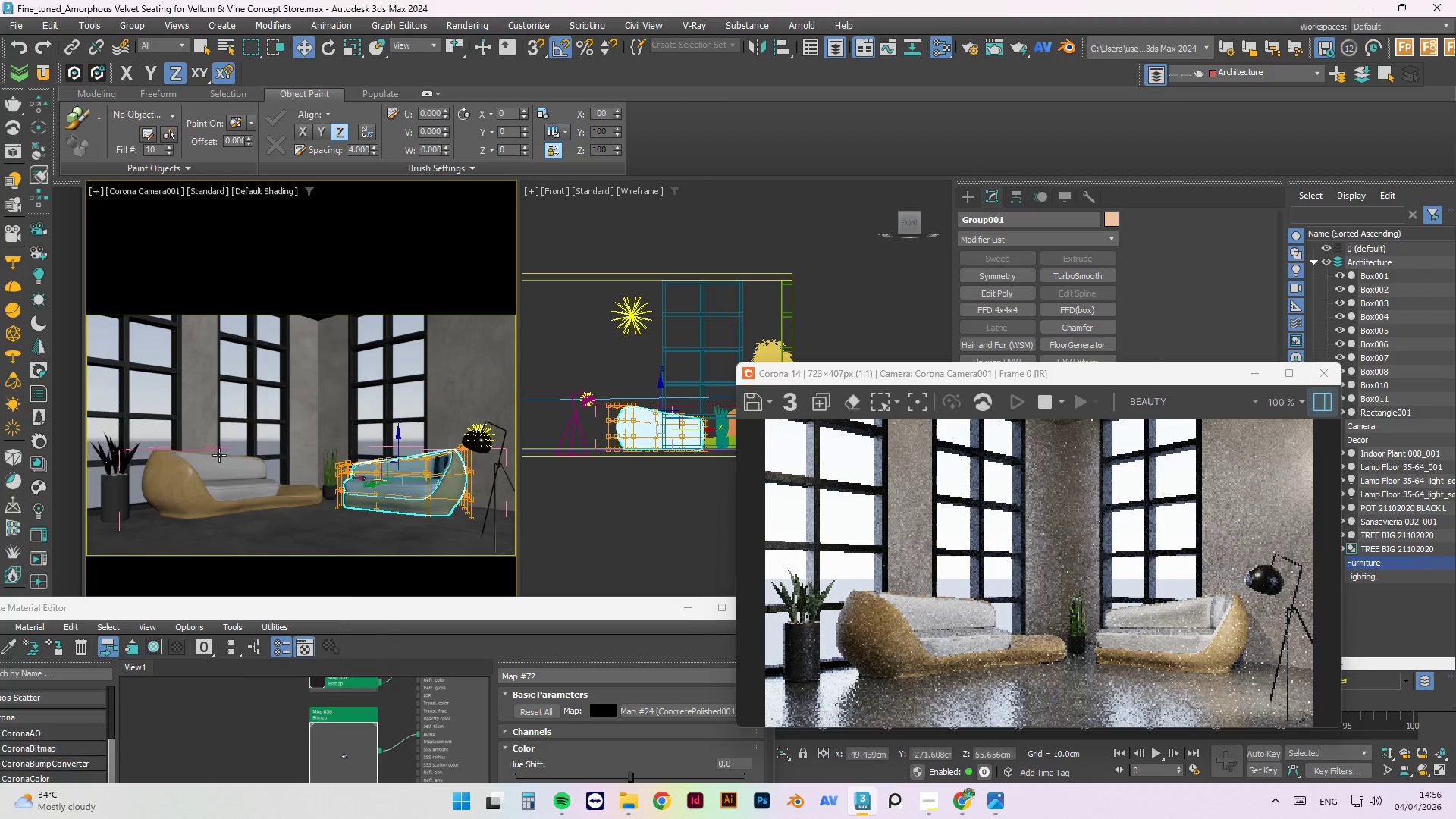 
double_click([214, 472])
 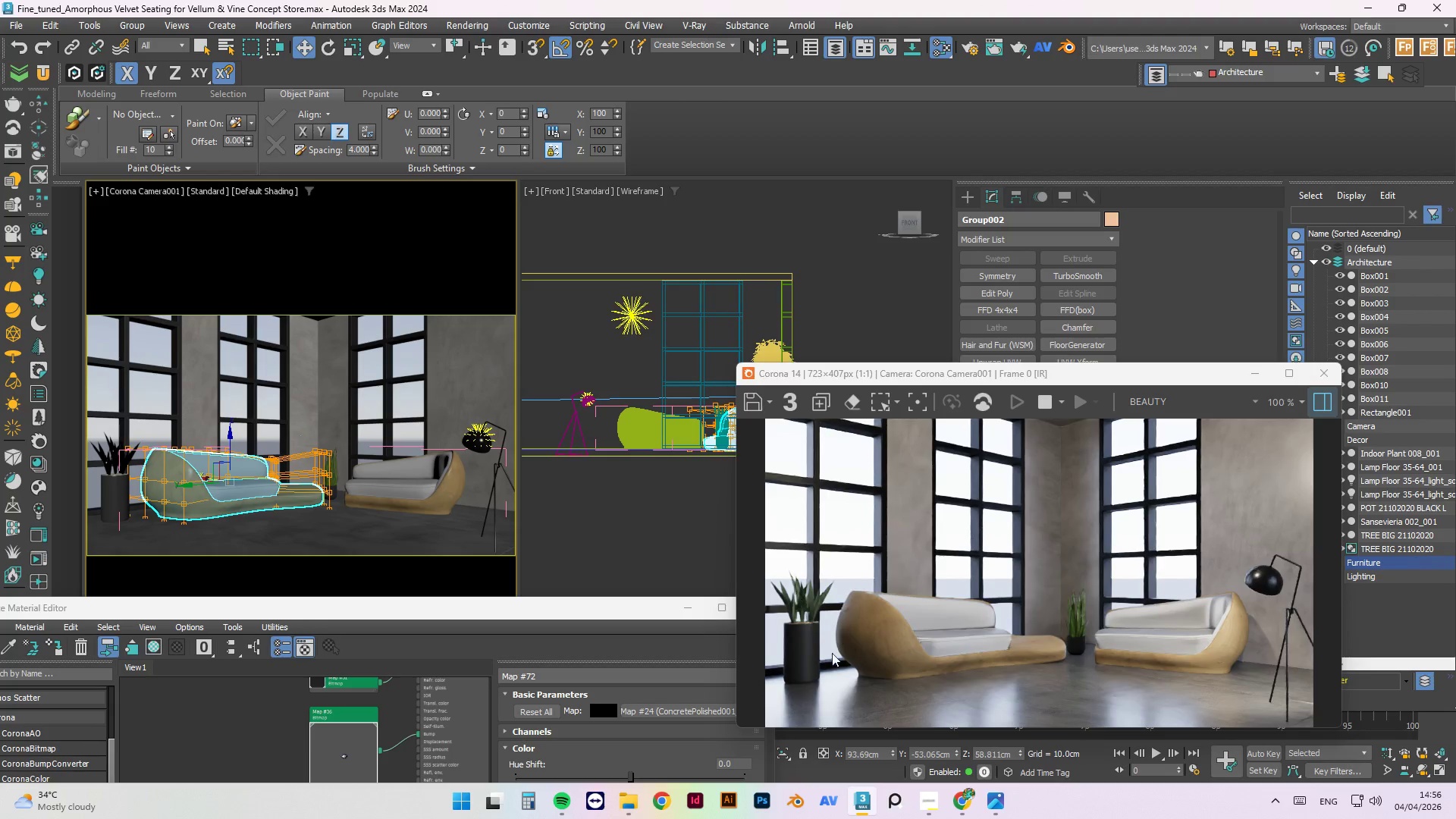 
left_click([1019, 749])
 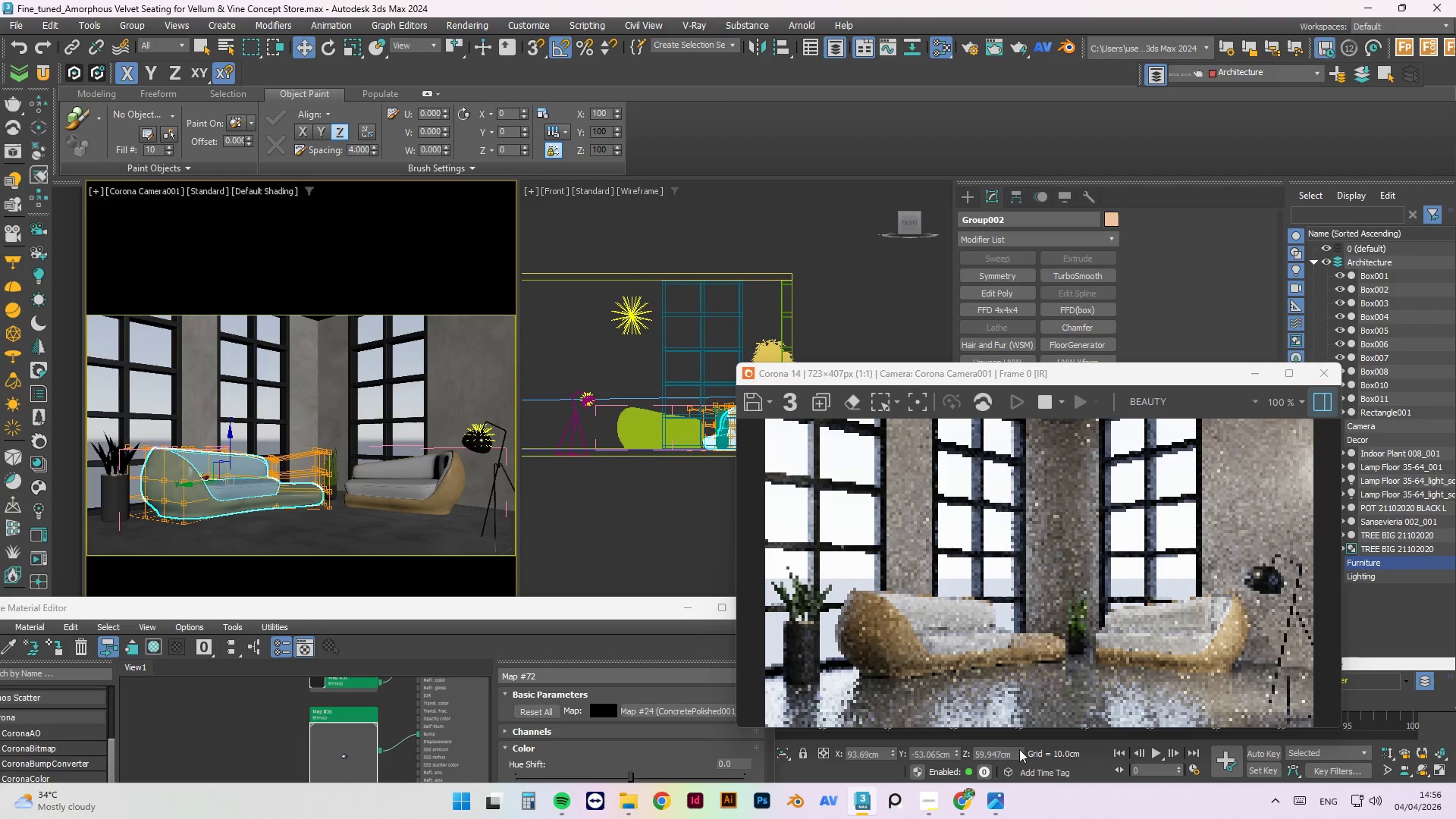 
left_click_drag(start_coordinate=[1019, 749], to_coordinate=[1018, 738])
 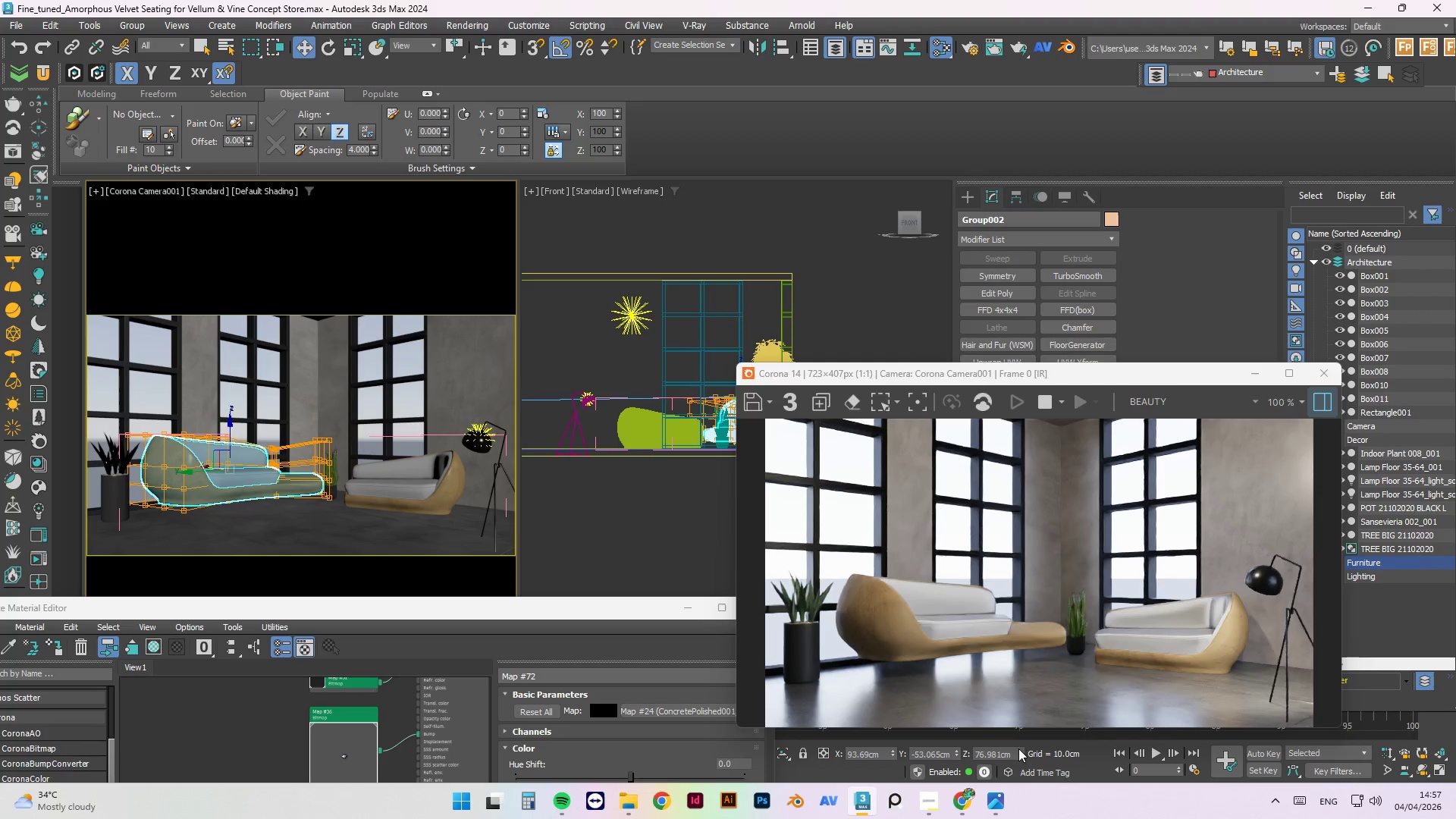 
left_click([1020, 758])
 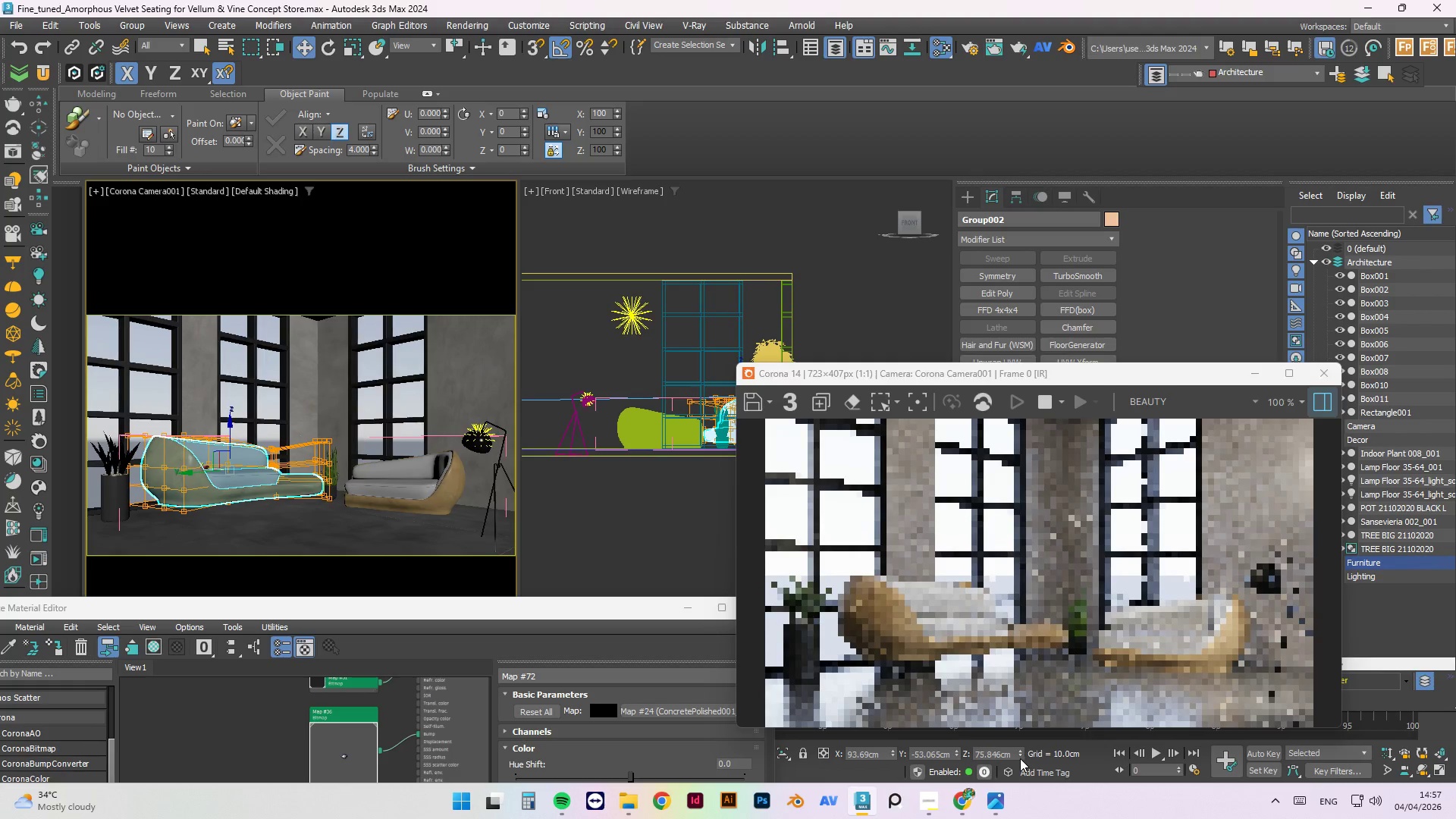 
left_click_drag(start_coordinate=[1020, 758], to_coordinate=[1021, 763])
 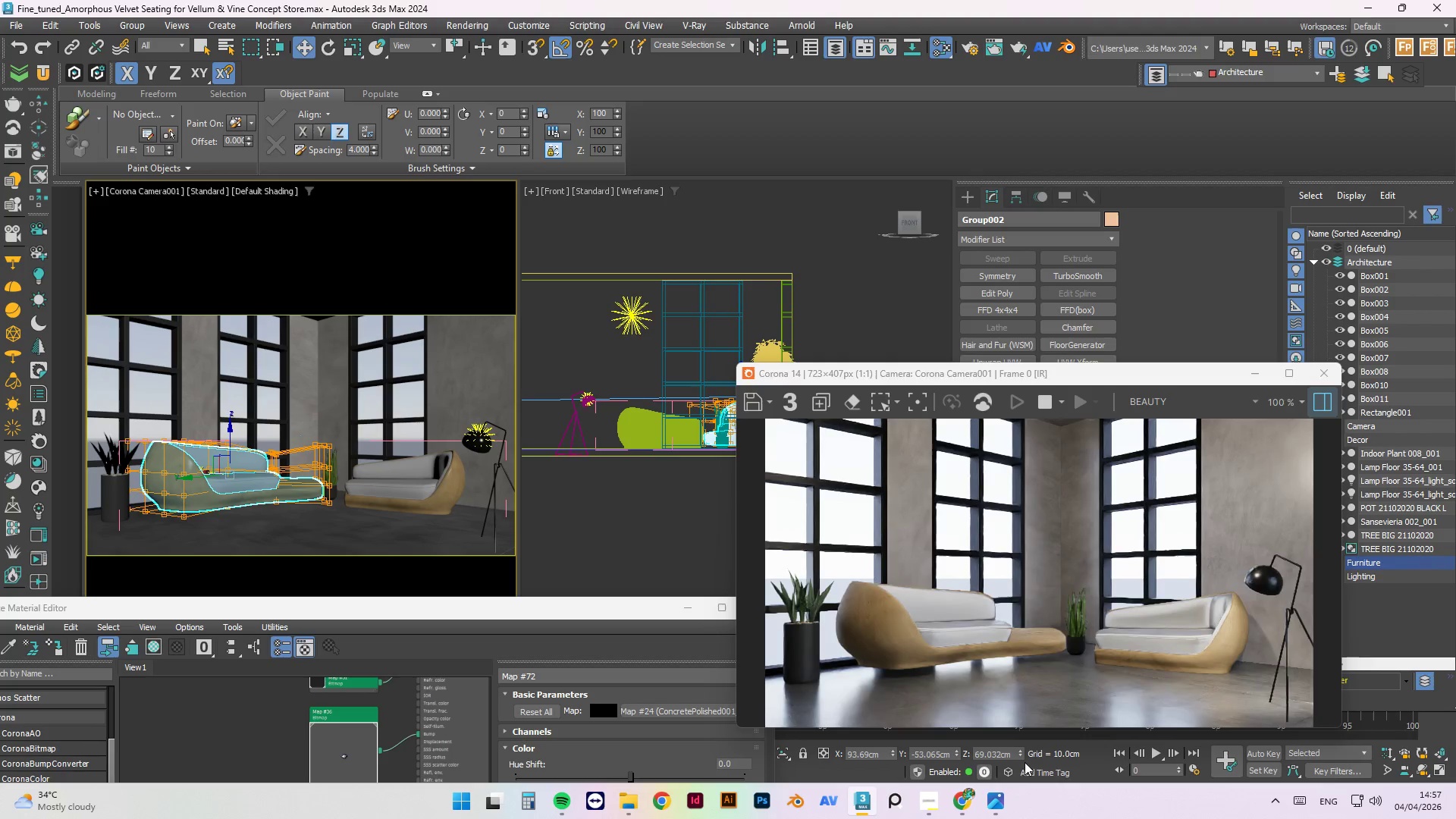 
double_click([1021, 757])
 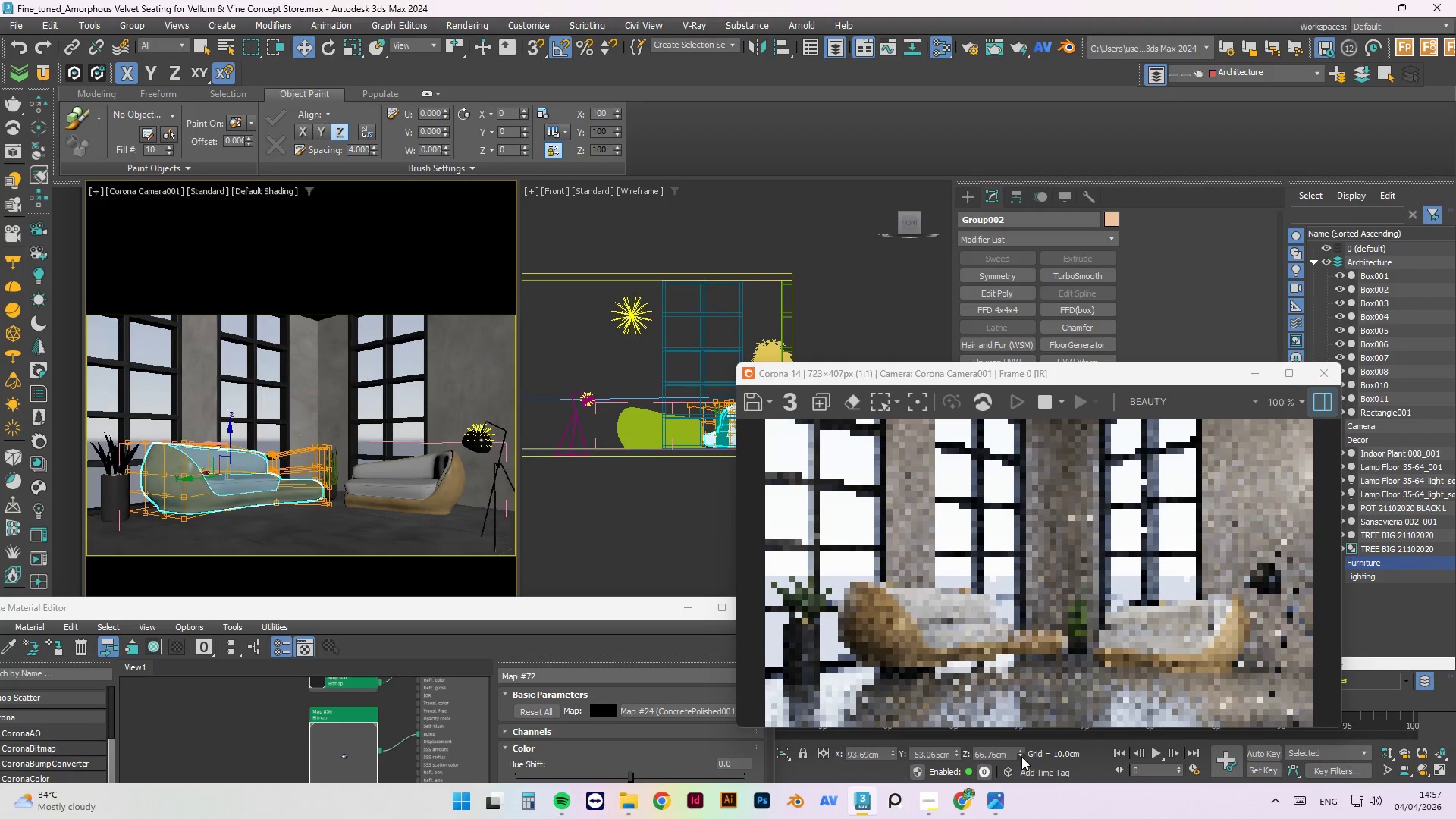 
triple_click([1021, 757])
 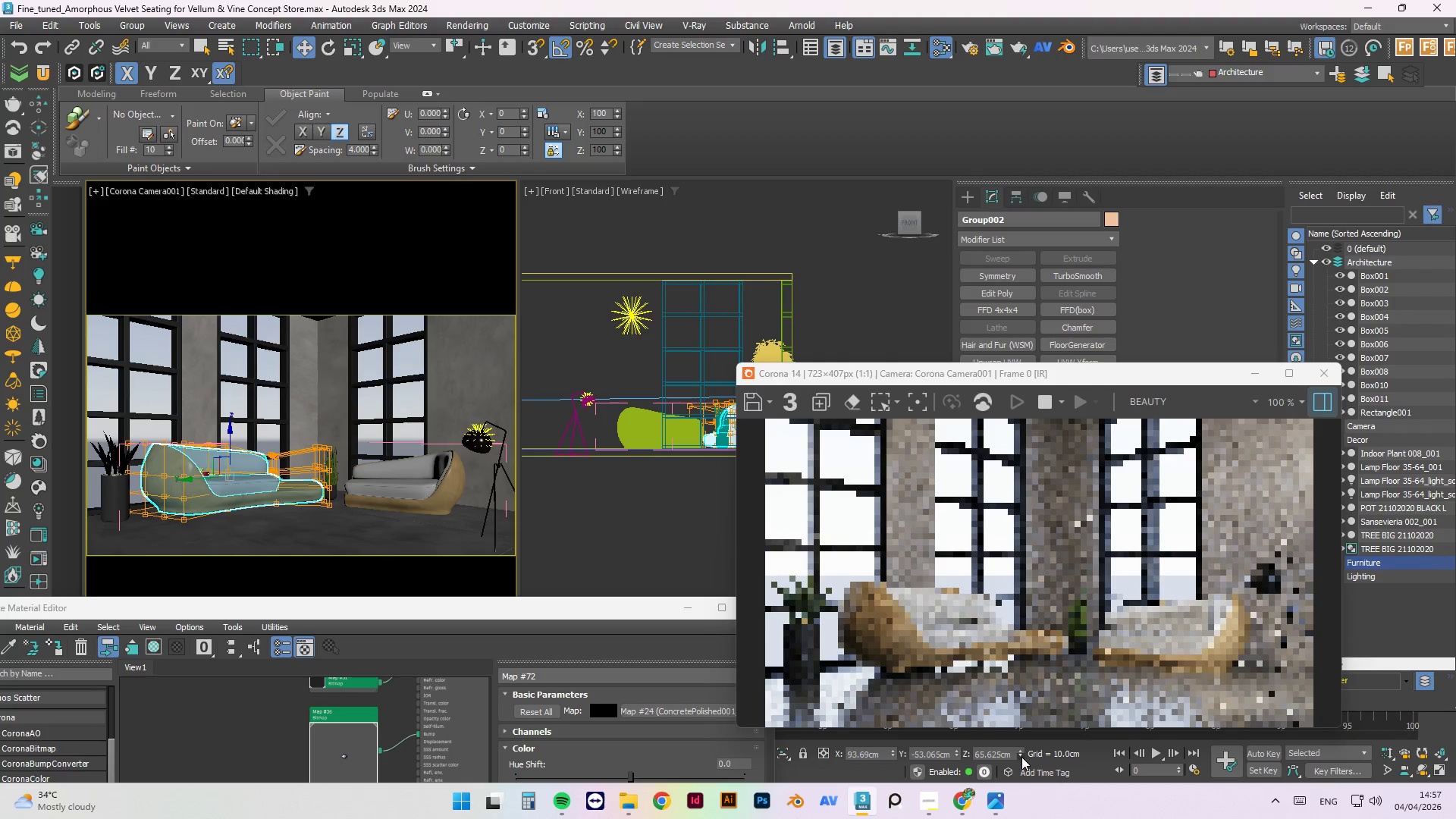 
triple_click([1021, 757])
 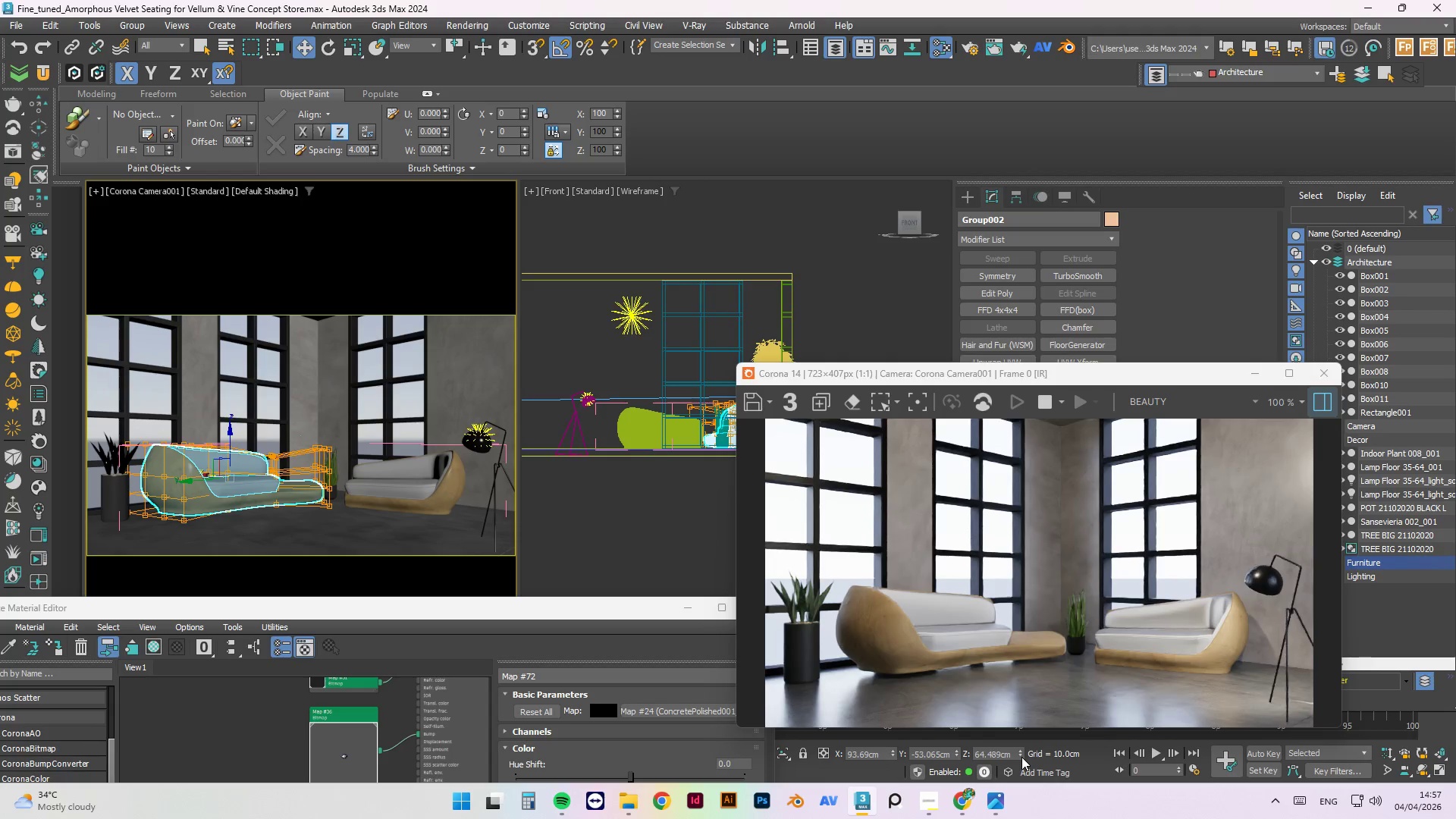 
wait(5.73)
 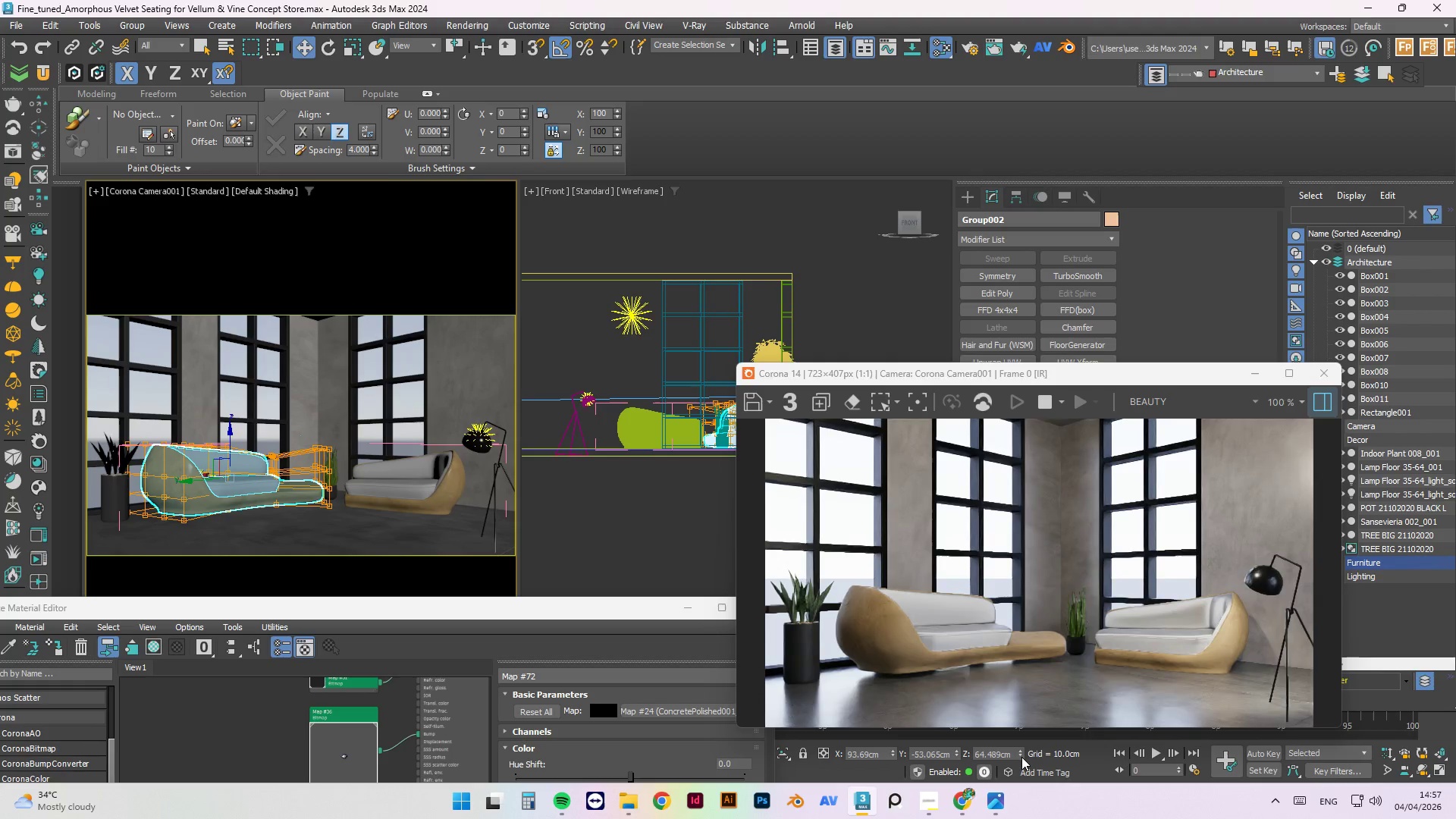 
left_click([1021, 757])
 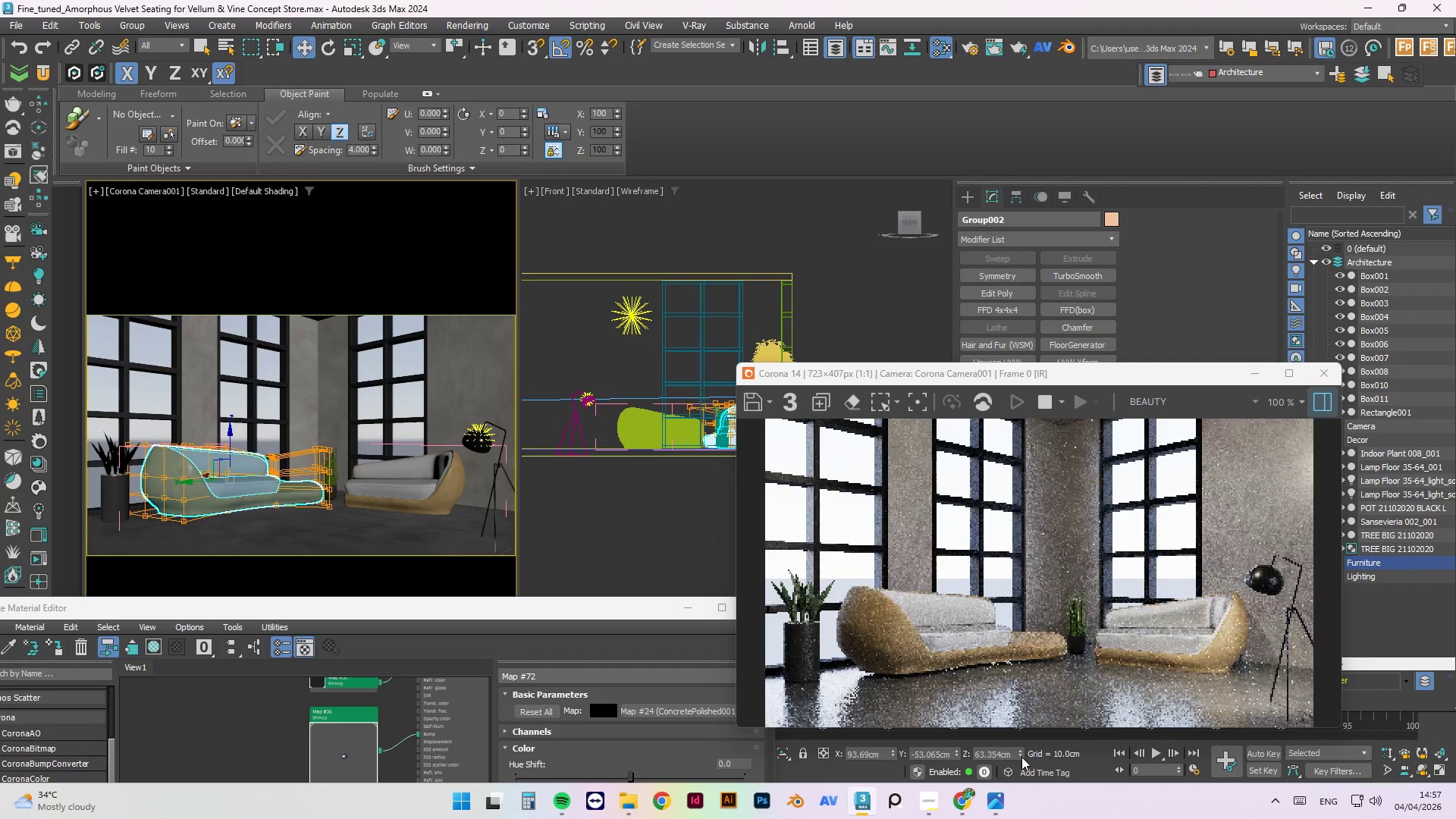 
left_click([1021, 757])
 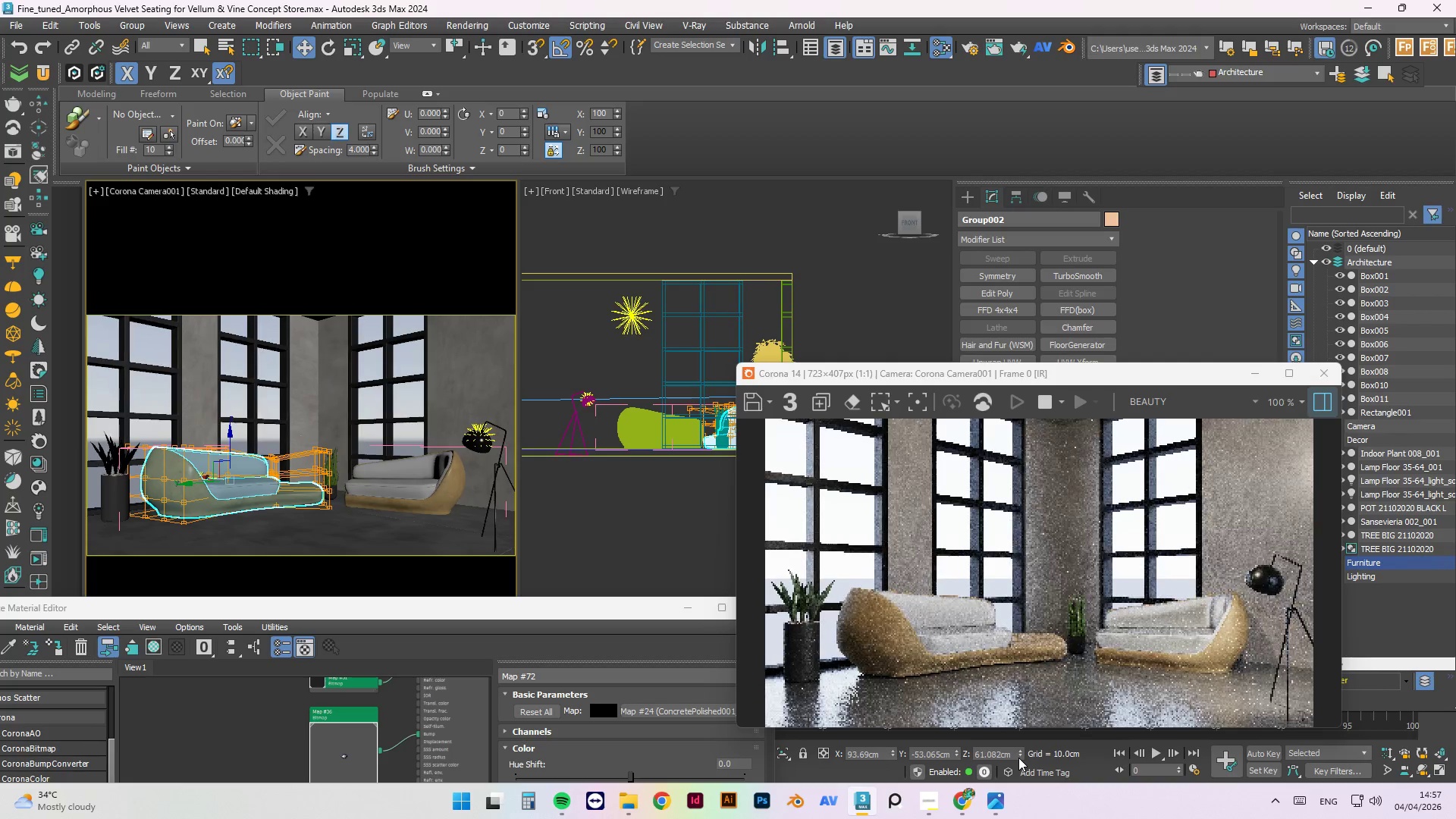 
wait(7.36)
 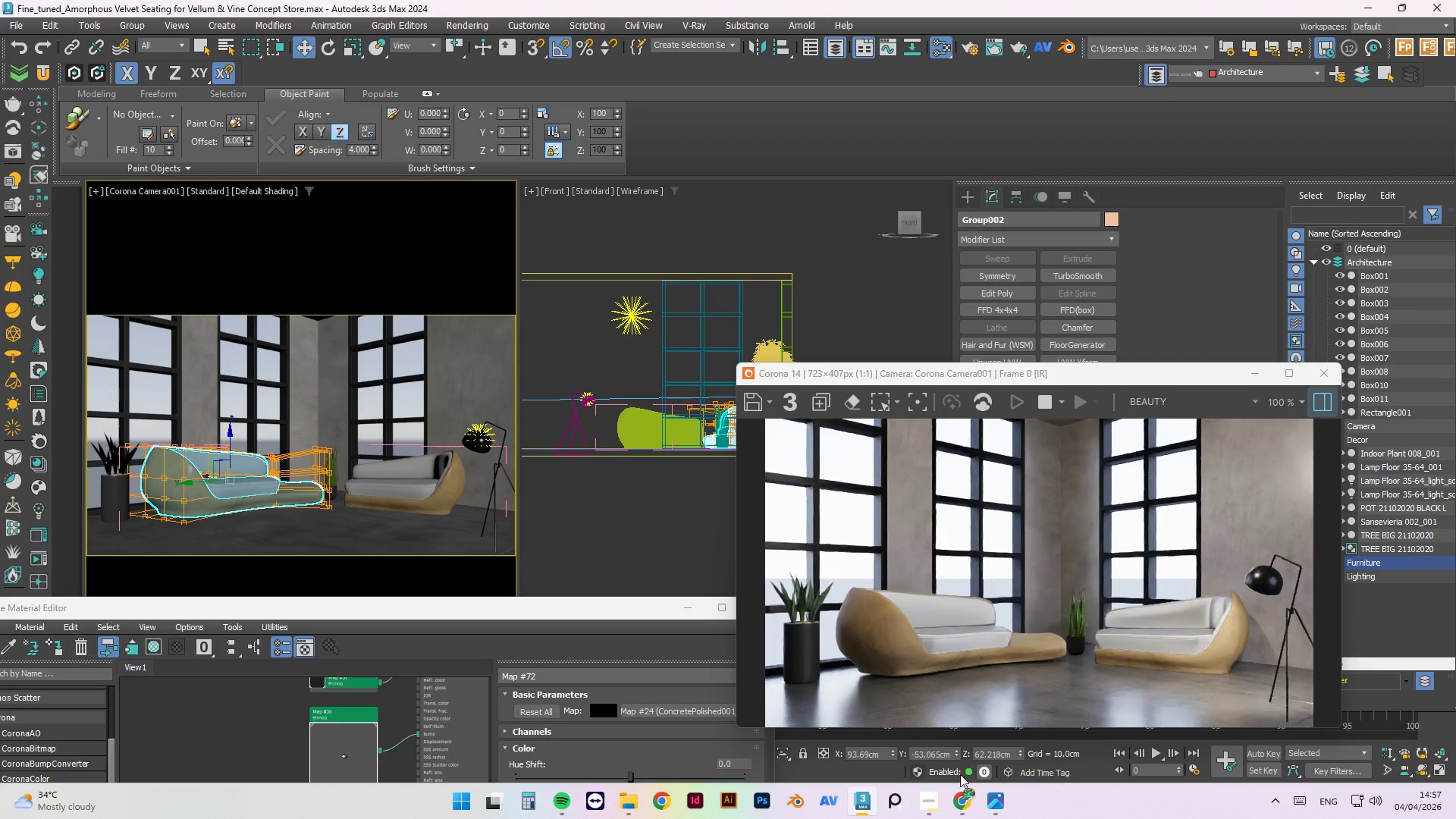 
left_click([1018, 758])
 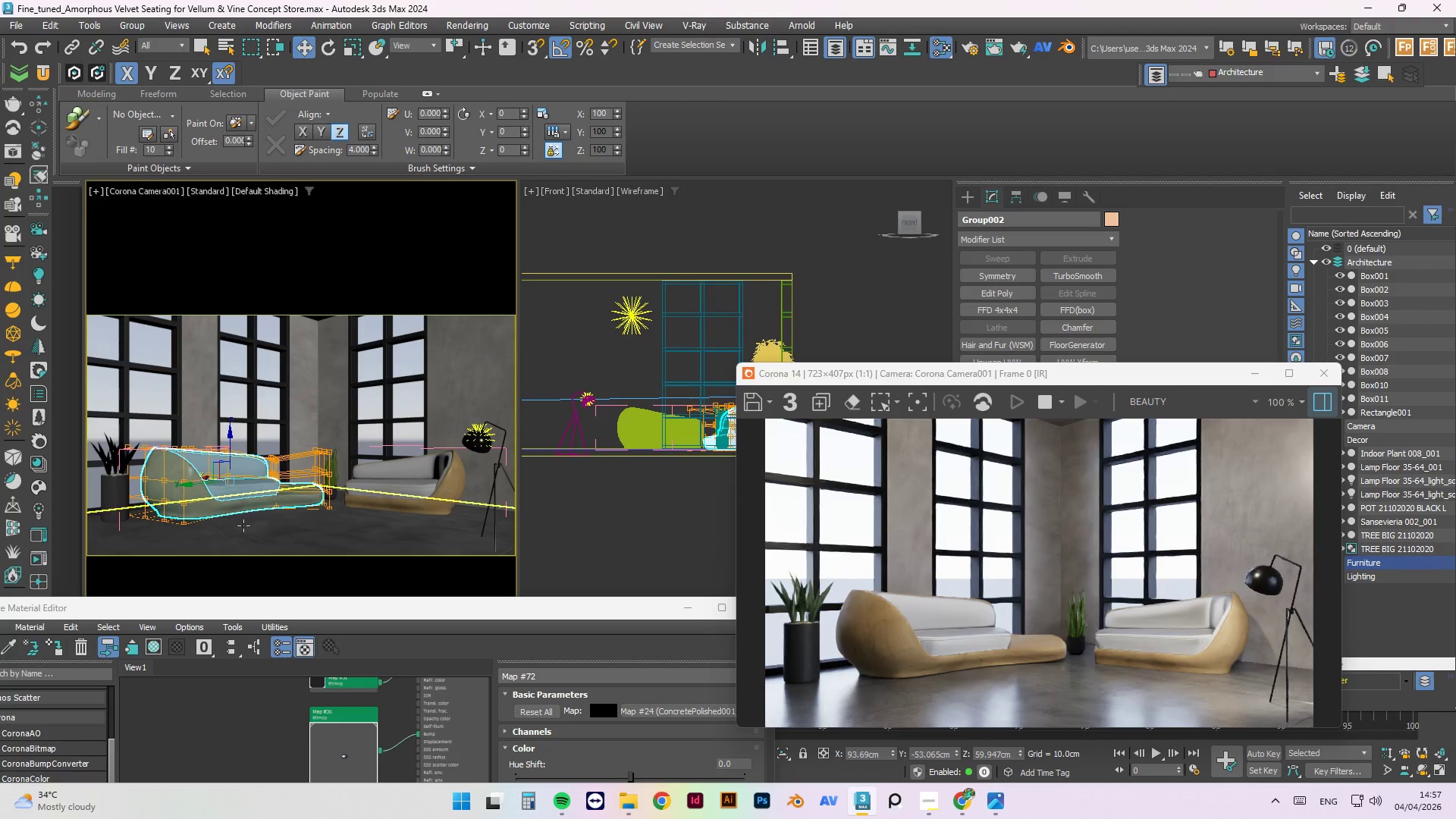 
left_click_drag(start_coordinate=[188, 486], to_coordinate=[184, 487])
 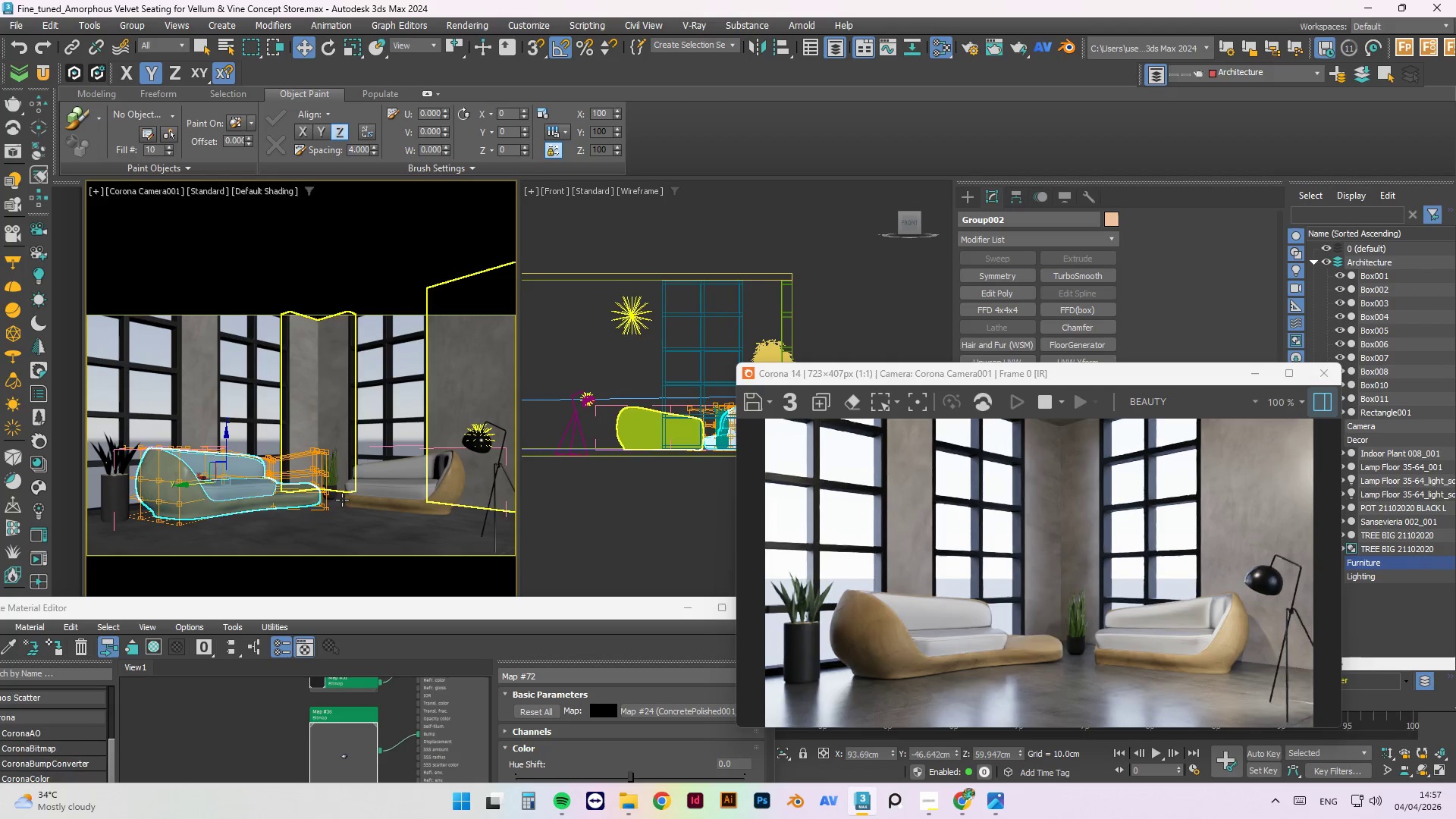 
wait(7.09)
 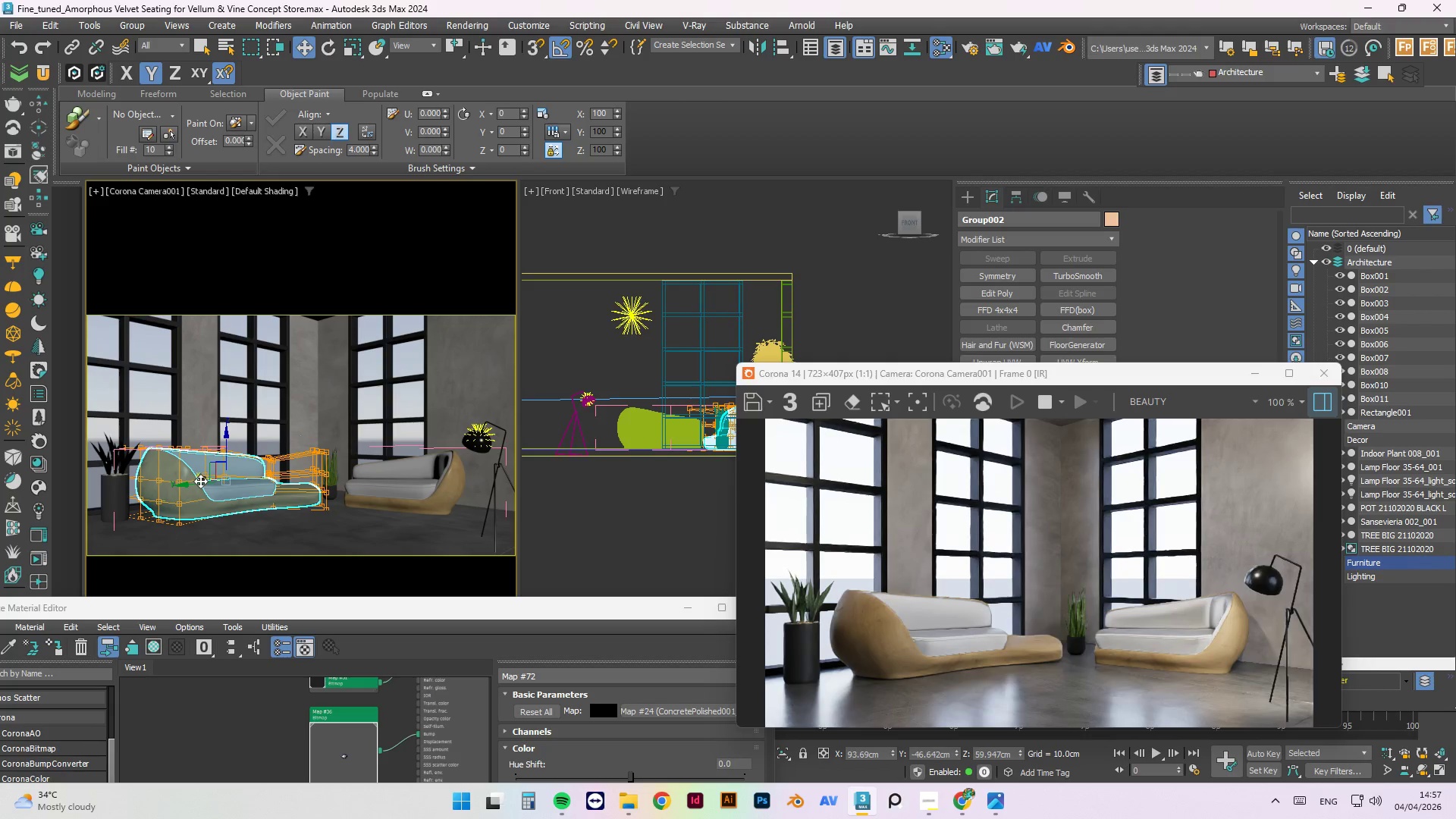 
key(1)
 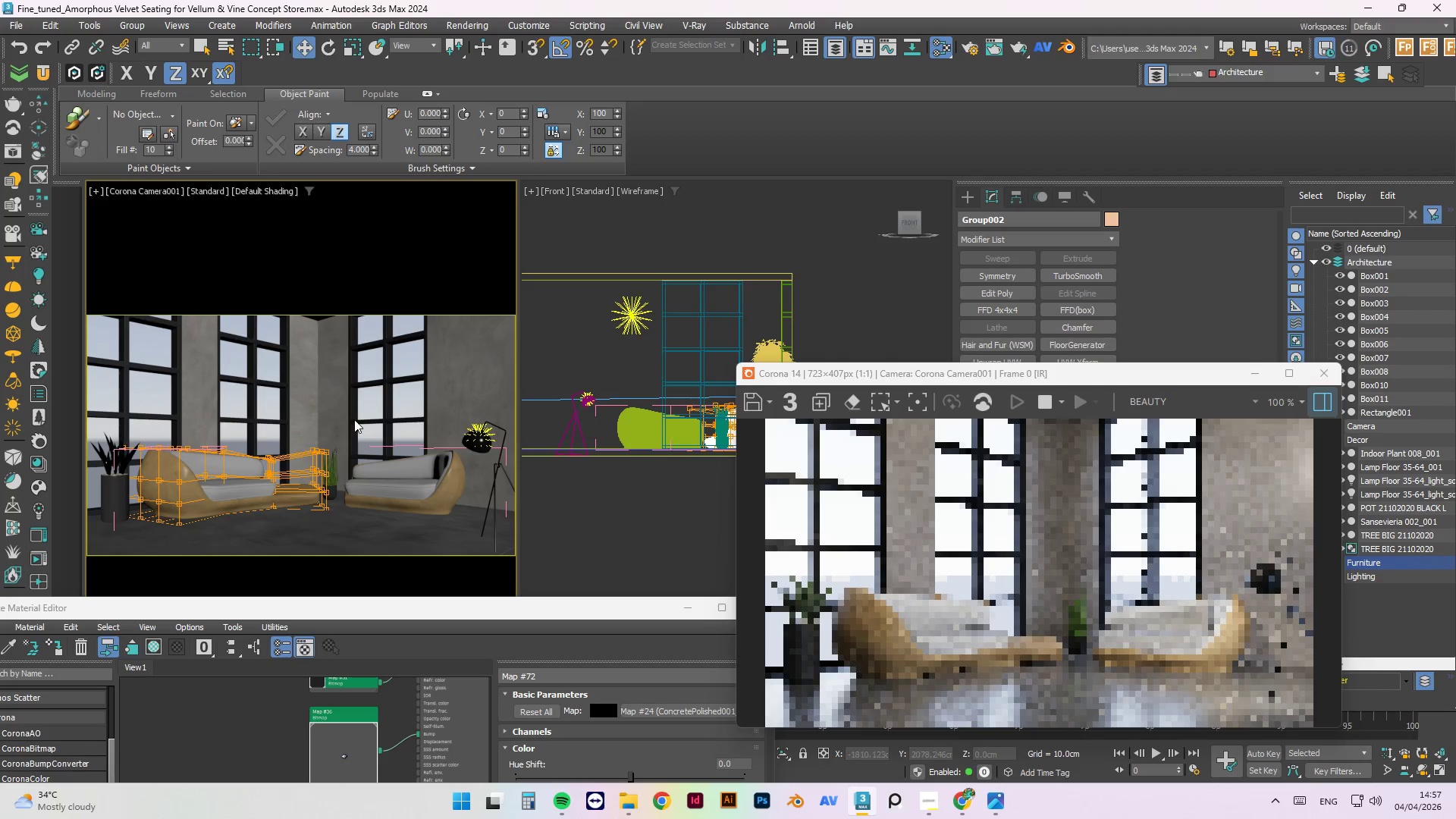 
left_click_drag(start_coordinate=[354, 419], to_coordinate=[297, 533])
 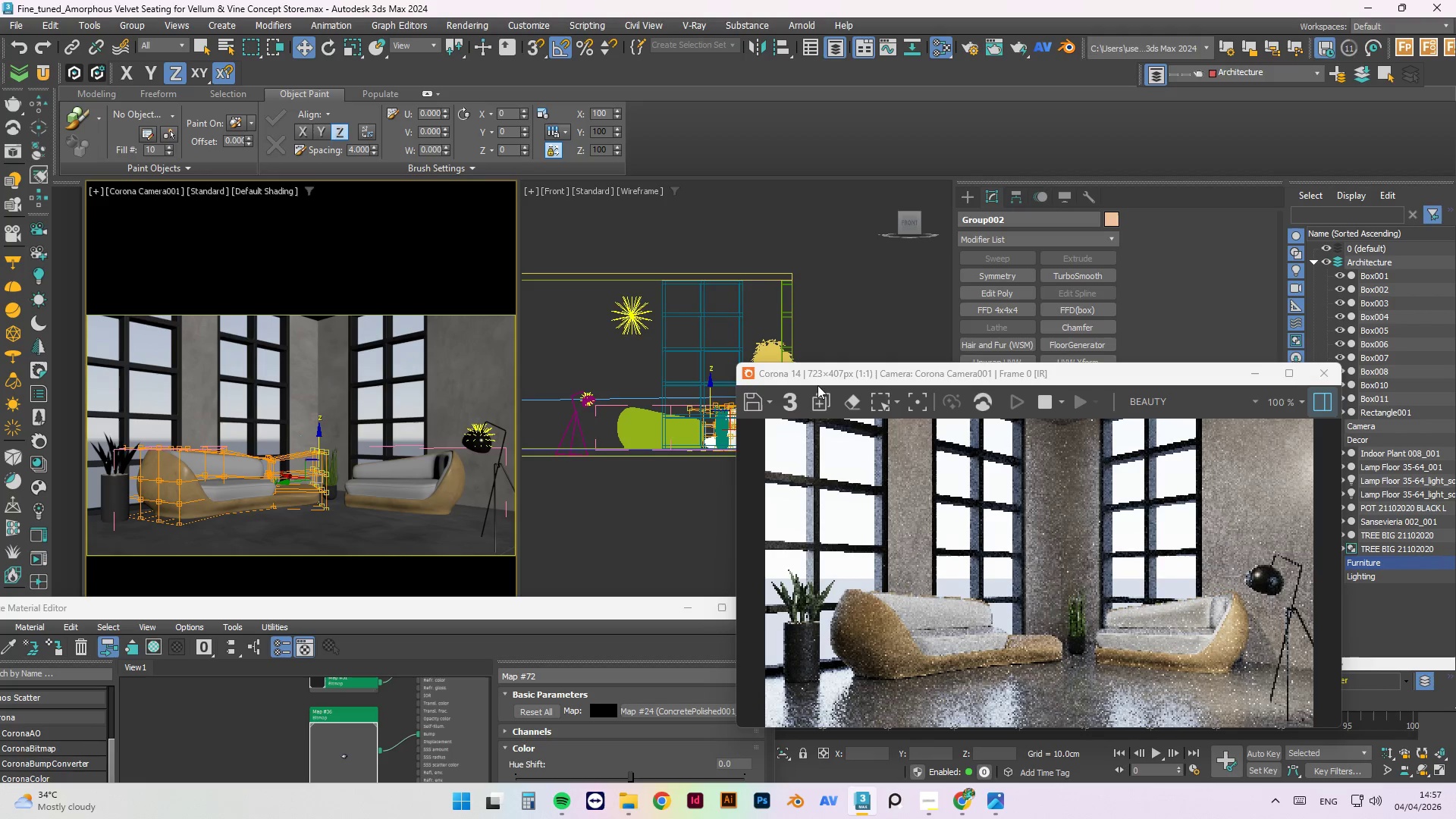 
hold_key(key=AltLeft, duration=1.5)
scroll: coordinate [598, 410], scroll_direction: down, amount: 1.0
 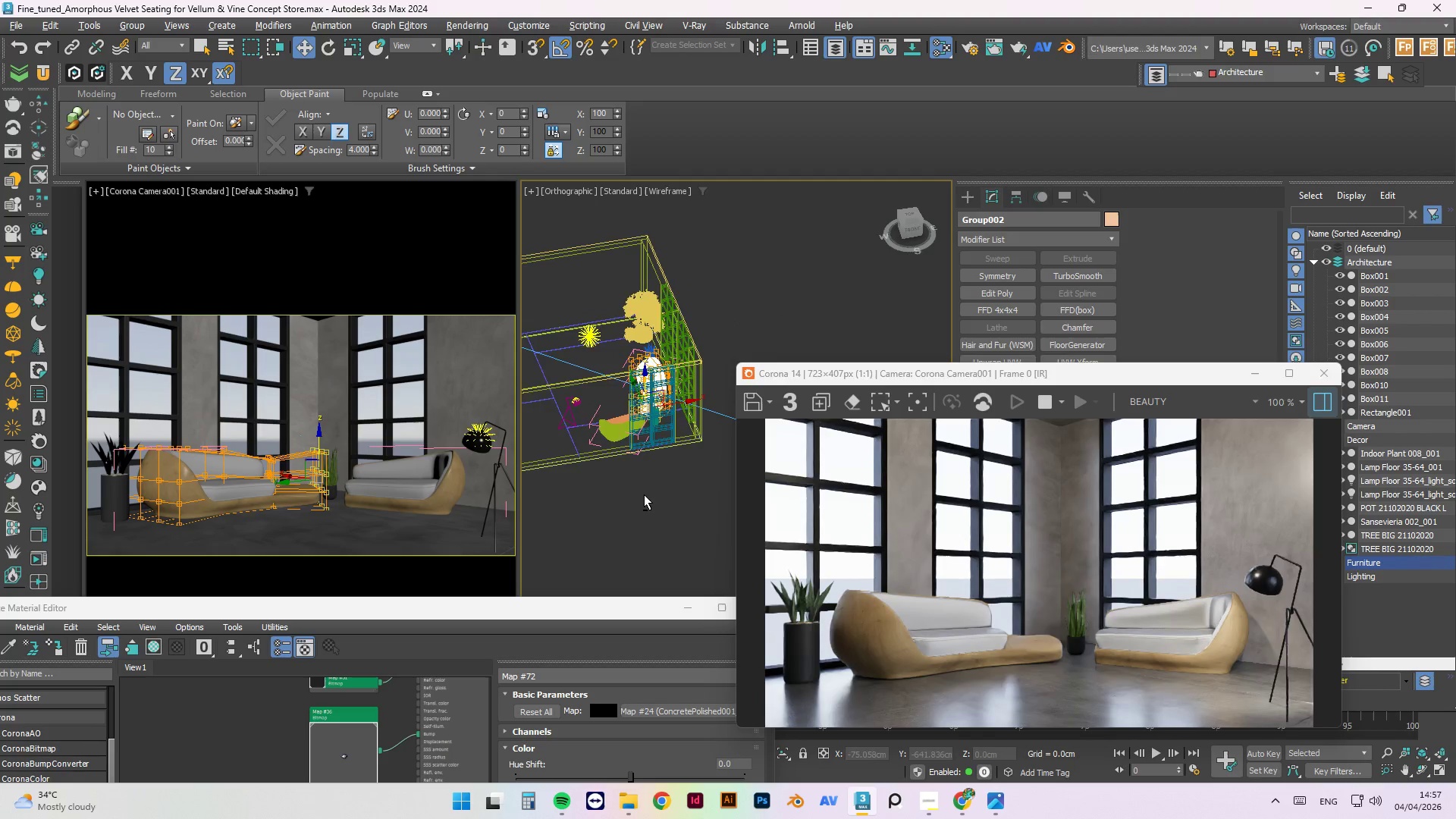 
key(Alt+AltLeft)
 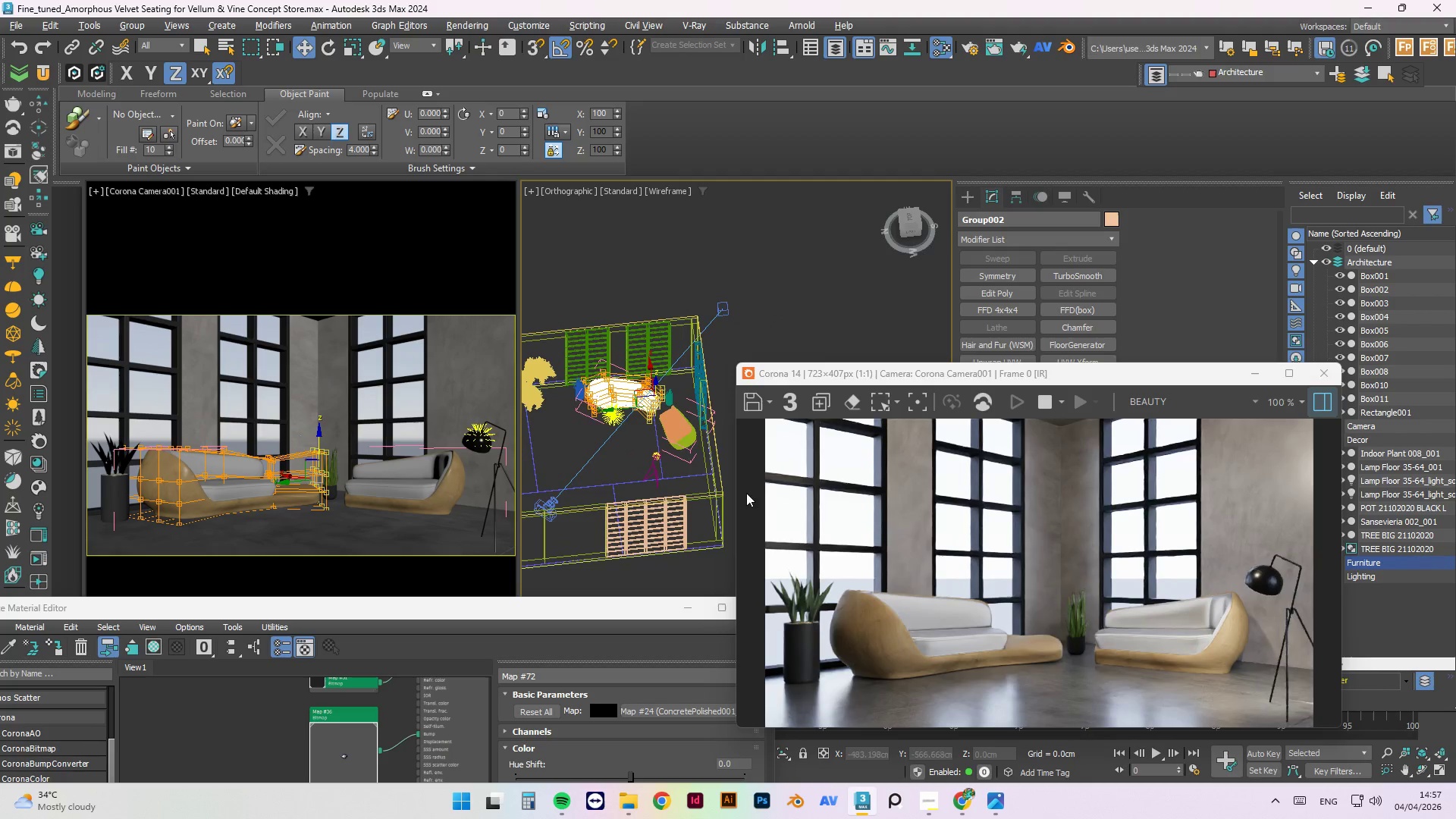 
key(Alt+AltLeft)
 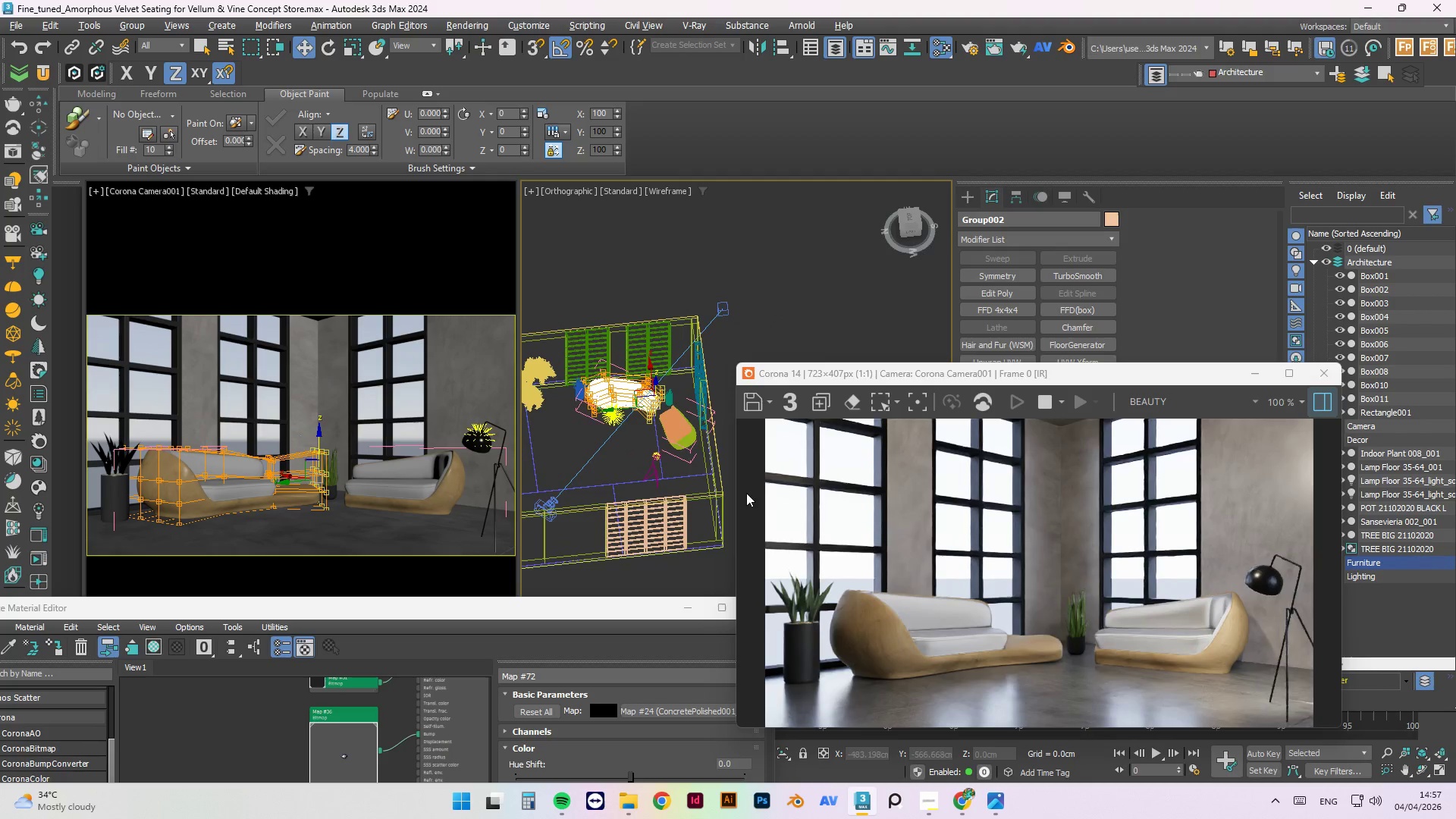 
key(Alt+AltLeft)
 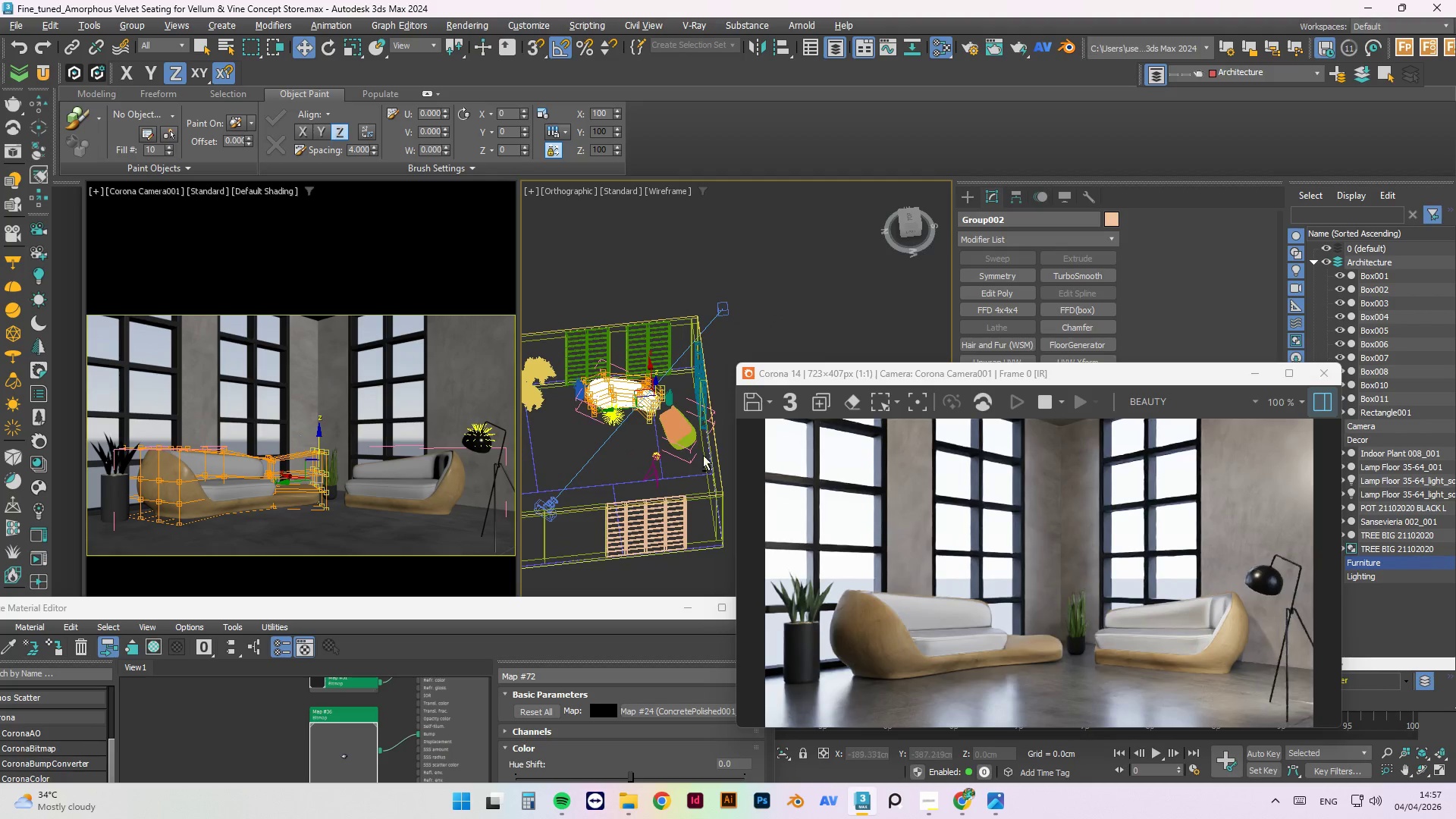 
key(Alt+AltLeft)
 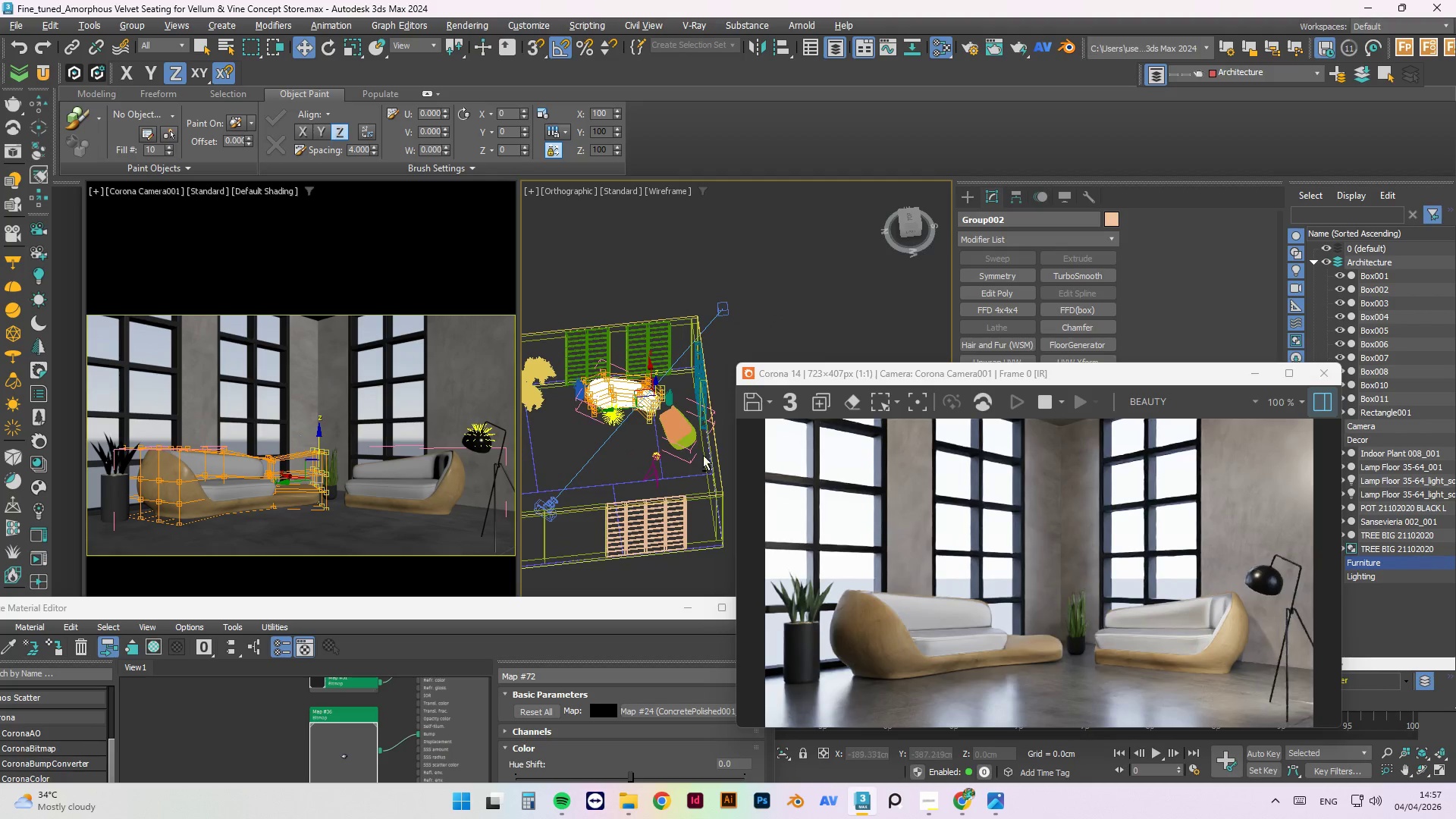 
key(Alt+AltLeft)
 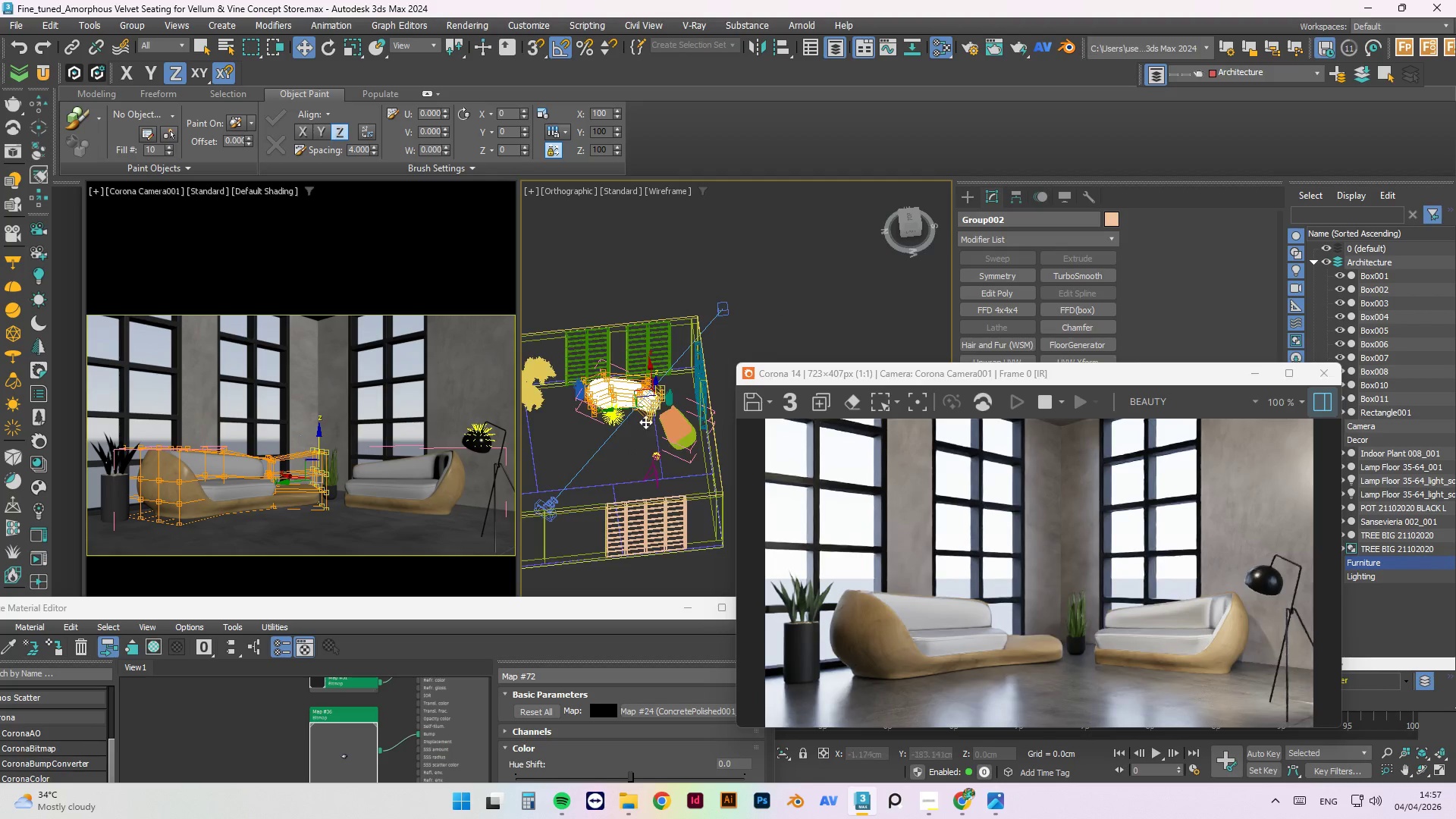 
scroll: coordinate [658, 376], scroll_direction: up, amount: 4.0
 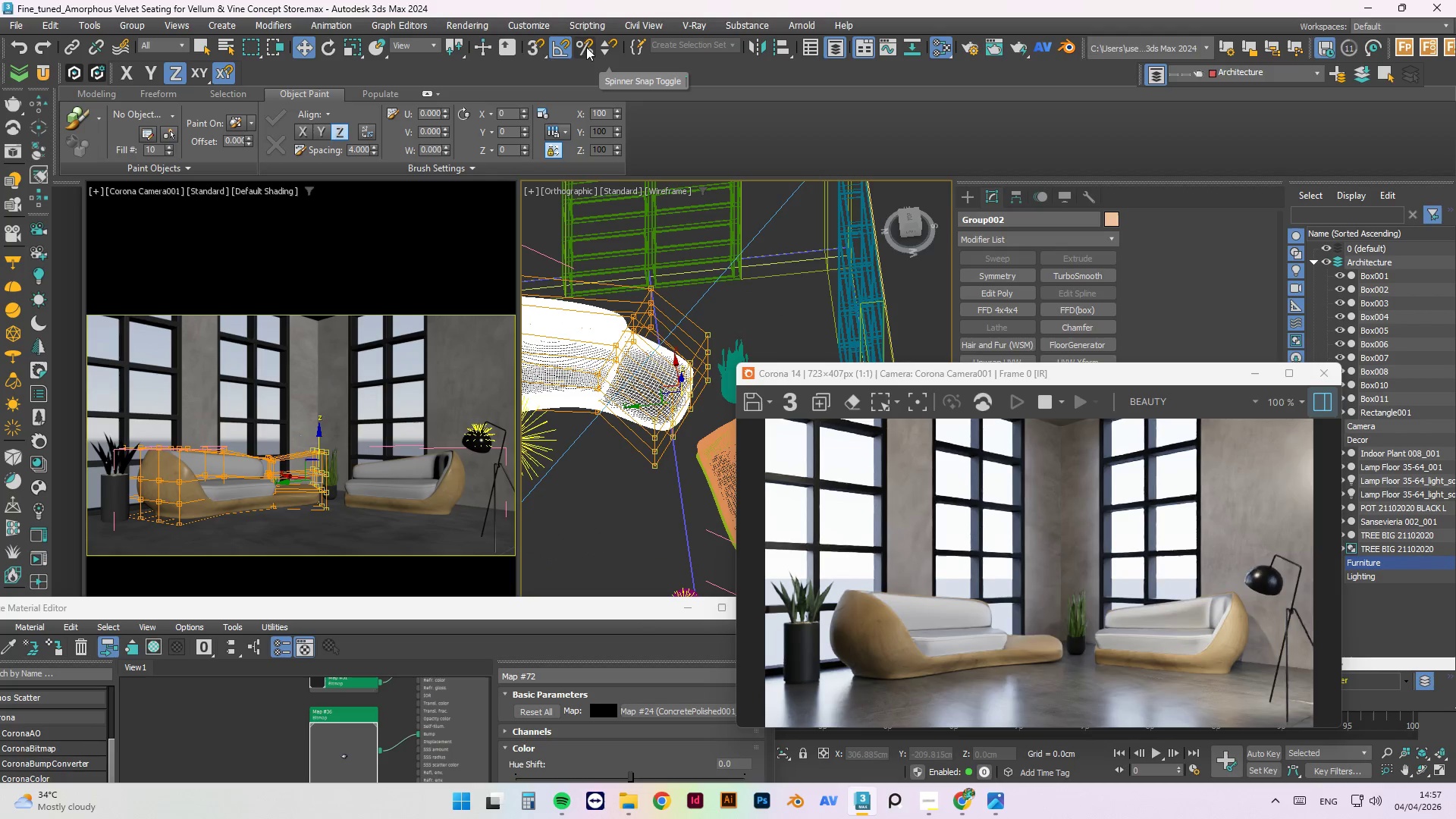 
scroll: coordinate [650, 412], scroll_direction: down, amount: 2.0
 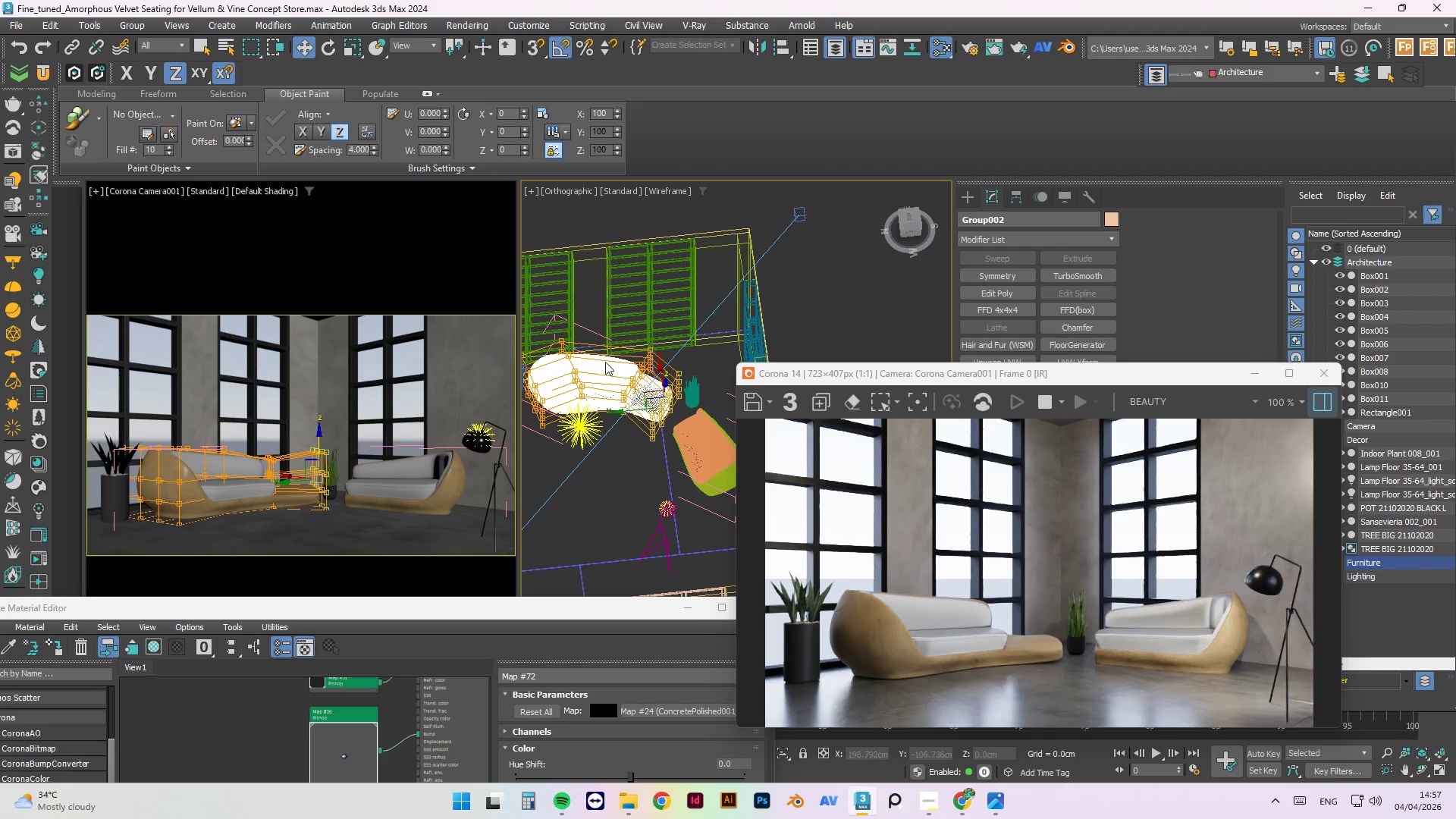 
scroll: coordinate [604, 369], scroll_direction: up, amount: 1.0
 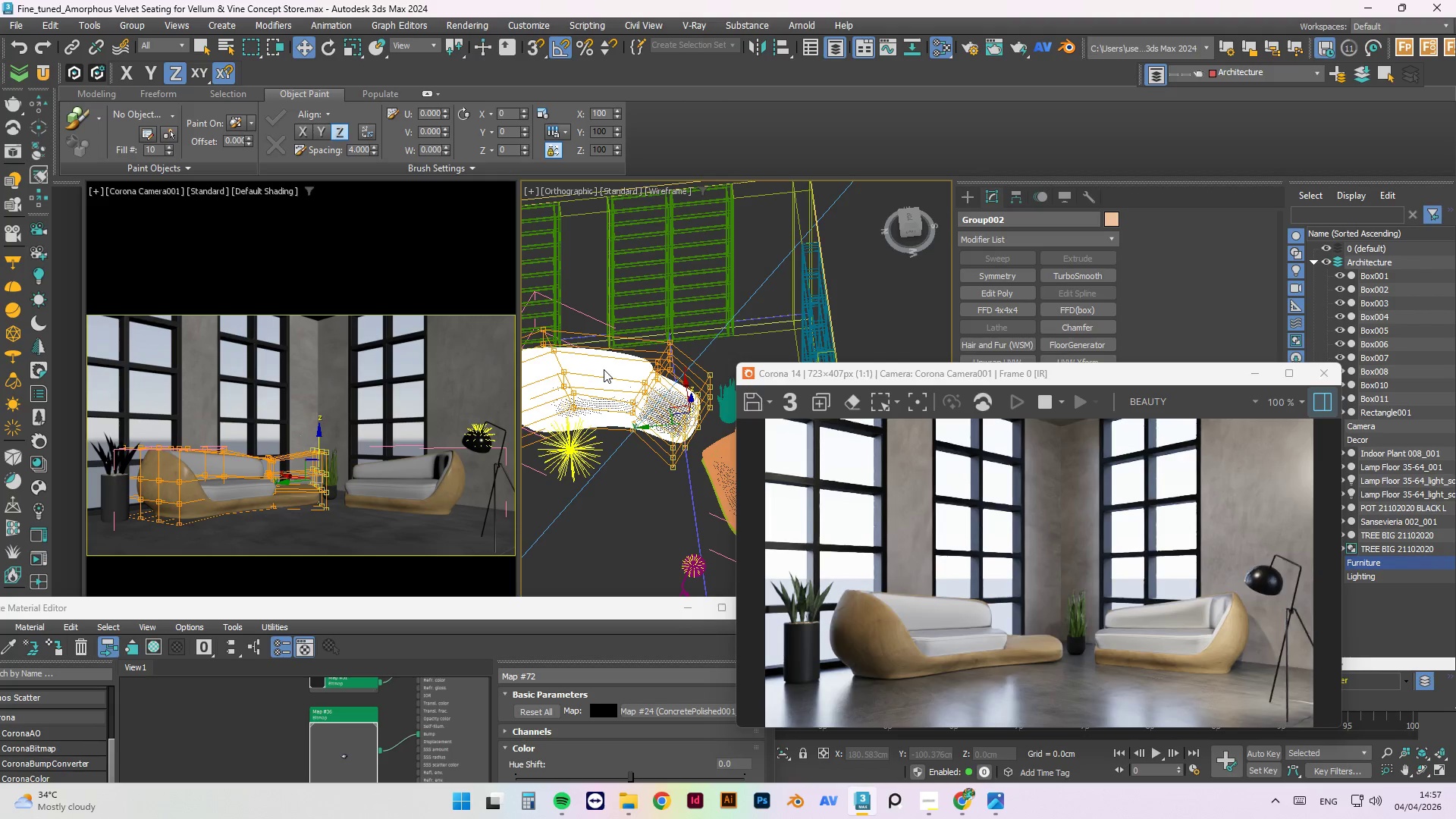 
key(T)
 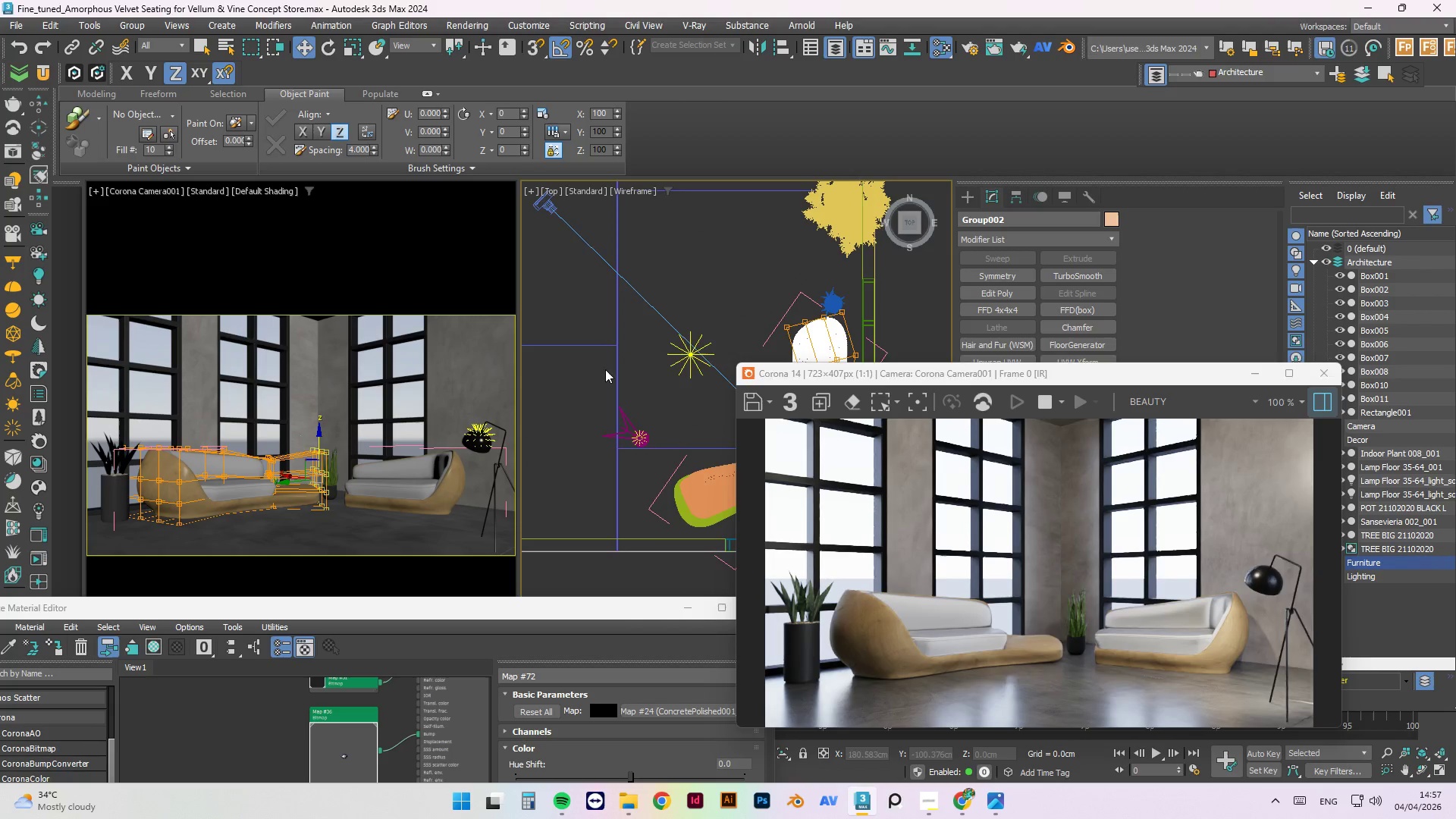 
scroll: coordinate [695, 395], scroll_direction: up, amount: 4.0
 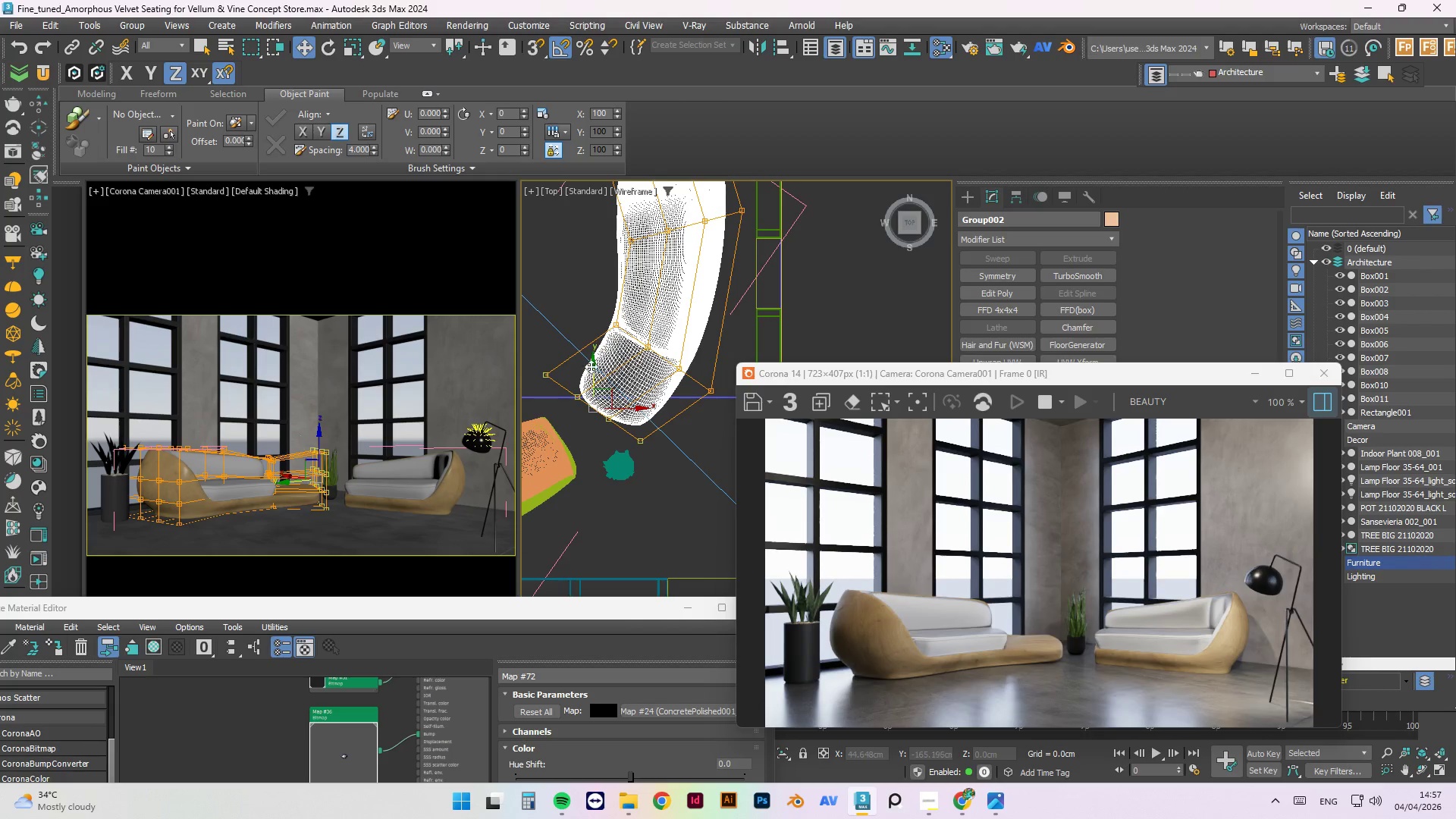 
left_click_drag(start_coordinate=[592, 361], to_coordinate=[590, 357])
 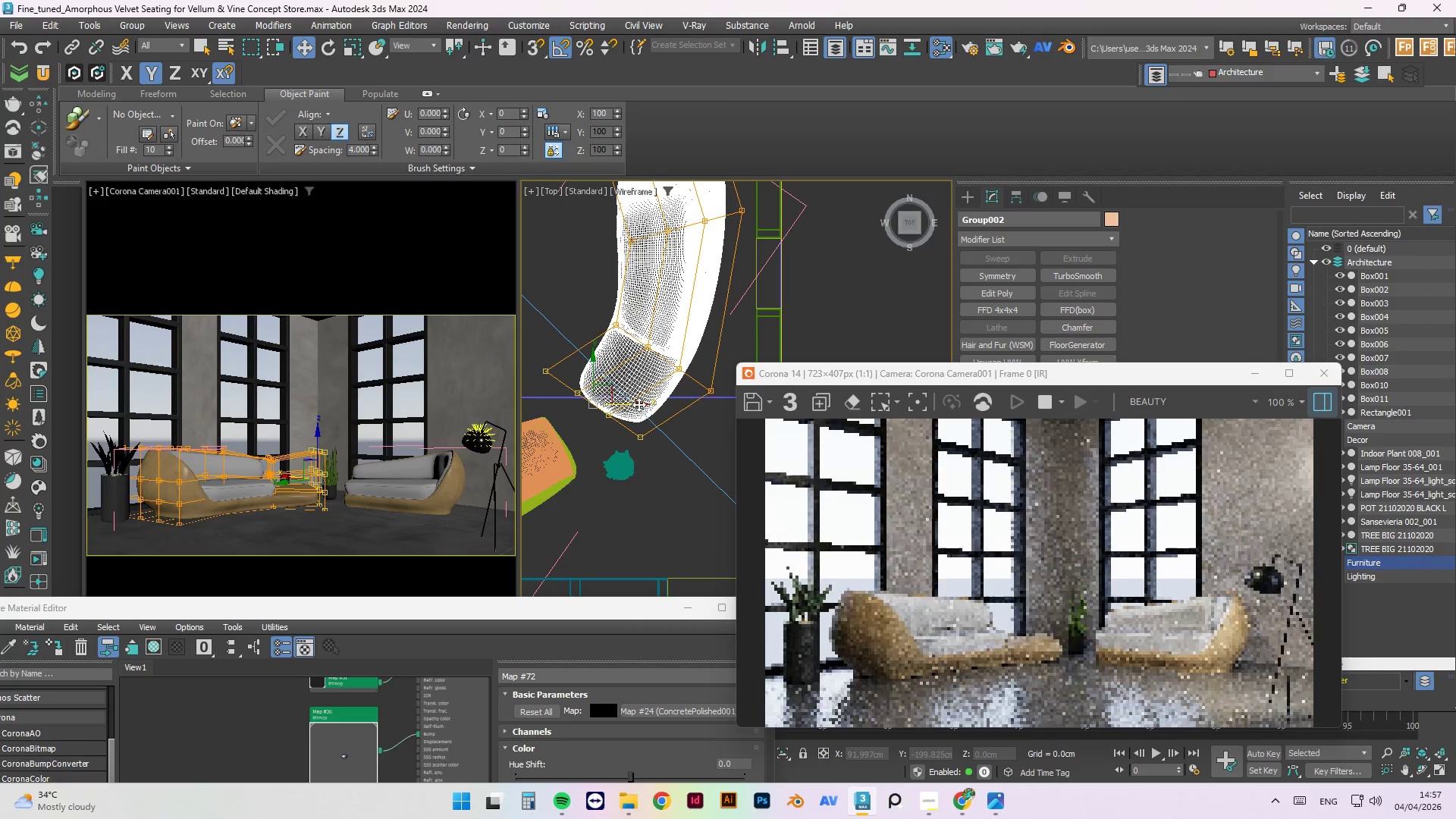 
left_click_drag(start_coordinate=[639, 404], to_coordinate=[638, 472])
 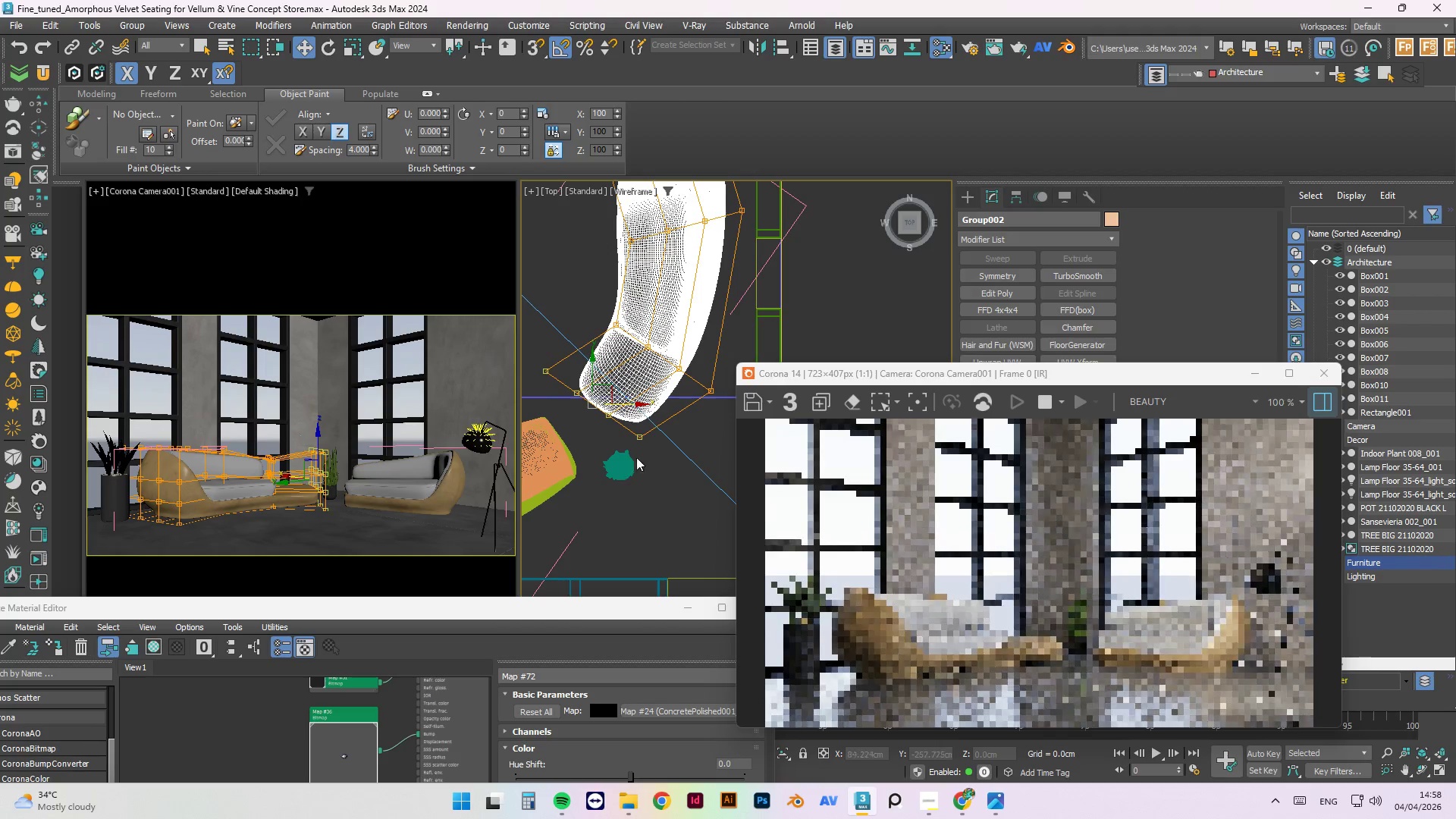 
hold_key(key=AltLeft, duration=0.95)
 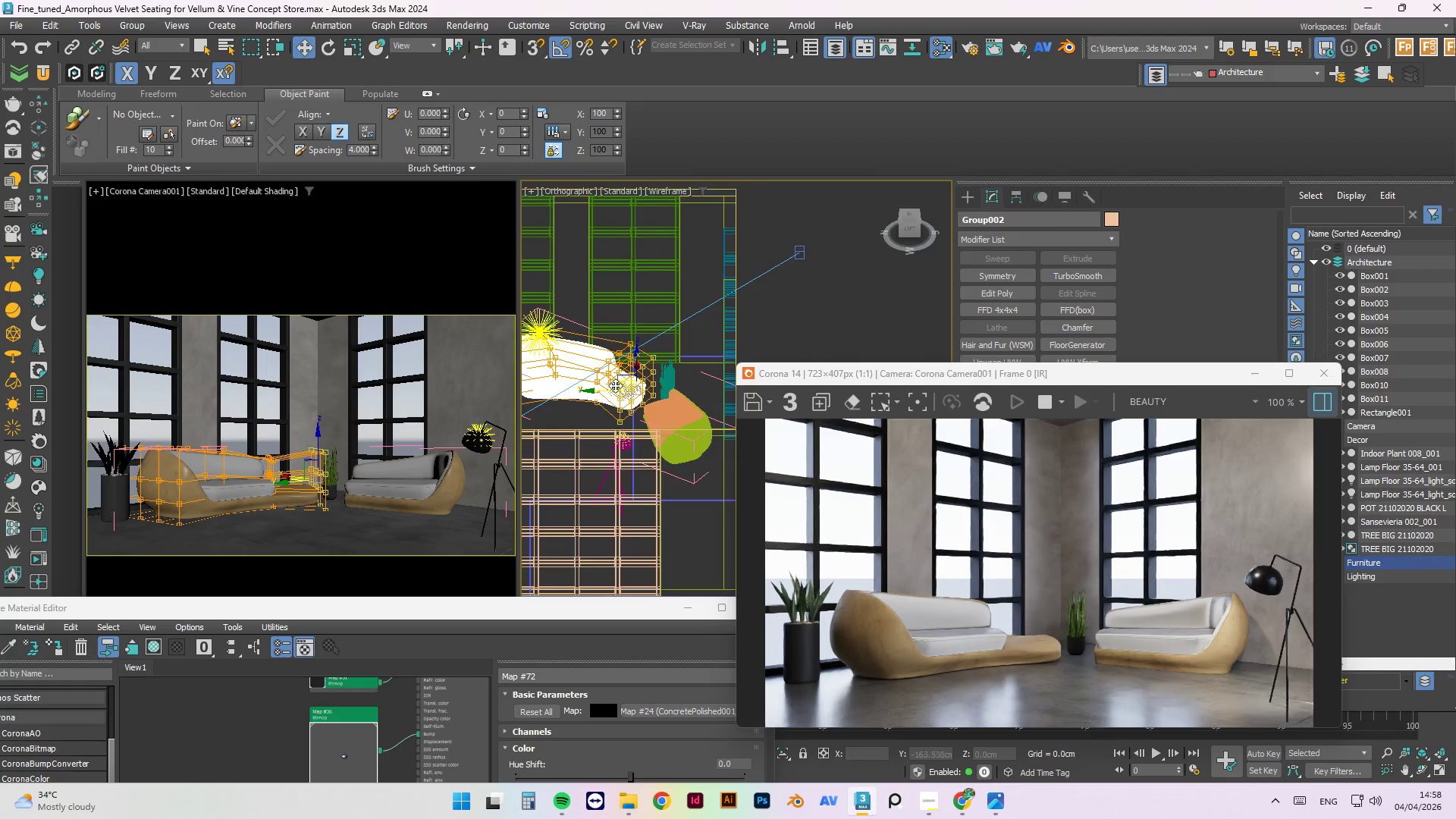 
scroll: coordinate [625, 400], scroll_direction: down, amount: 2.0
 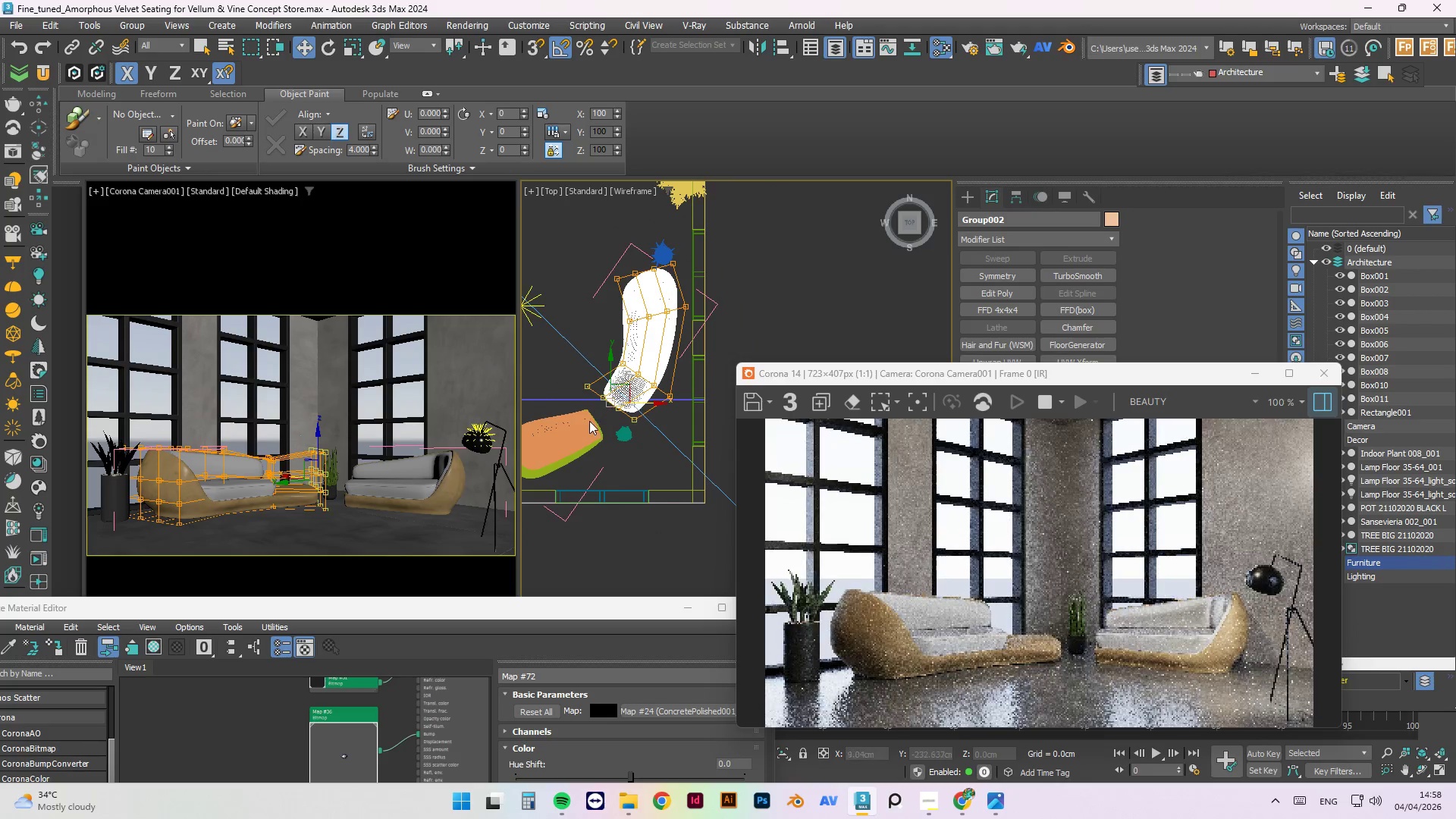 
scroll: coordinate [603, 401], scroll_direction: up, amount: 2.0
 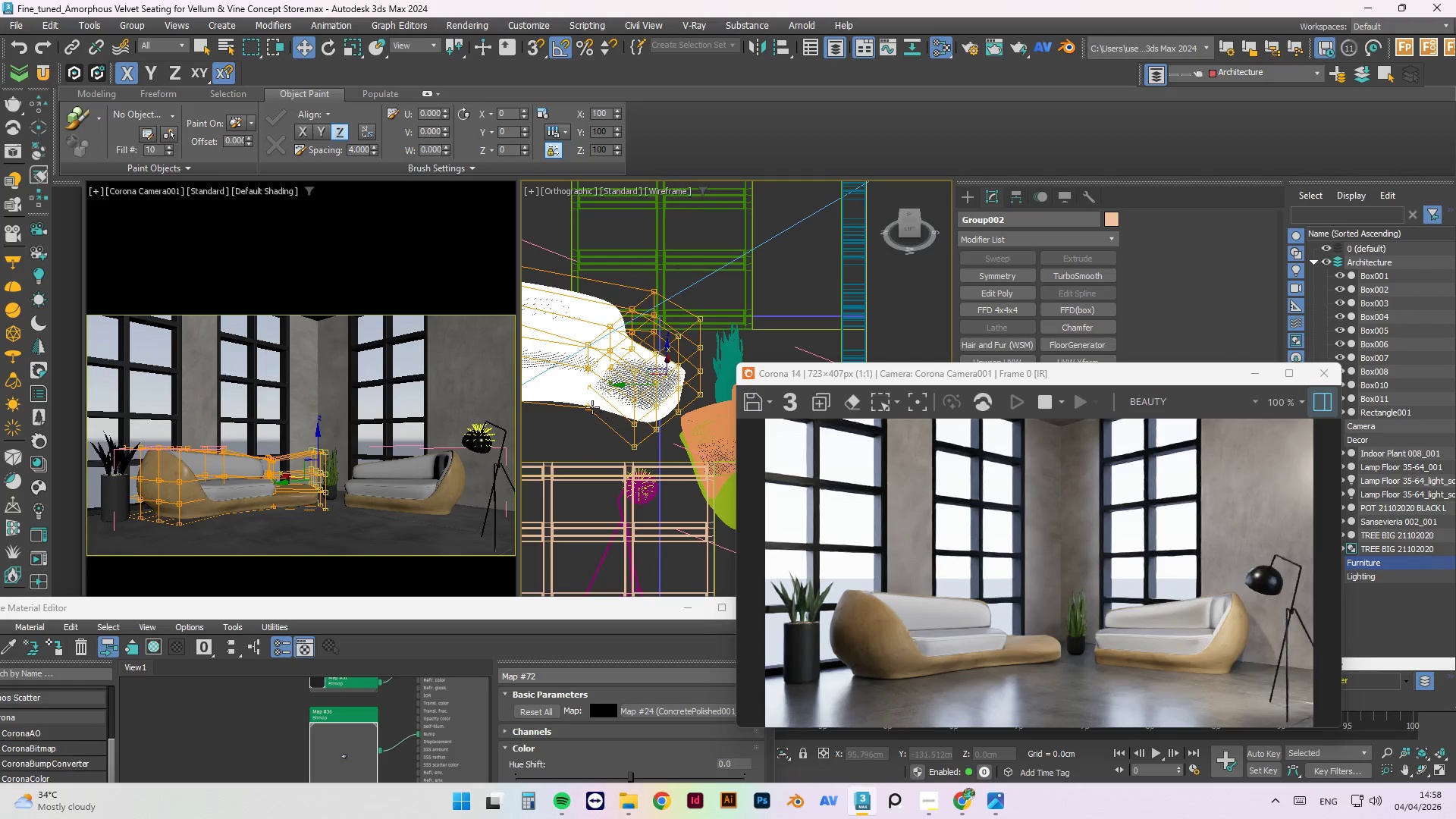 
left_click([590, 406])
 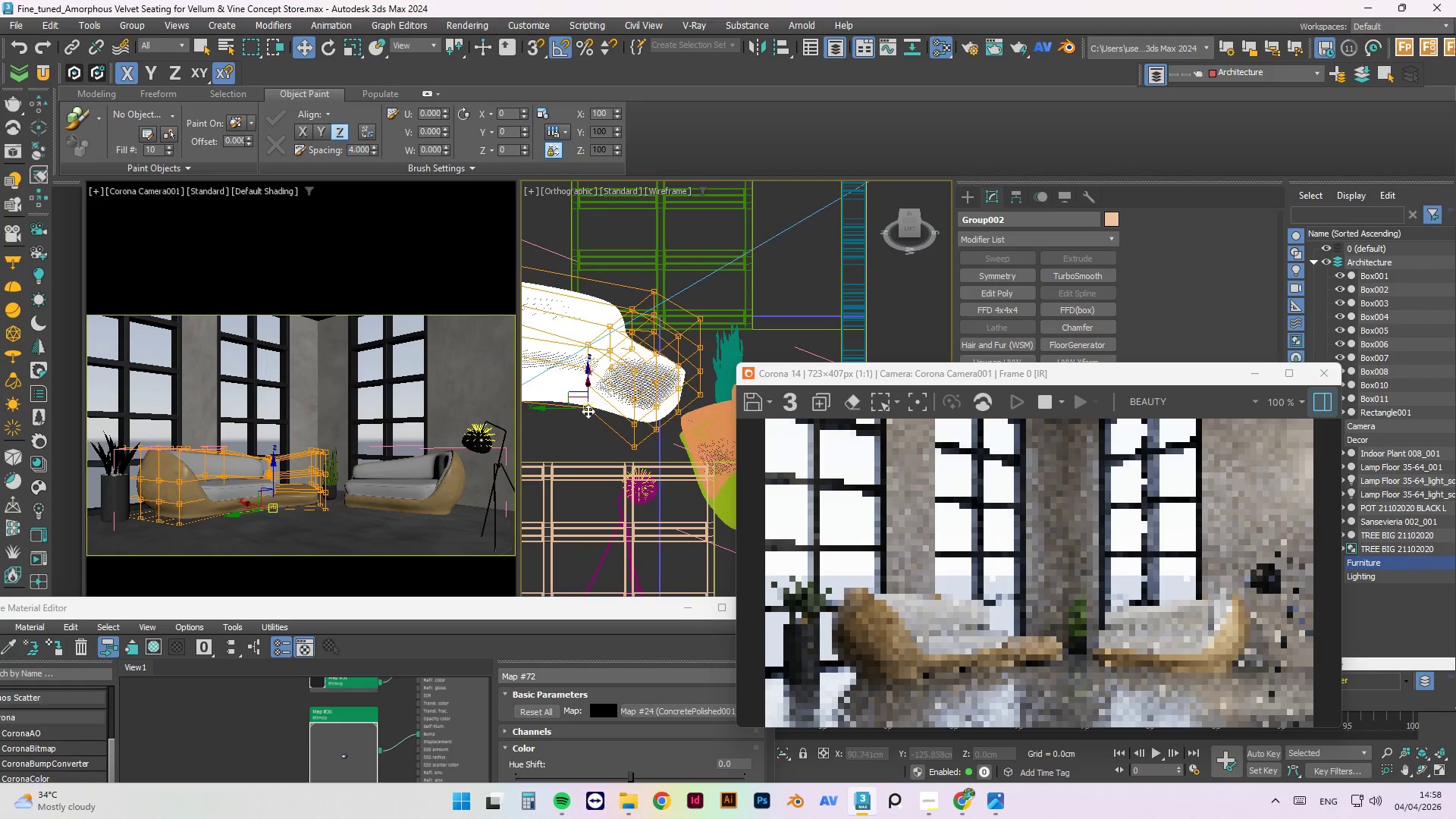 
scroll: coordinate [587, 413], scroll_direction: up, amount: 2.0
 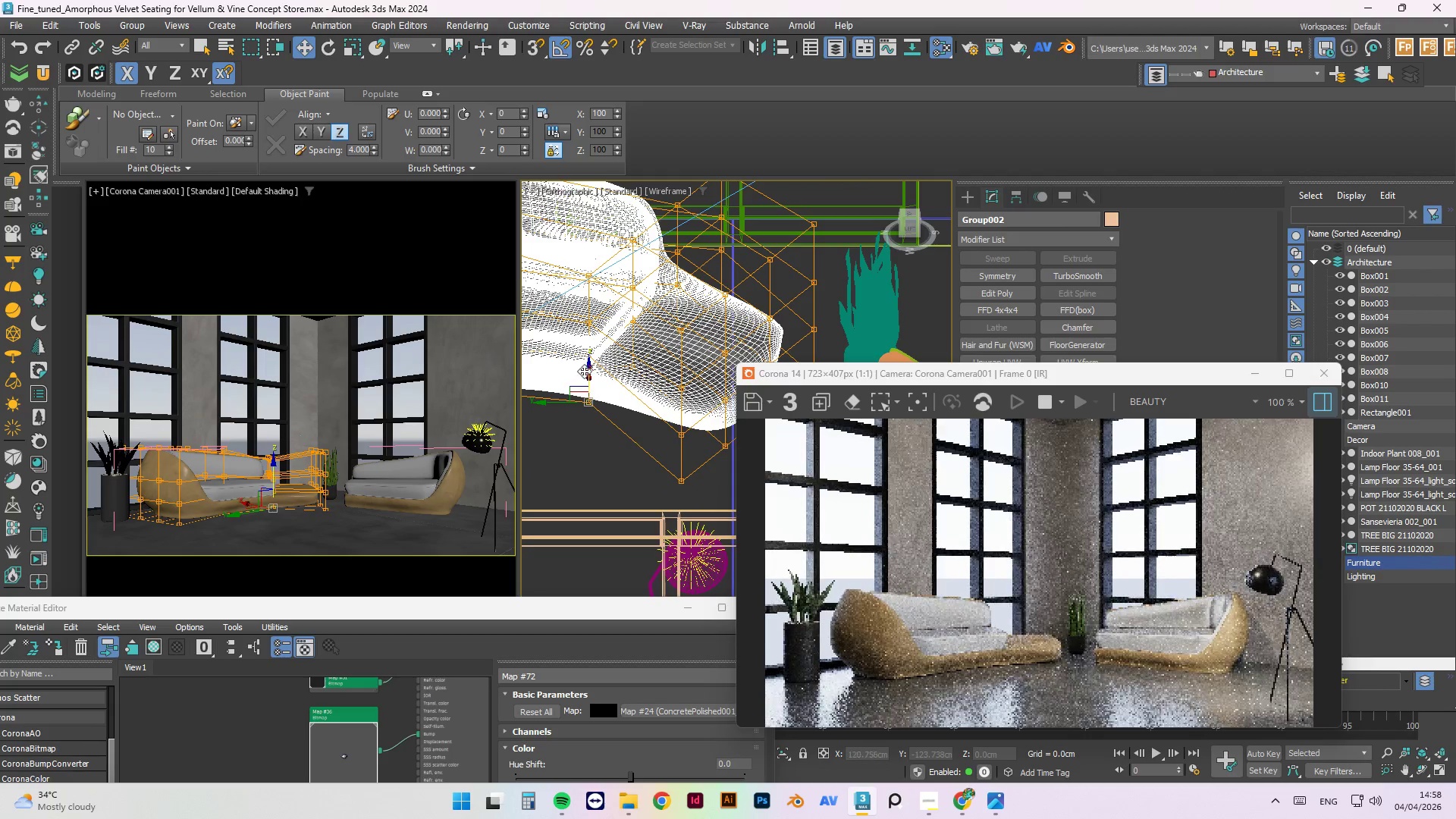 
hold_key(key=AltLeft, duration=1.12)
 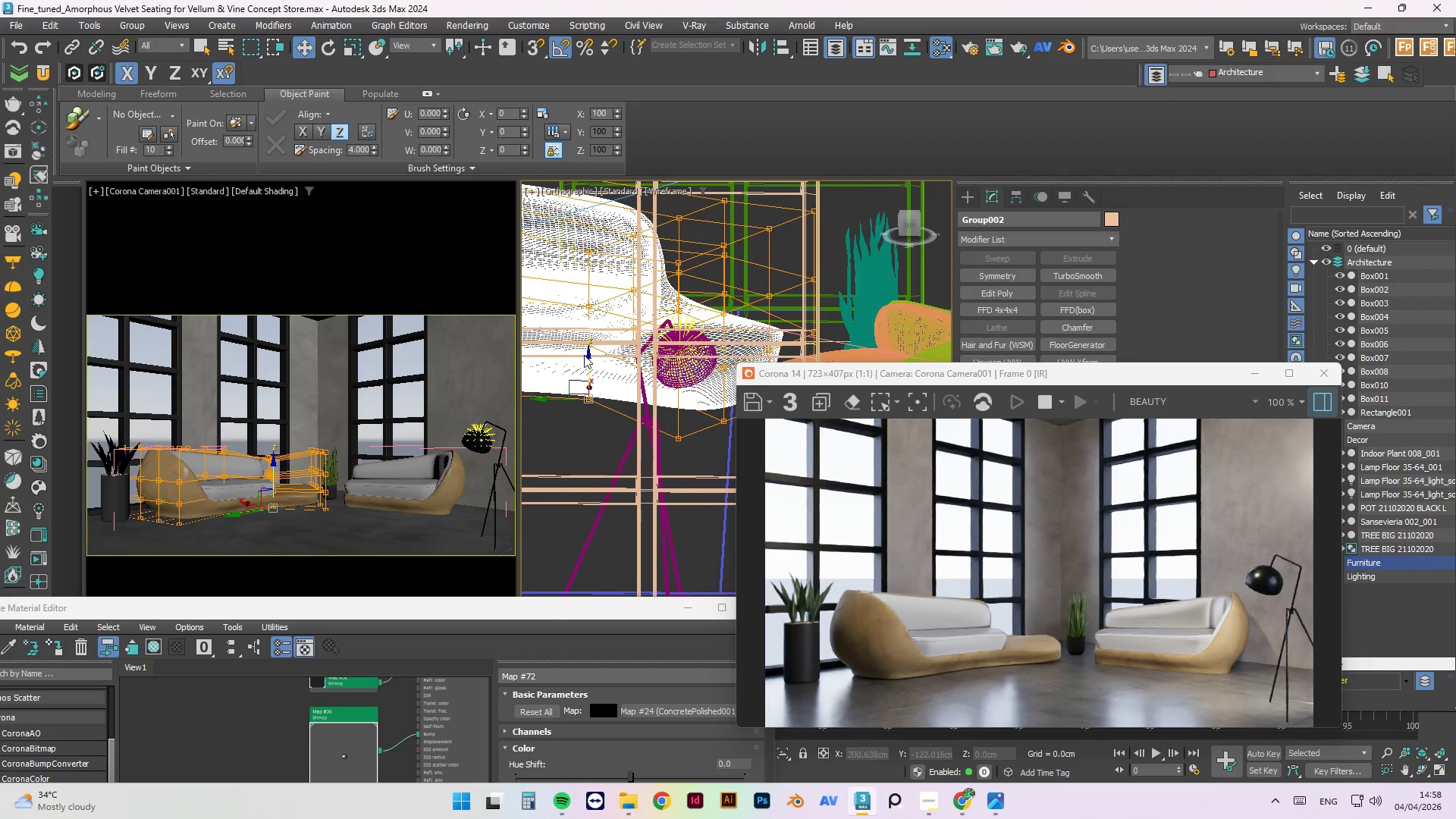 
scroll: coordinate [628, 400], scroll_direction: none, amount: 0.0
 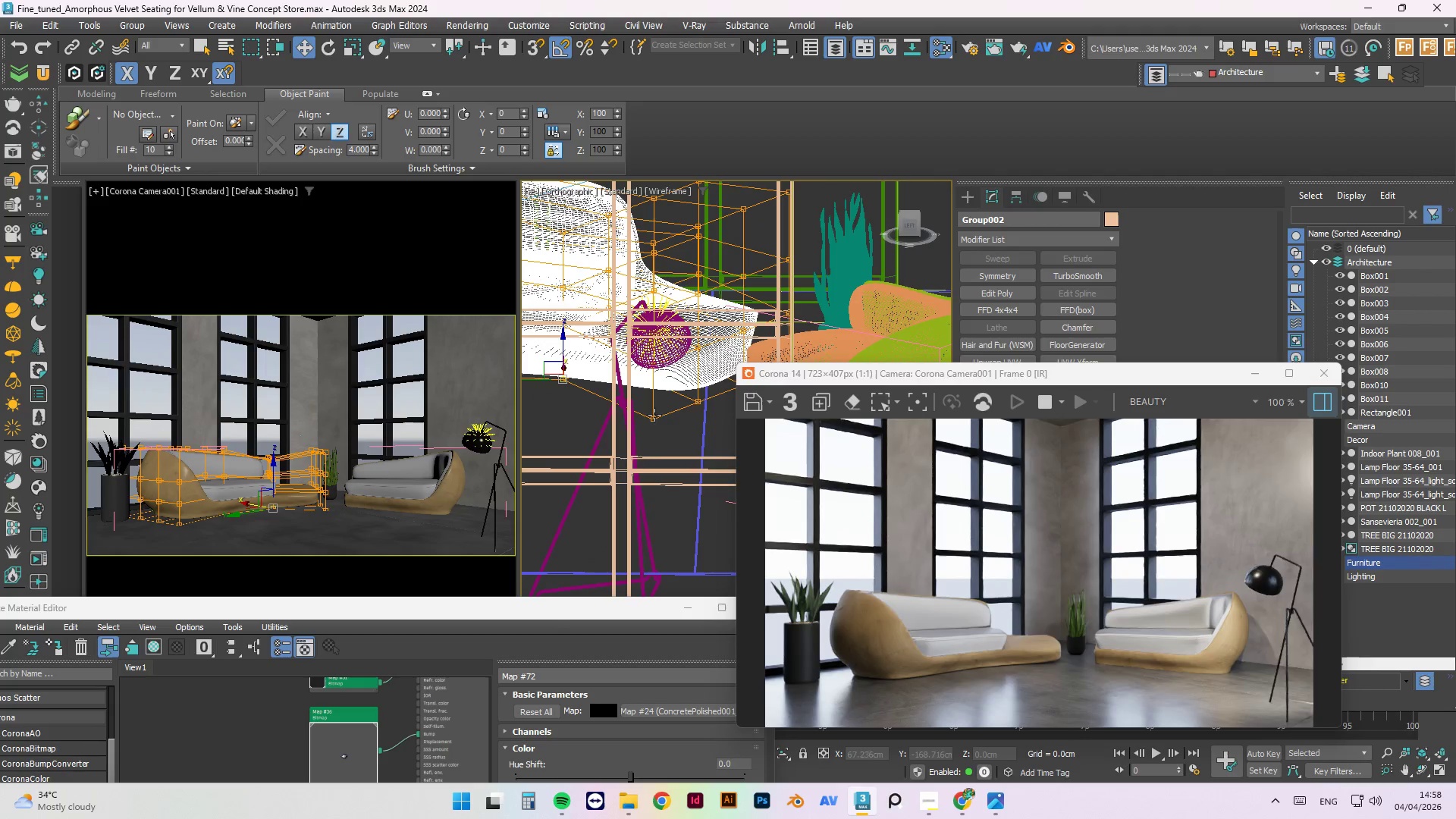 
left_click([657, 416])
 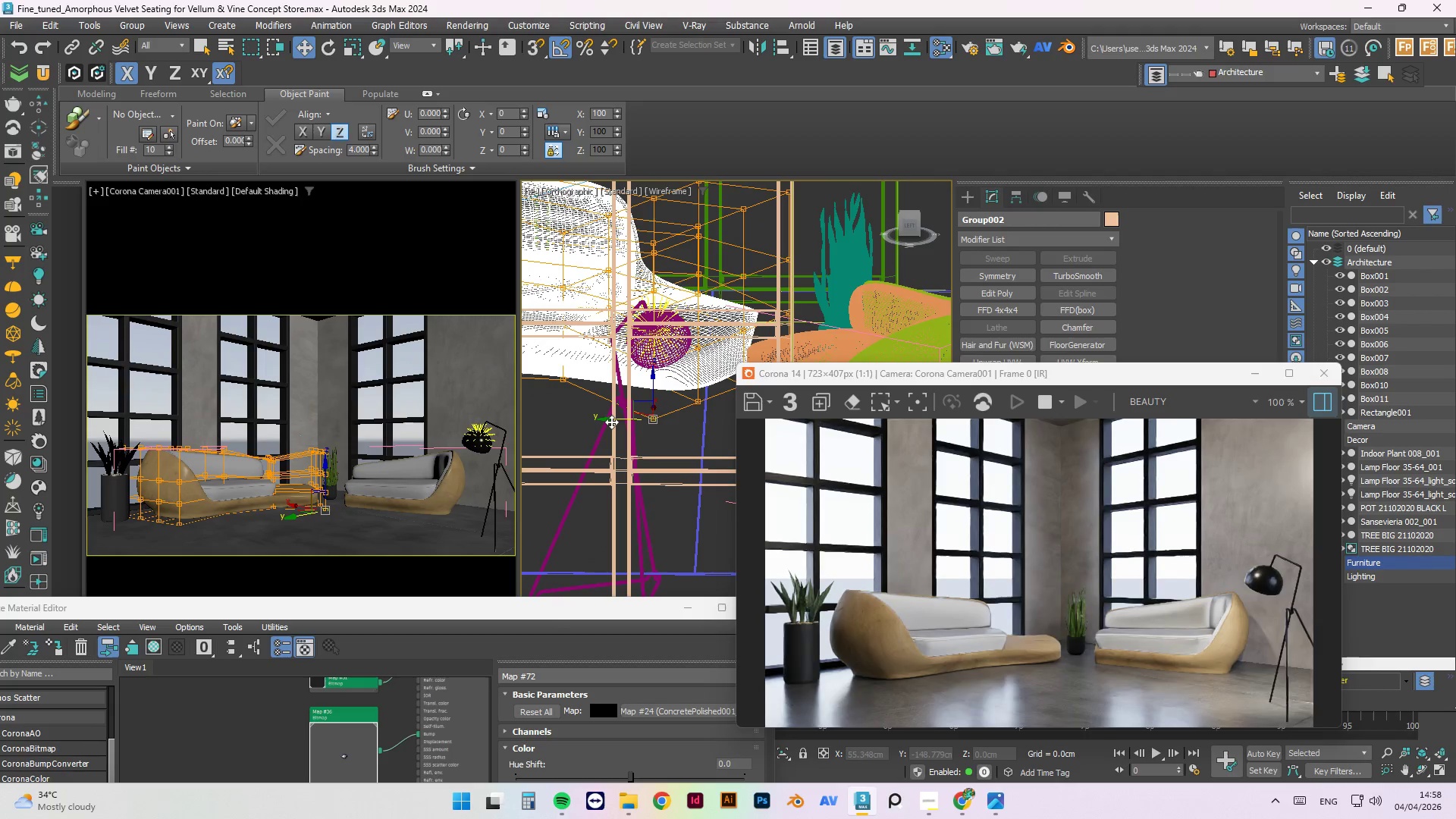 
left_click_drag(start_coordinate=[610, 422], to_coordinate=[546, 479])
 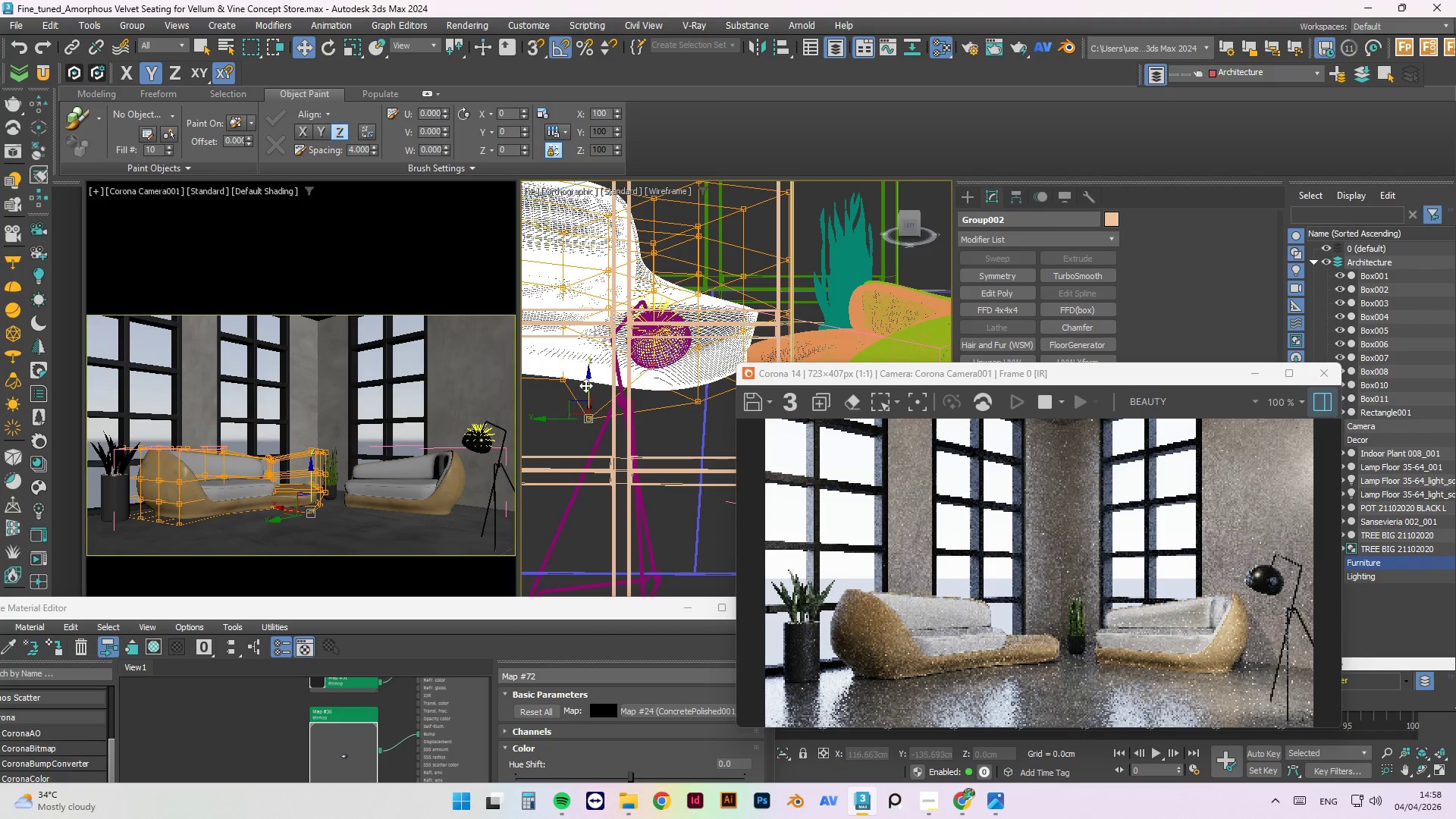 
left_click_drag(start_coordinate=[588, 382], to_coordinate=[591, 388])
 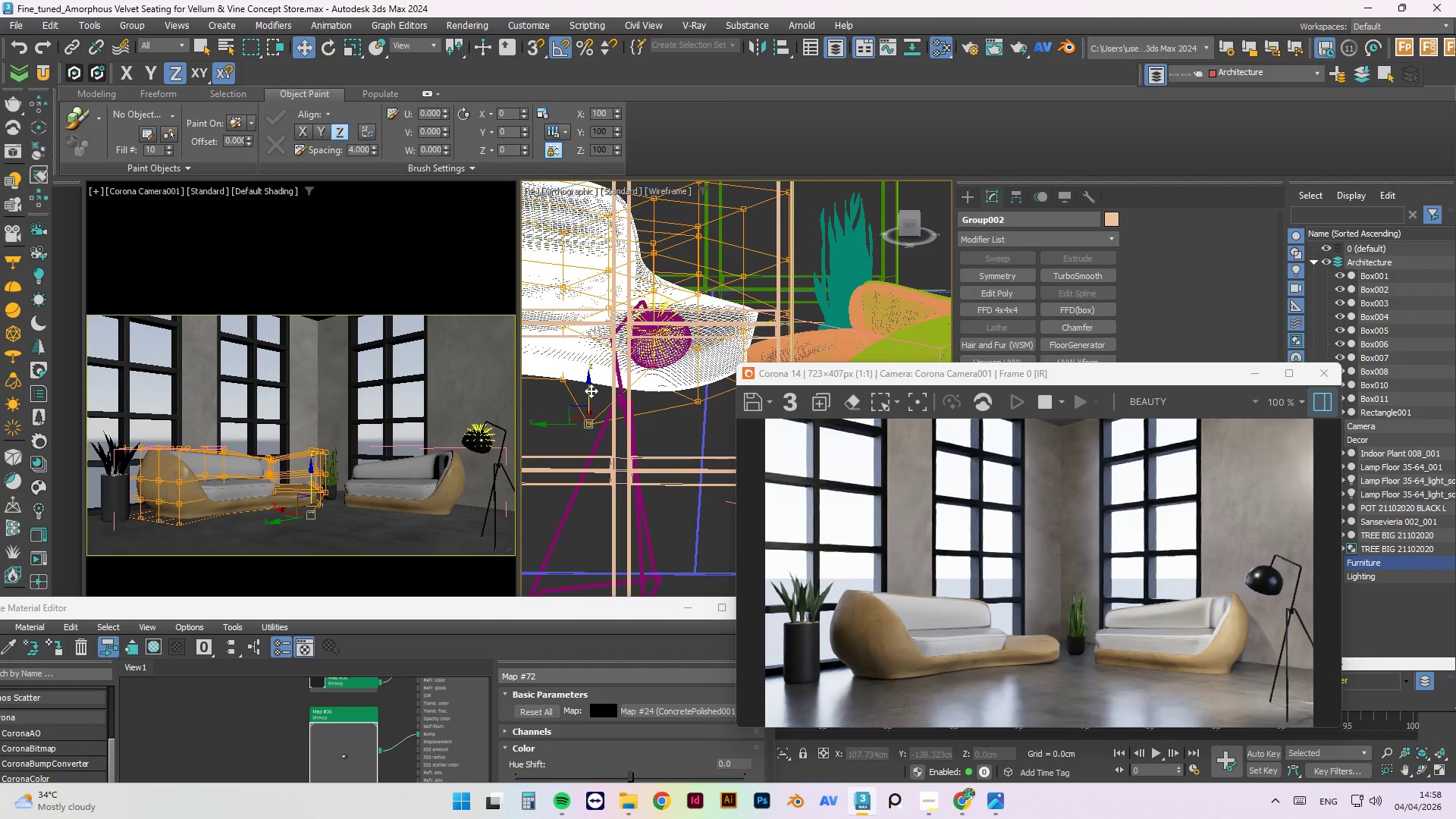 
hold_key(key=AltLeft, duration=1.31)
 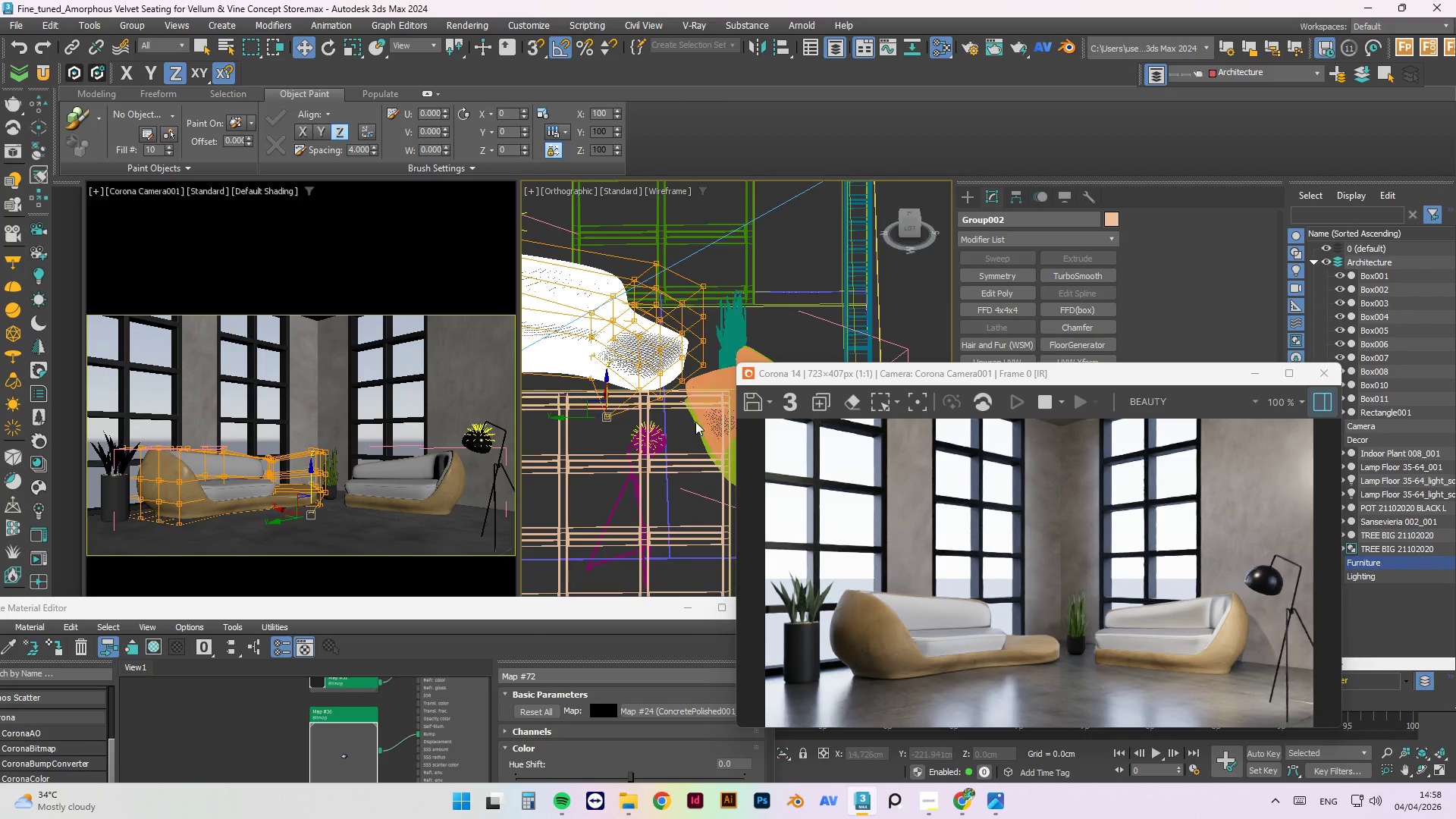 
scroll: coordinate [626, 401], scroll_direction: down, amount: 2.0
 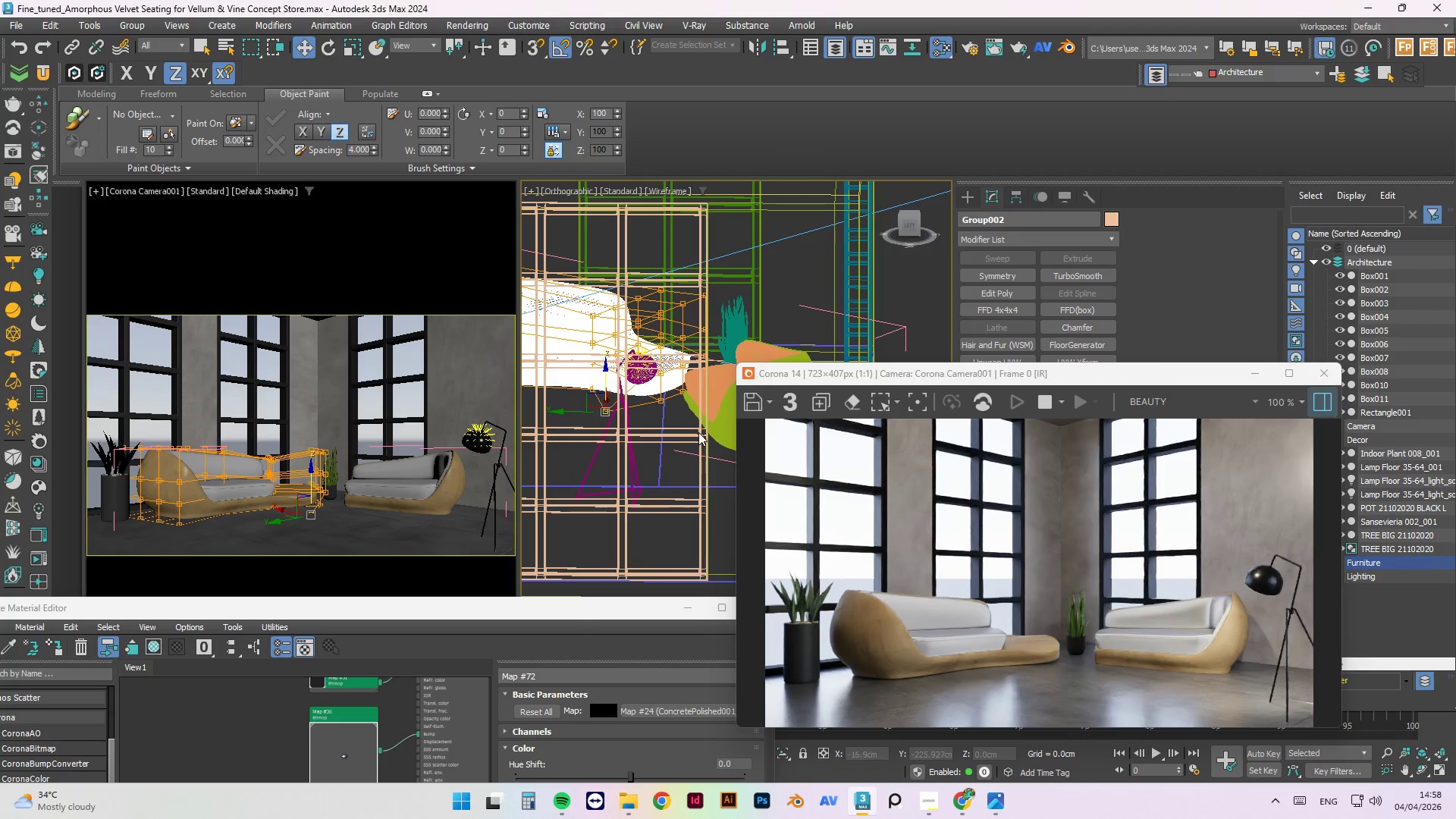 
left_click([674, 366])
 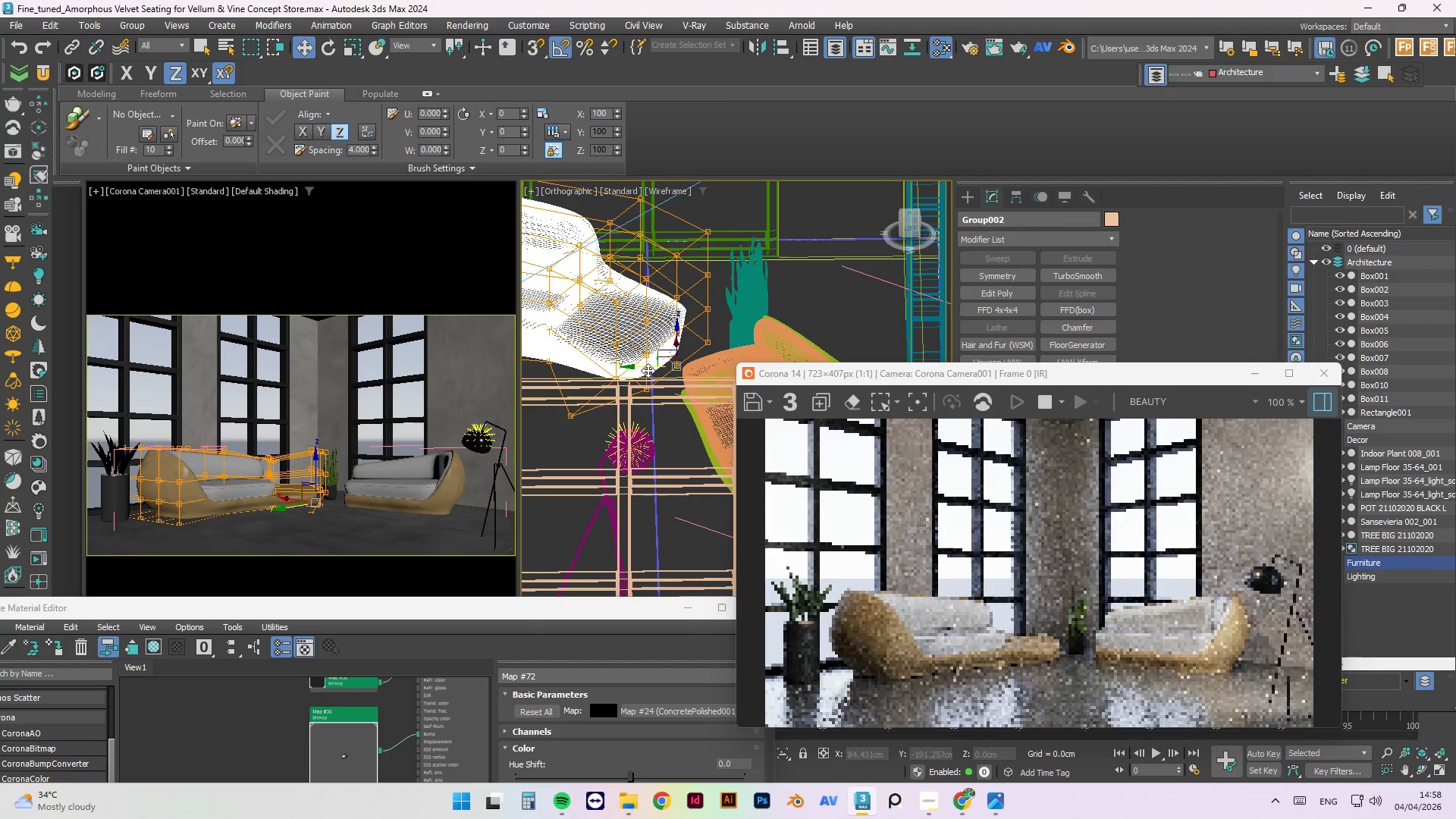 
scroll: coordinate [694, 419], scroll_direction: up, amount: 1.0
 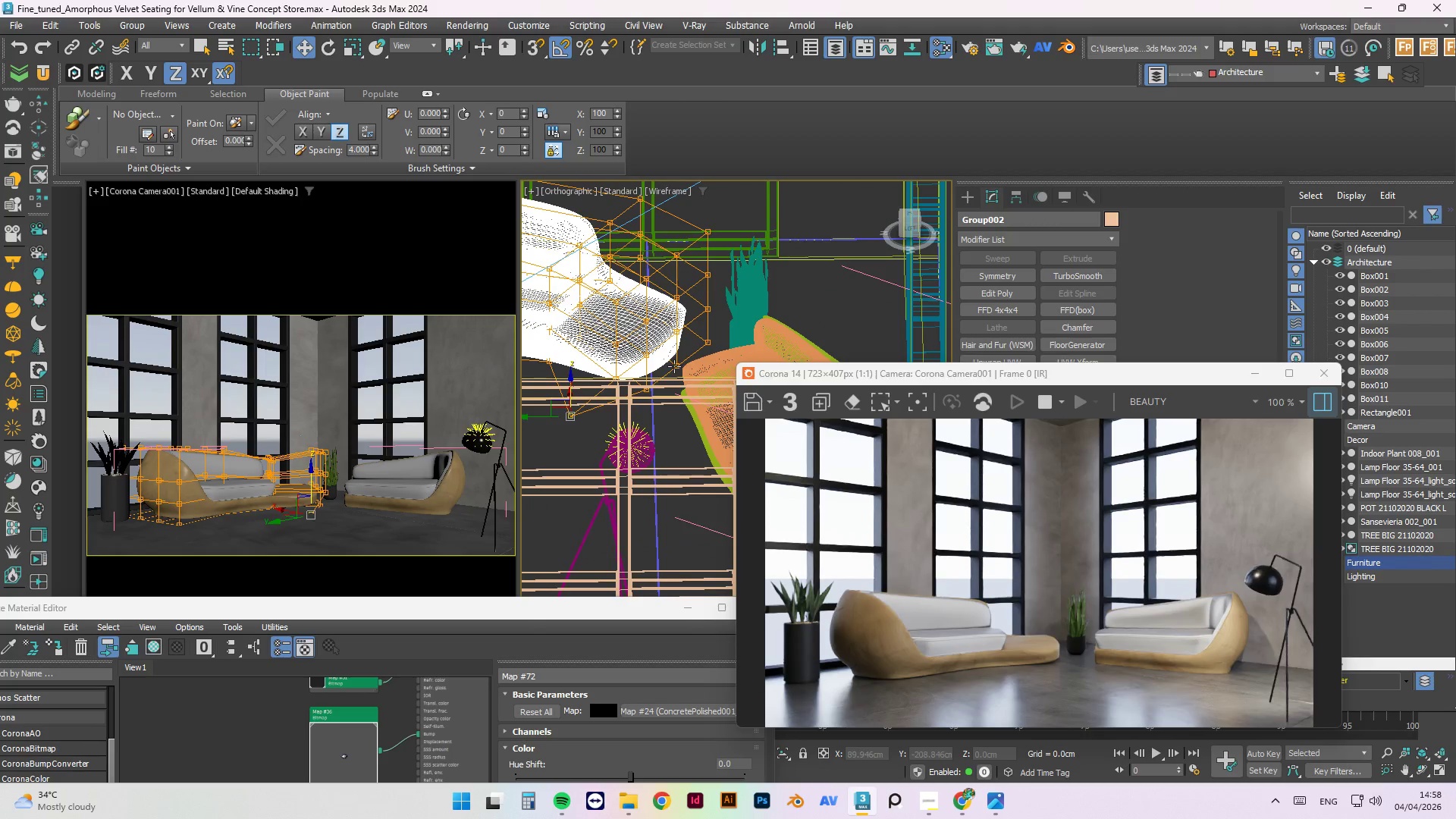 
left_click_drag(start_coordinate=[647, 369], to_coordinate=[660, 360])
 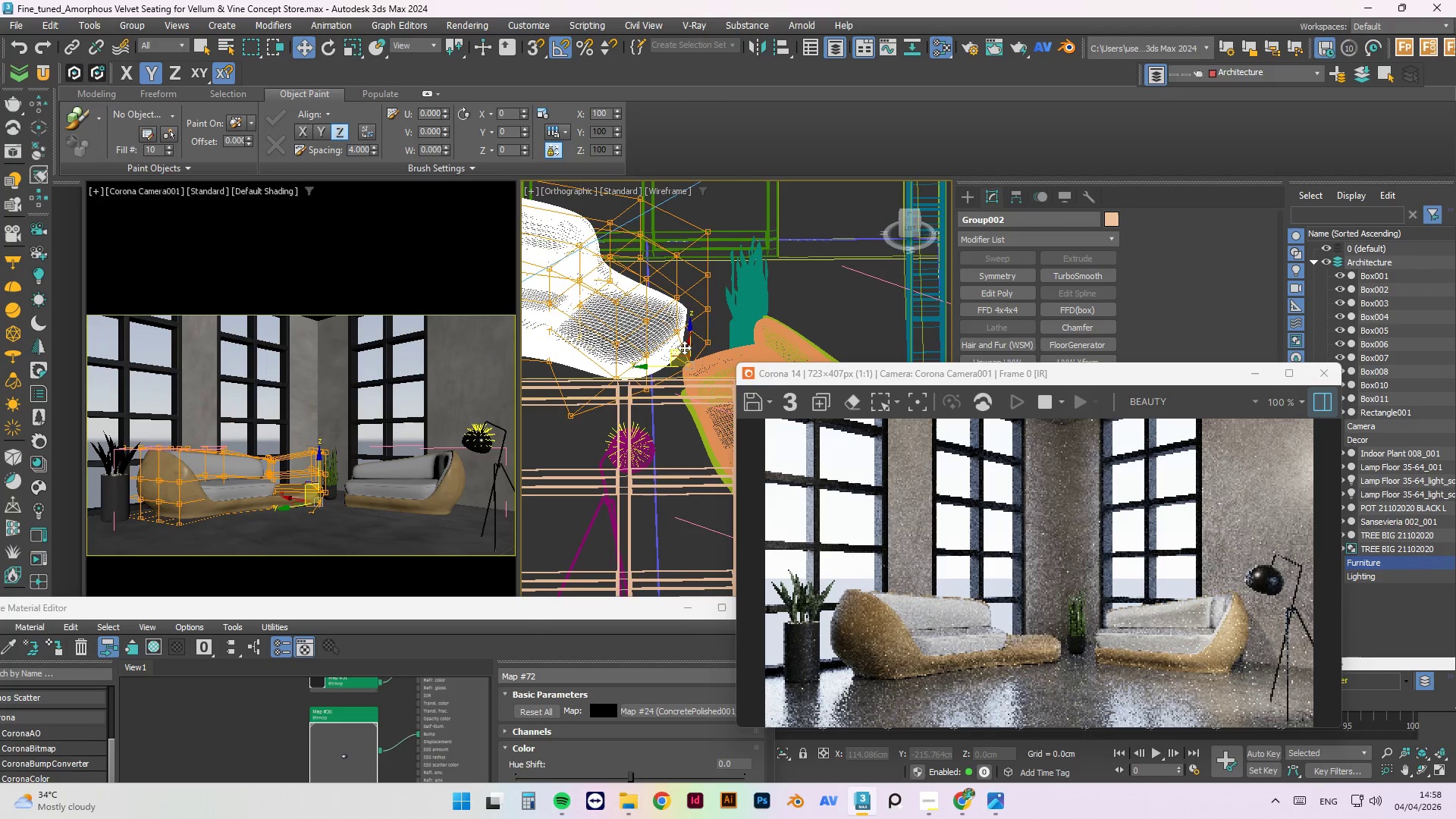 
scroll: coordinate [679, 347], scroll_direction: up, amount: 2.0
 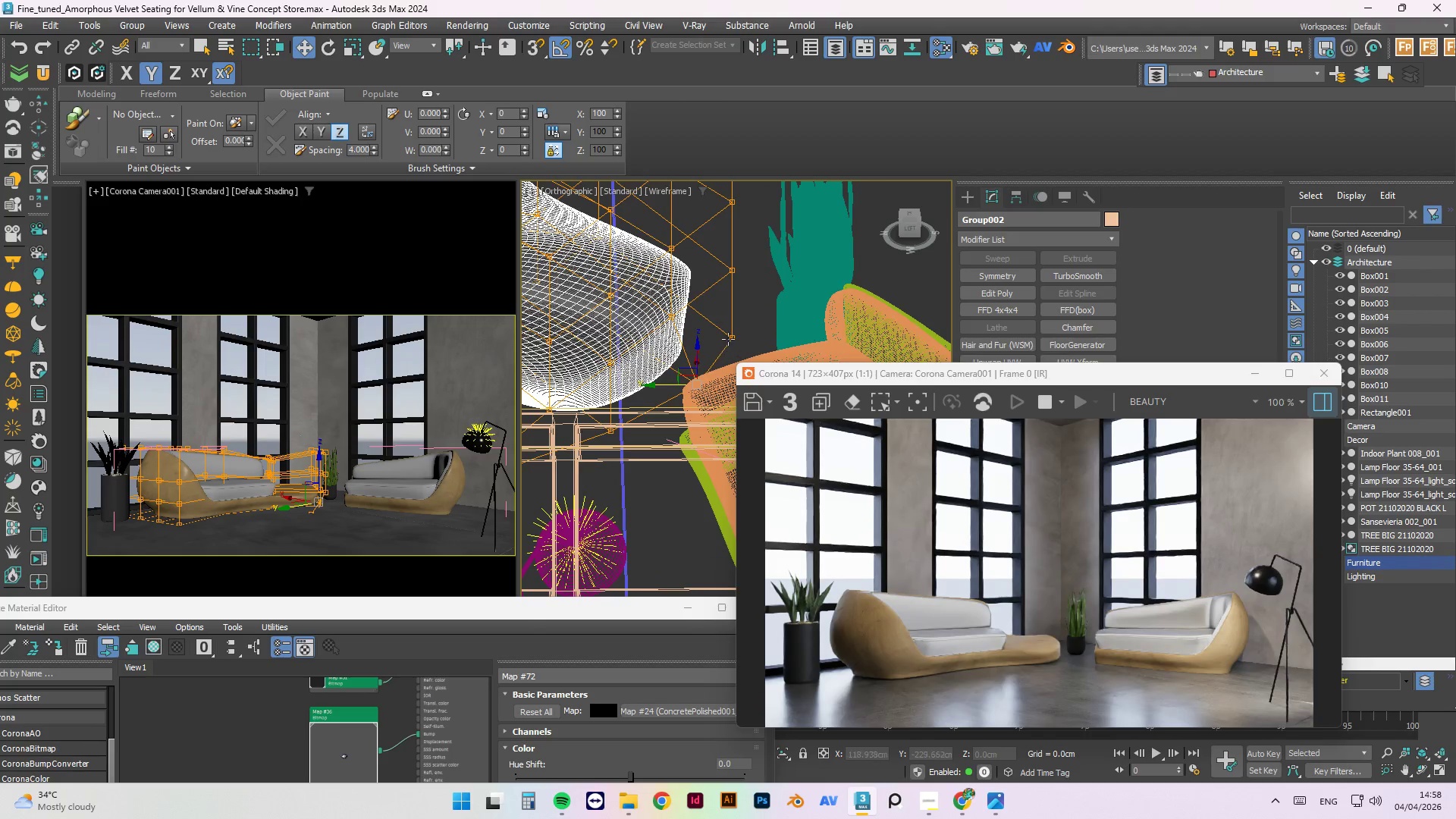 
left_click([732, 339])
 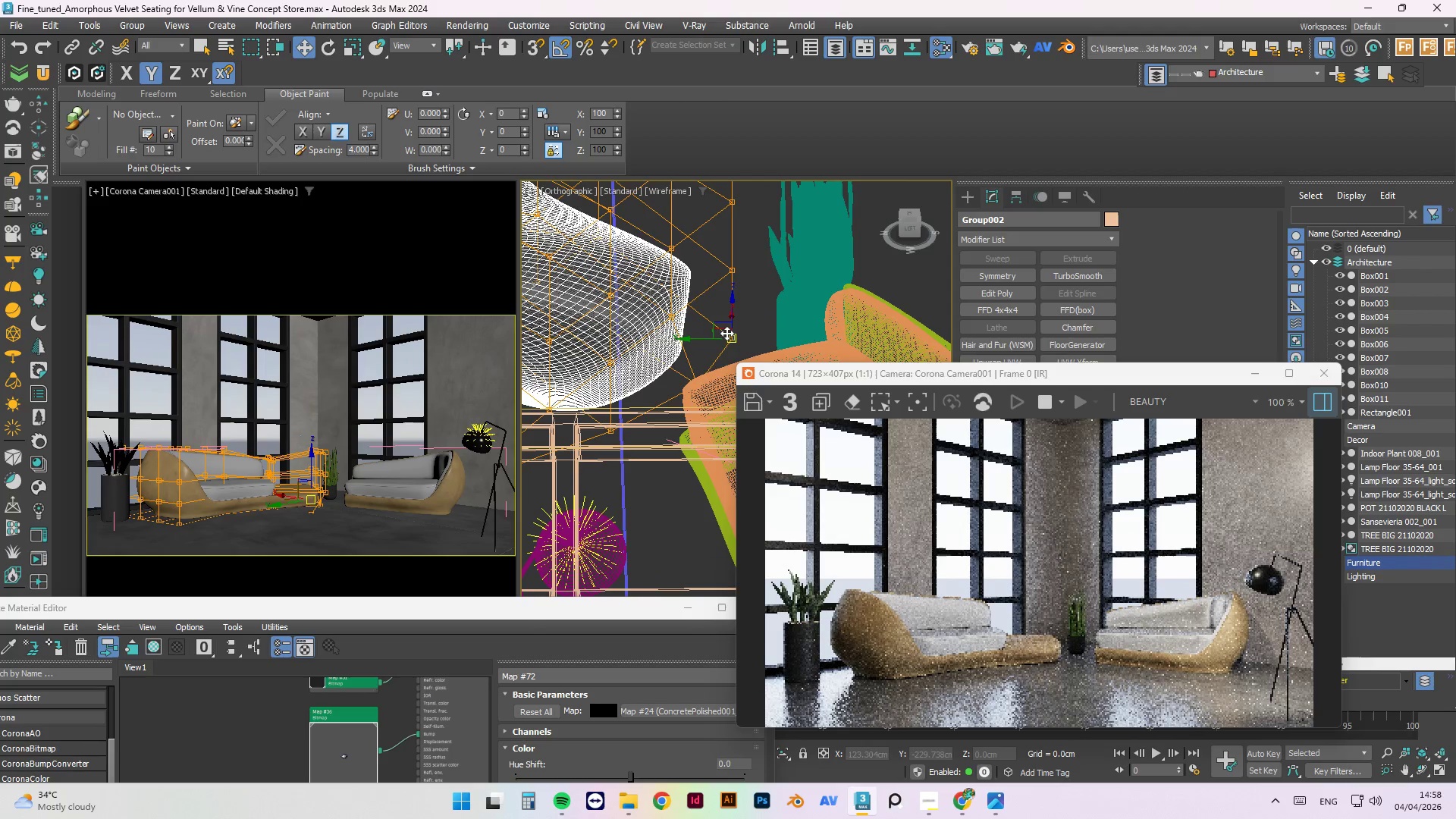 
left_click_drag(start_coordinate=[711, 340], to_coordinate=[733, 336])
 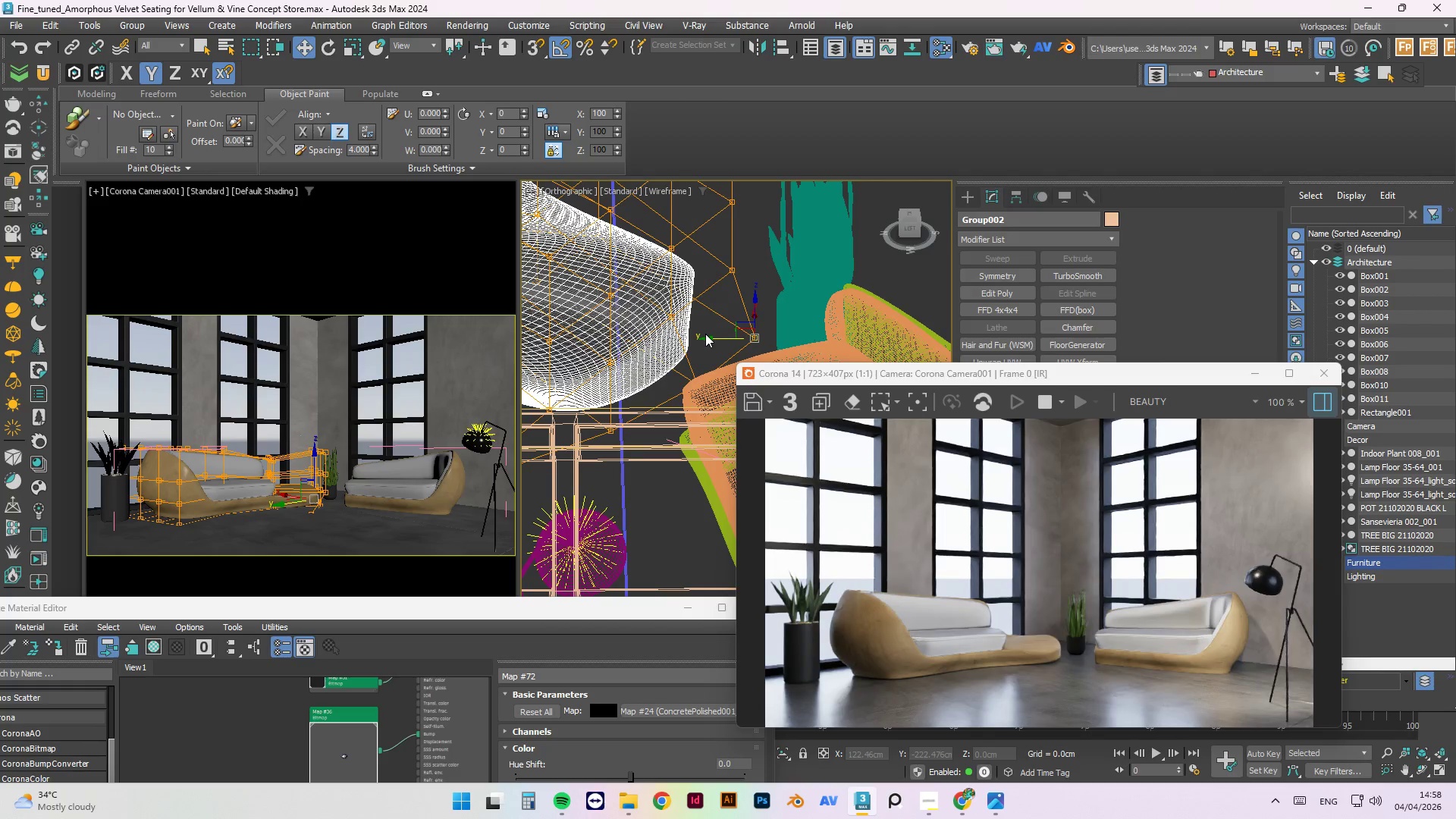 
scroll: coordinate [673, 388], scroll_direction: down, amount: 5.0
 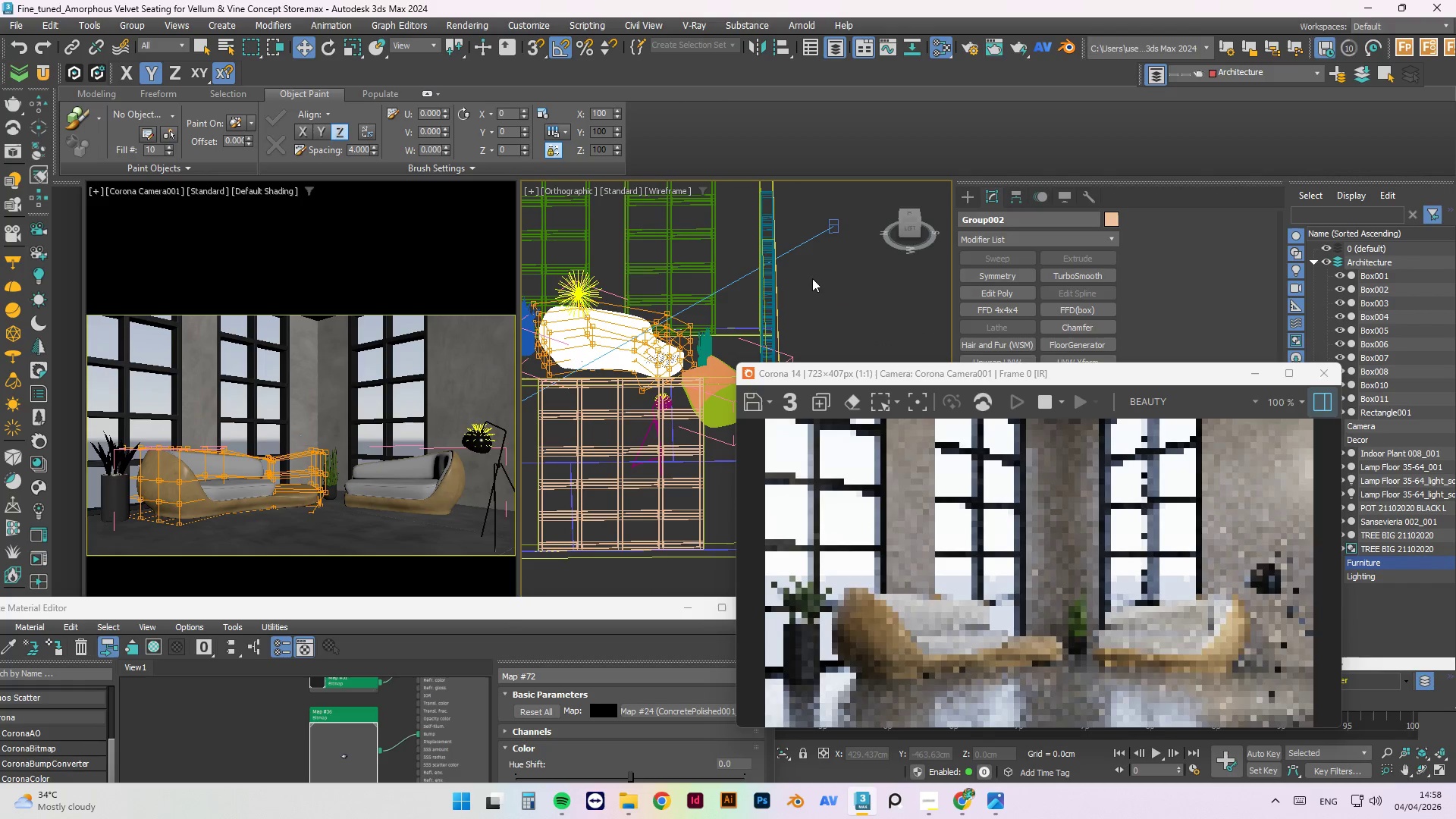 
key(T)
 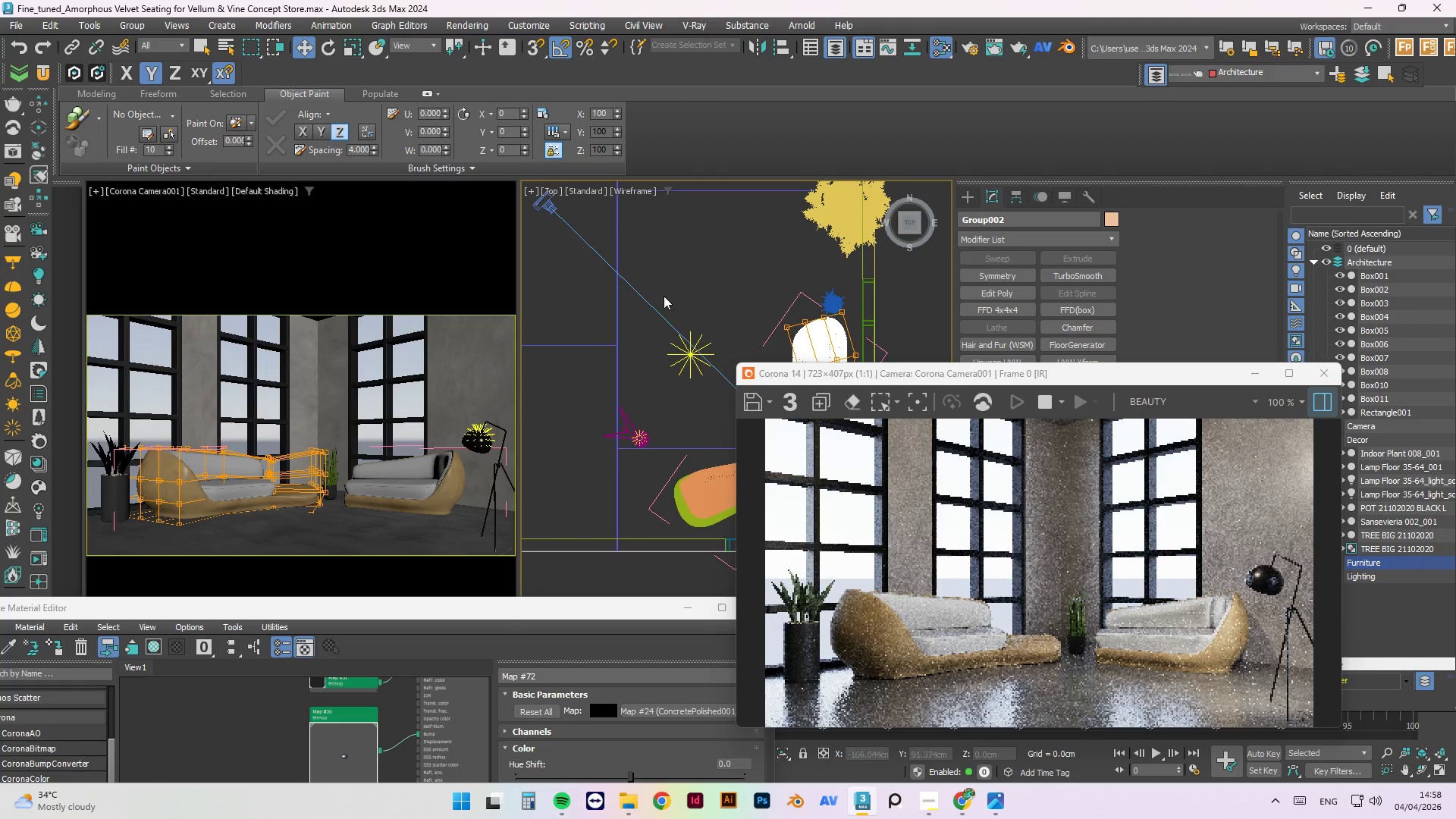 
scroll: coordinate [629, 303], scroll_direction: down, amount: 3.0
 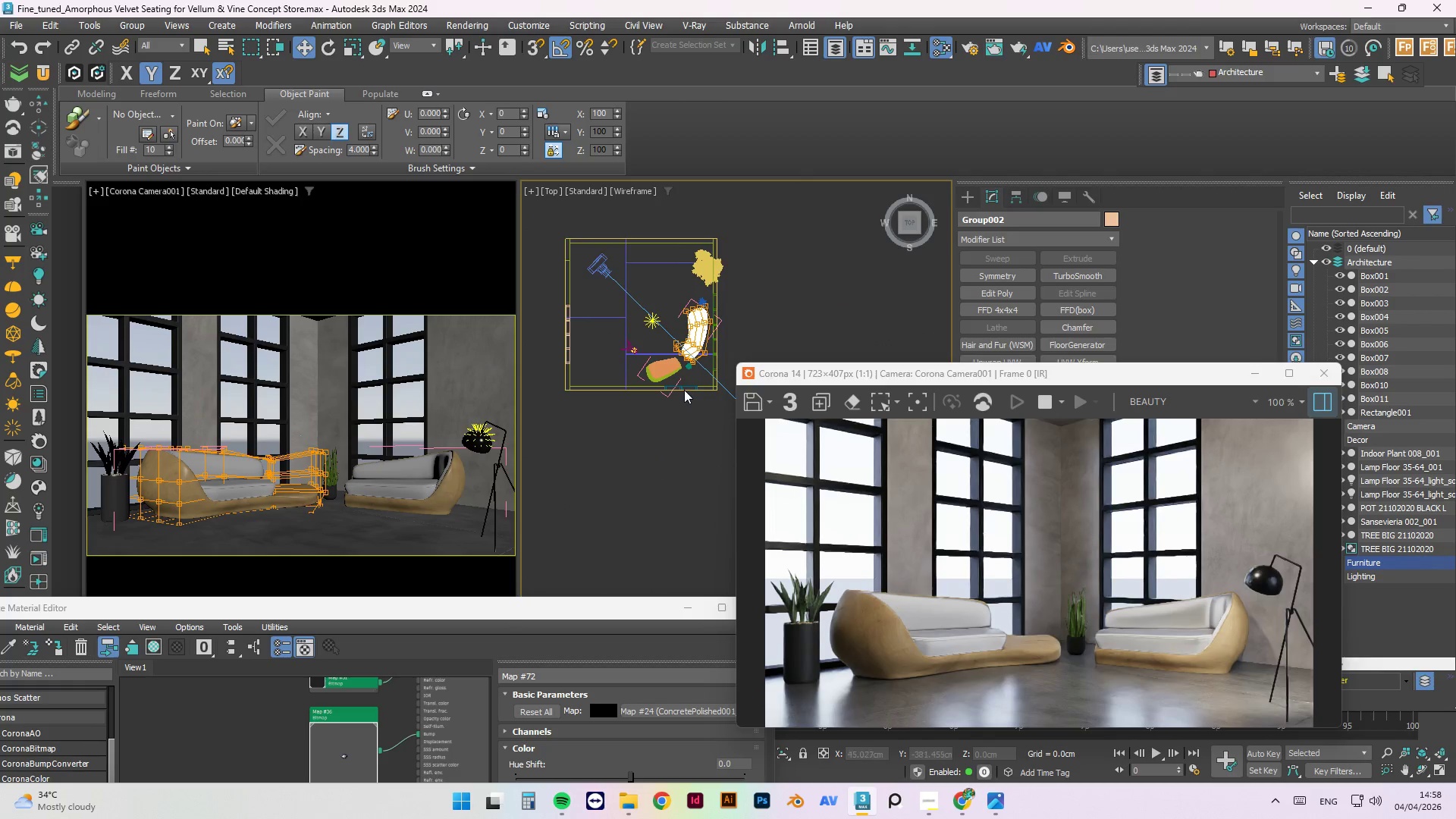 
left_click([694, 352])
 